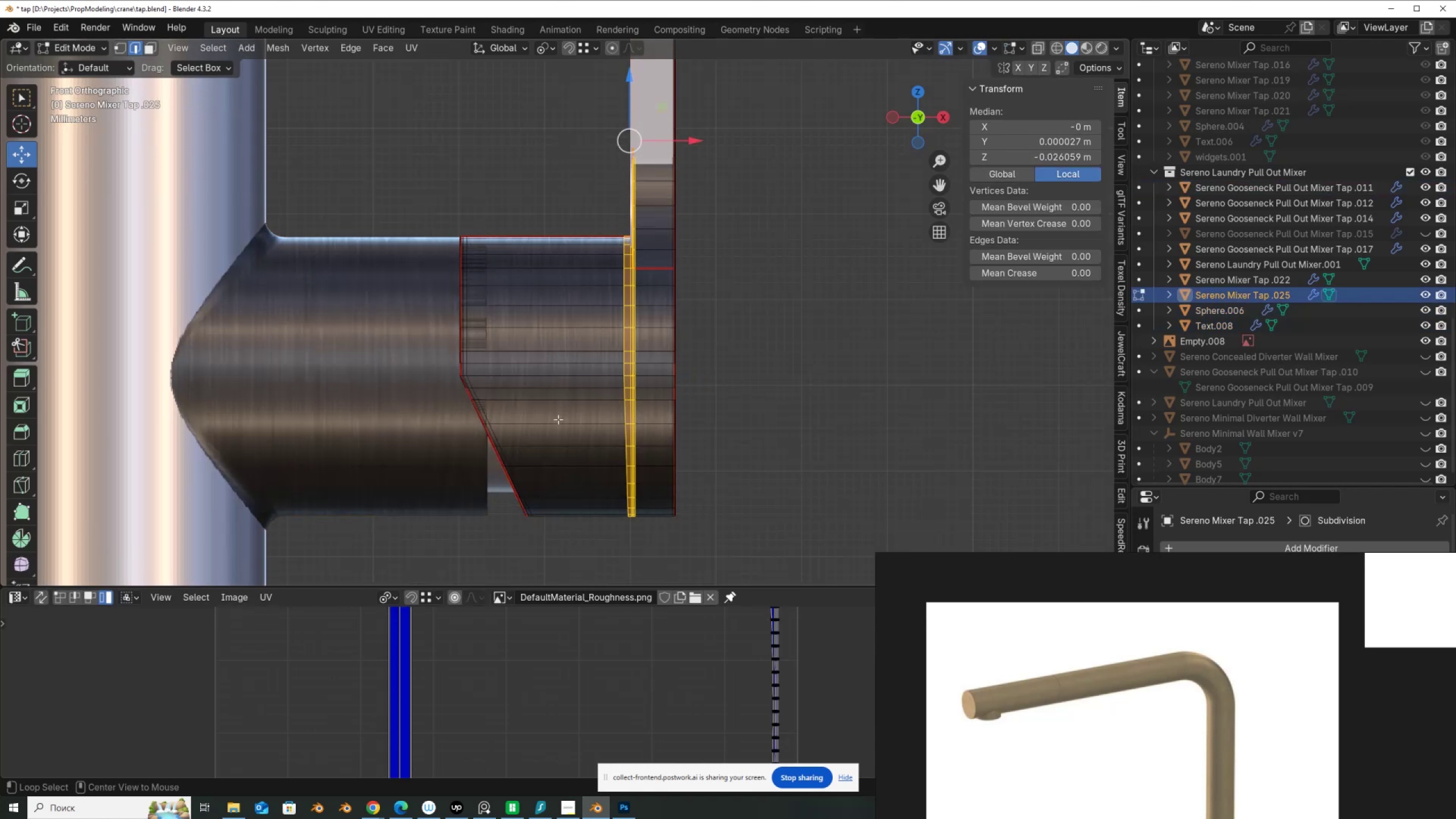 
key(Alt+Z)
 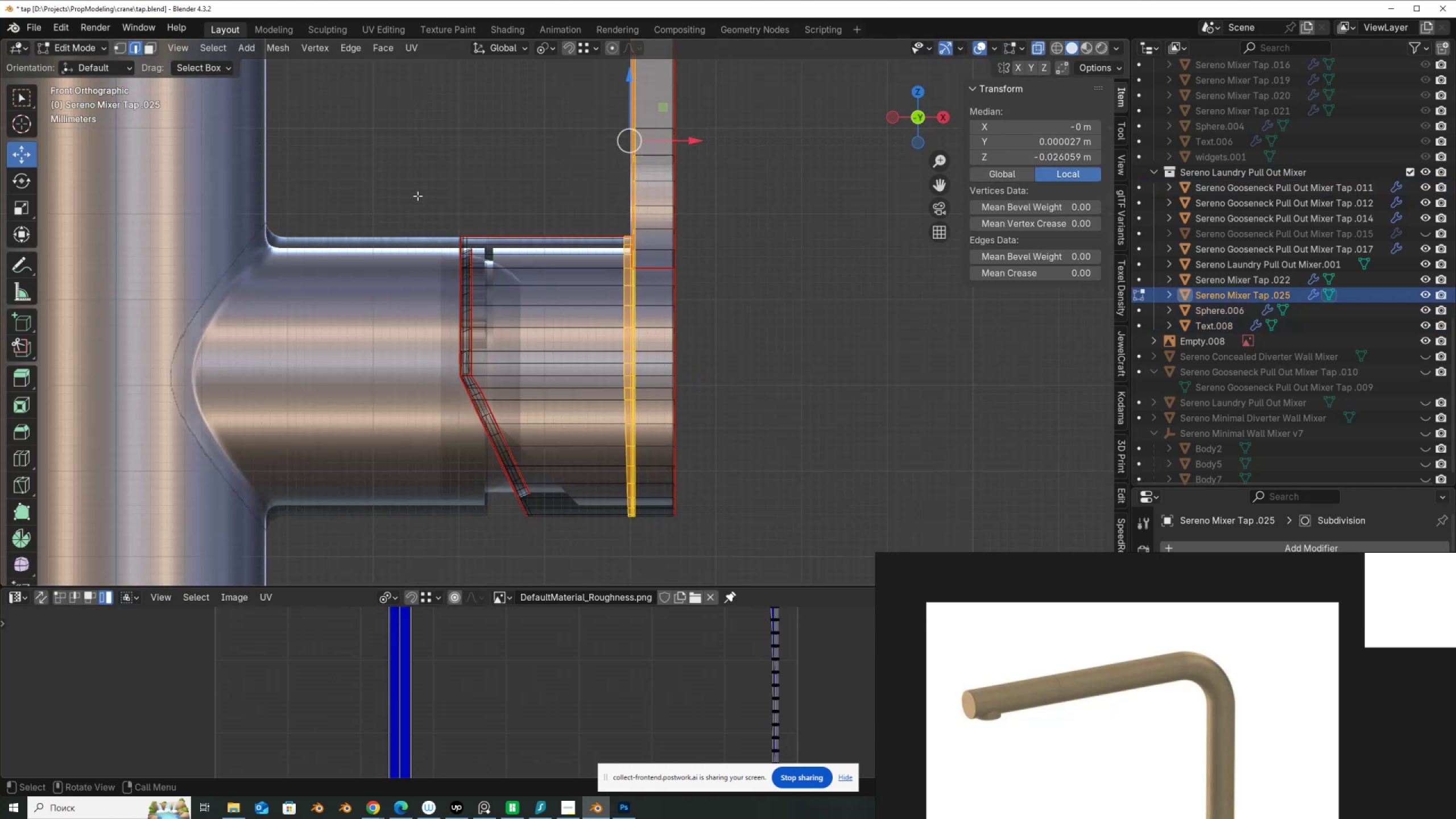 
left_click_drag(start_coordinate=[408, 187], to_coordinate=[559, 556])
 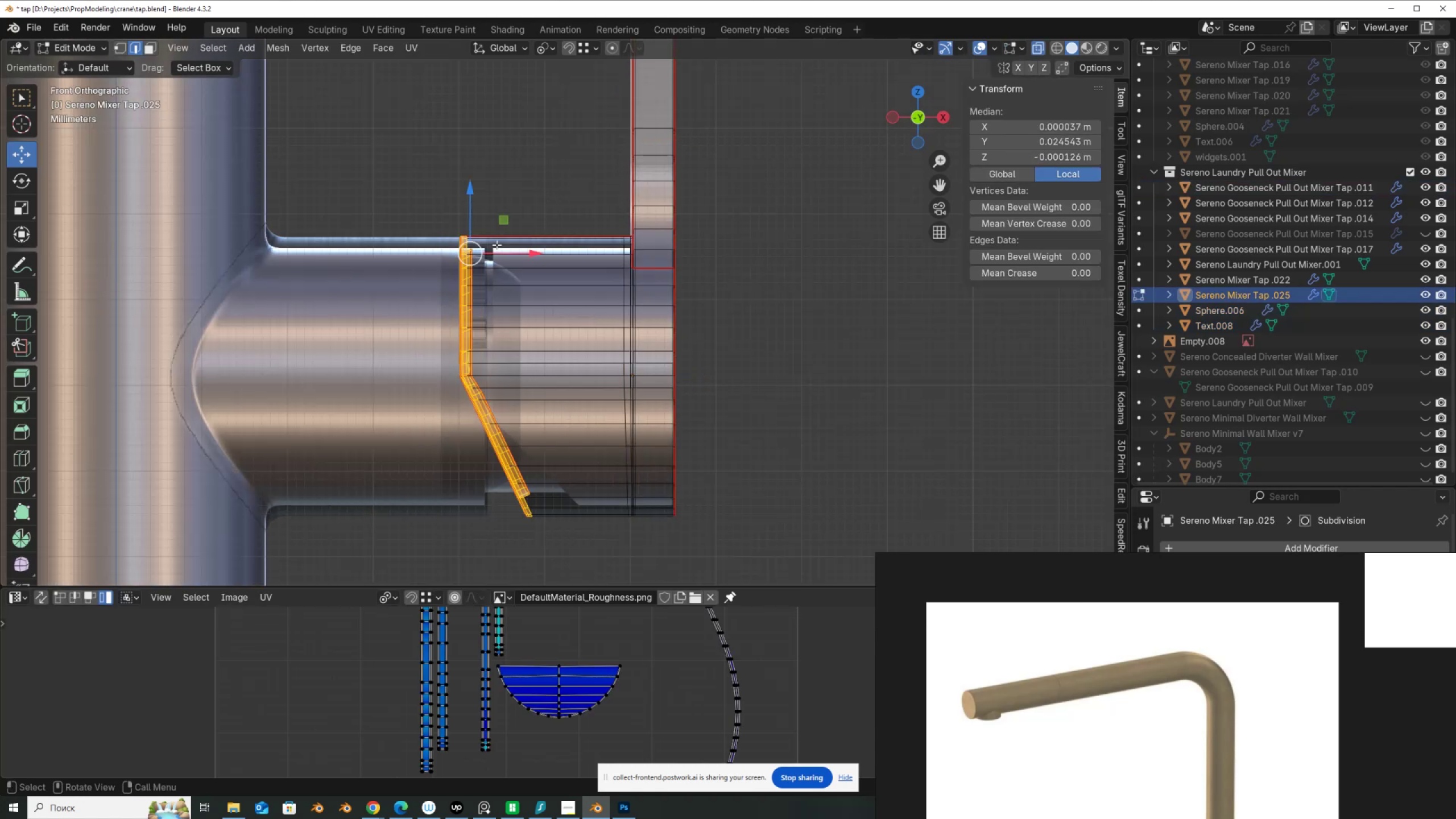 
left_click_drag(start_coordinate=[514, 254], to_coordinate=[562, 283])
 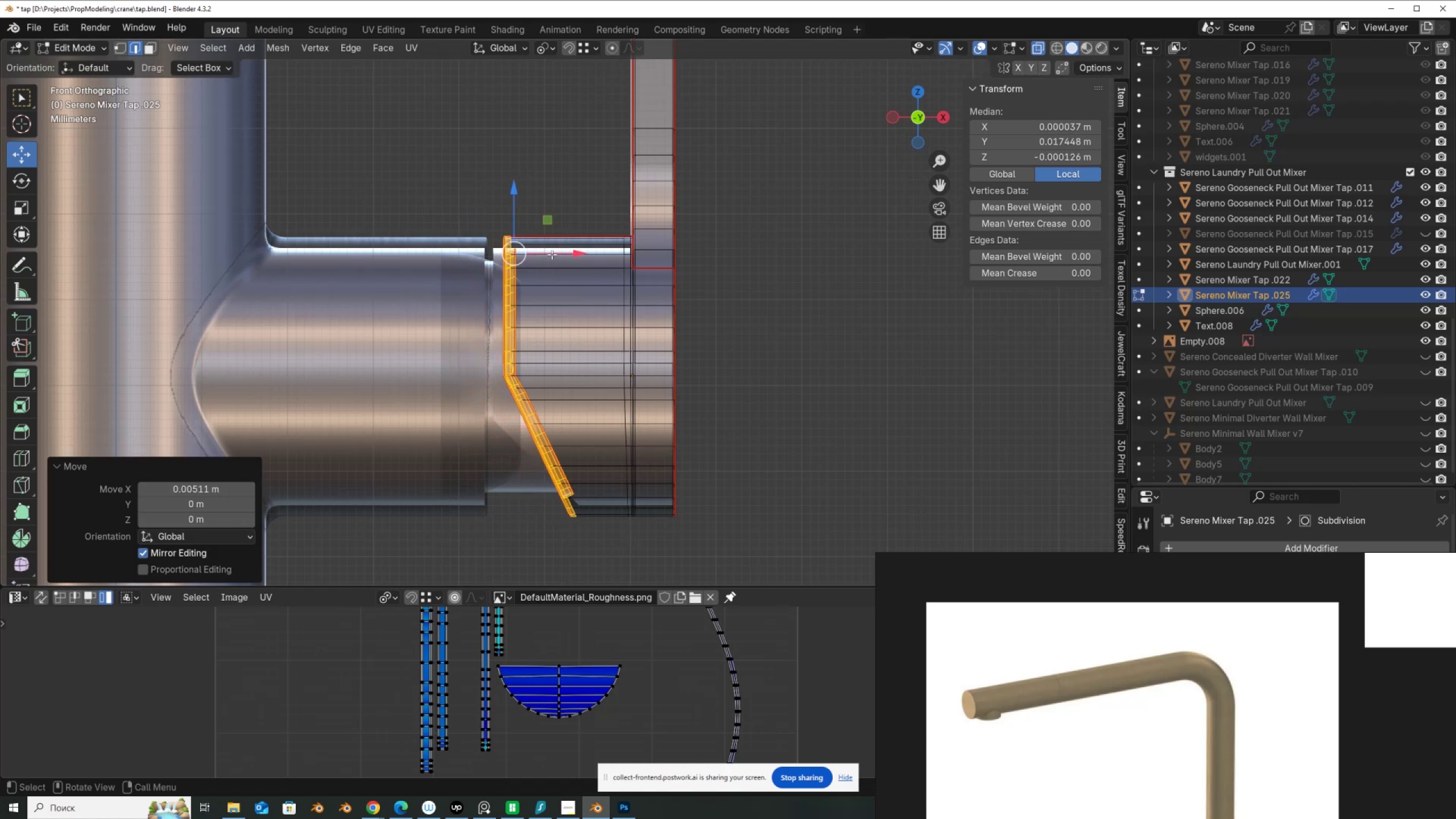 
left_click_drag(start_coordinate=[533, 254], to_coordinate=[488, 250])
 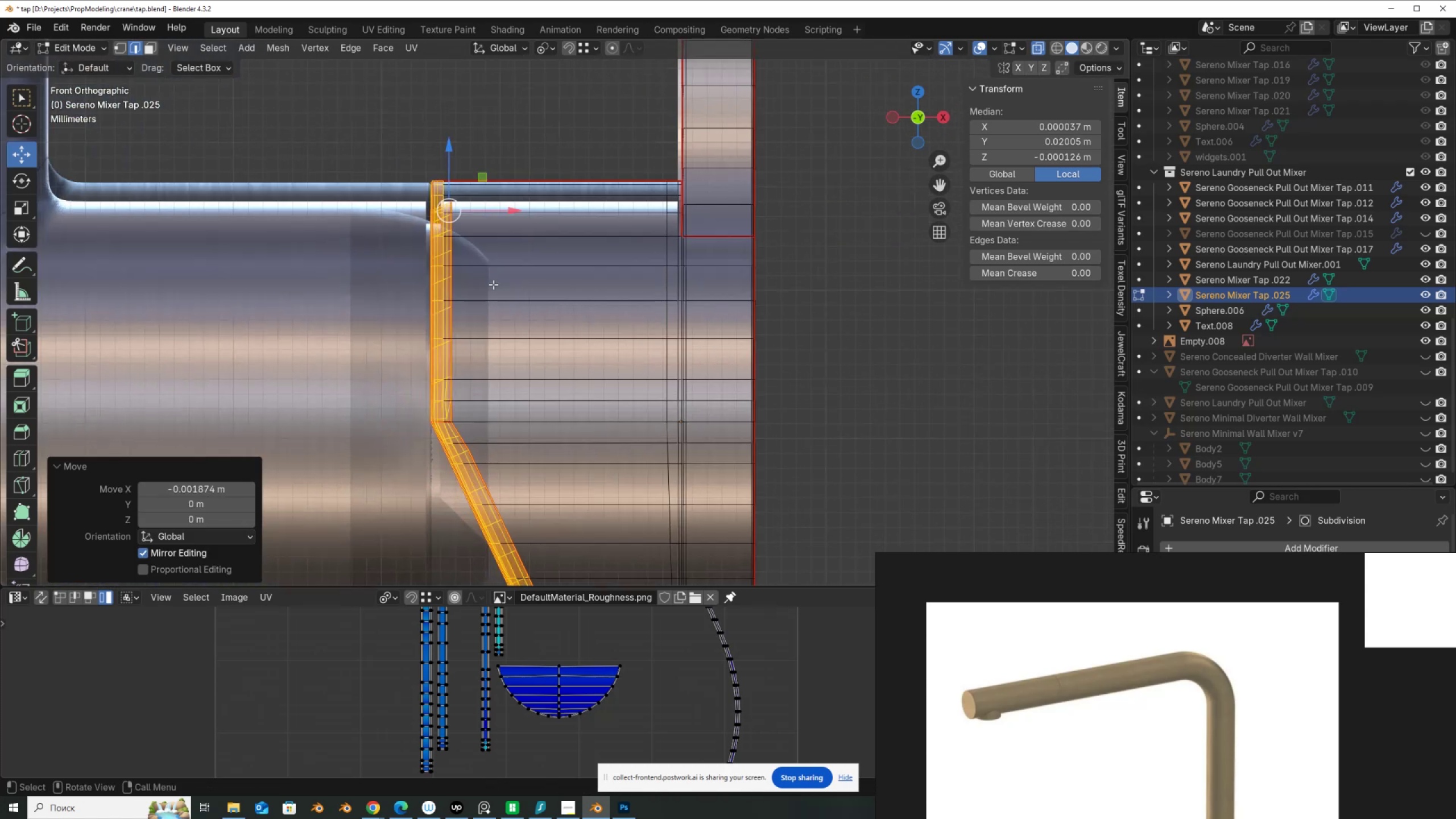 
hold_key(key=ControlLeft, duration=0.98)
 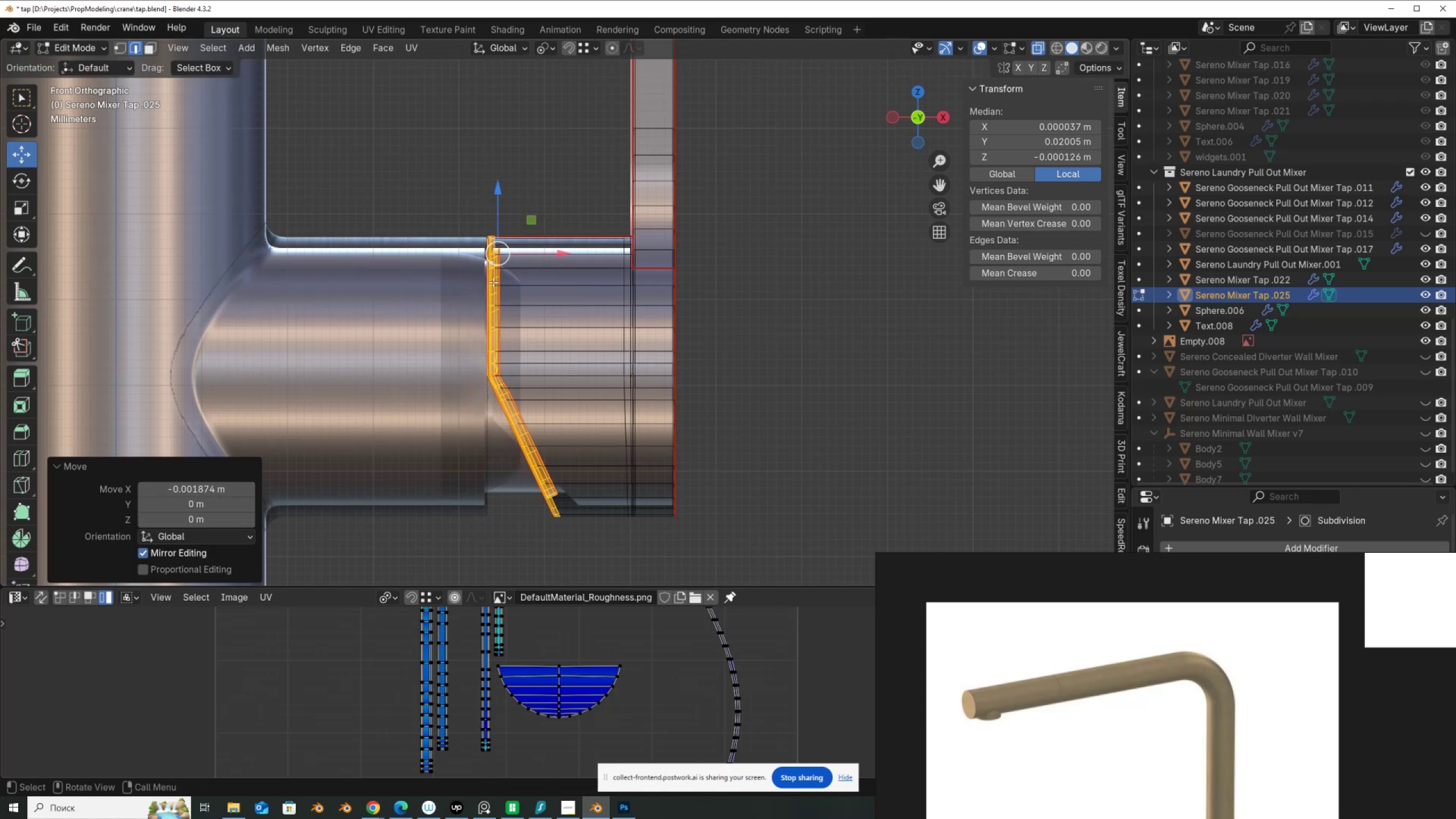 
scroll: coordinate [493, 284], scroll_direction: up, amount: 3.0
 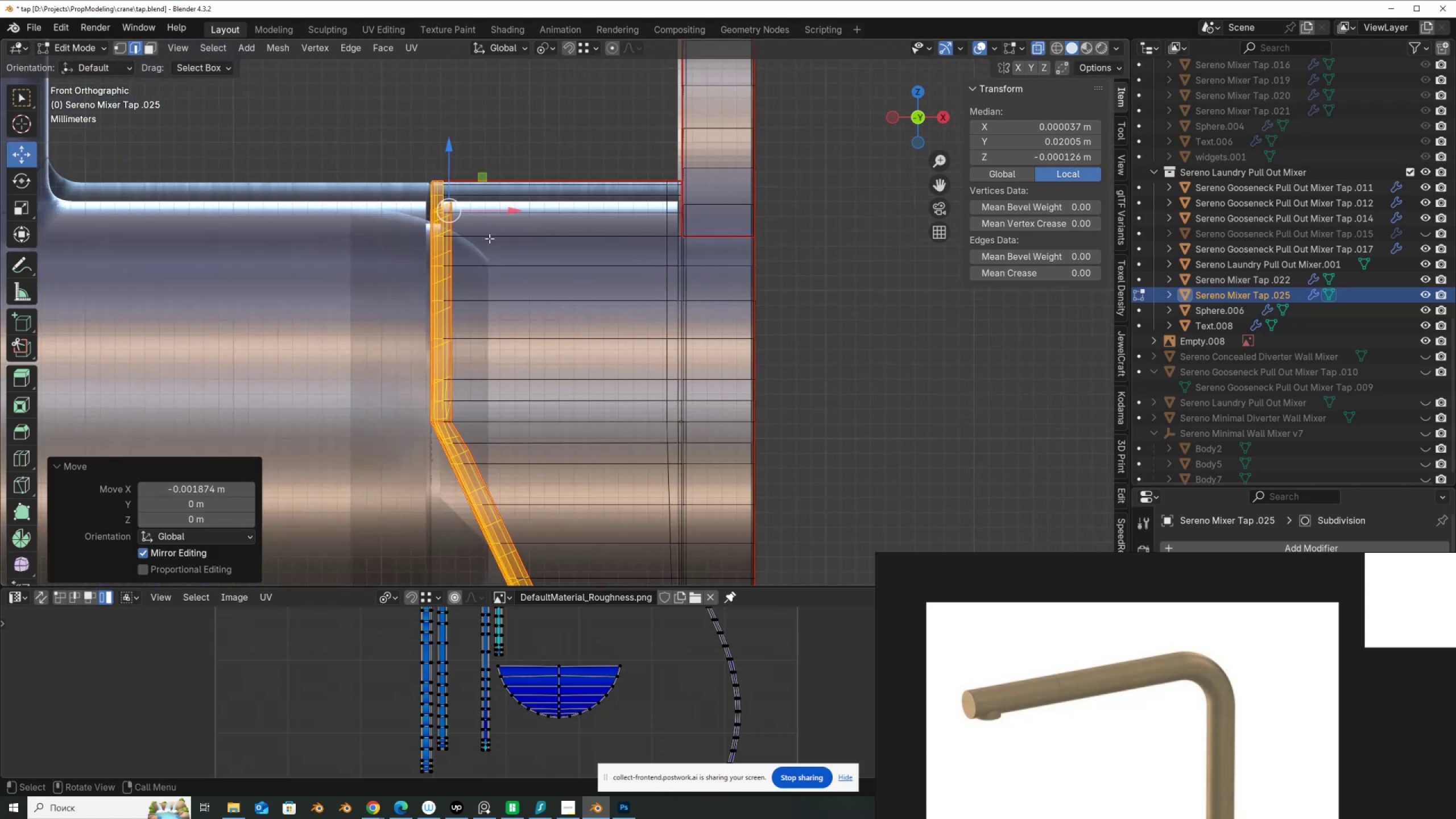 
key(Alt+AltLeft)
 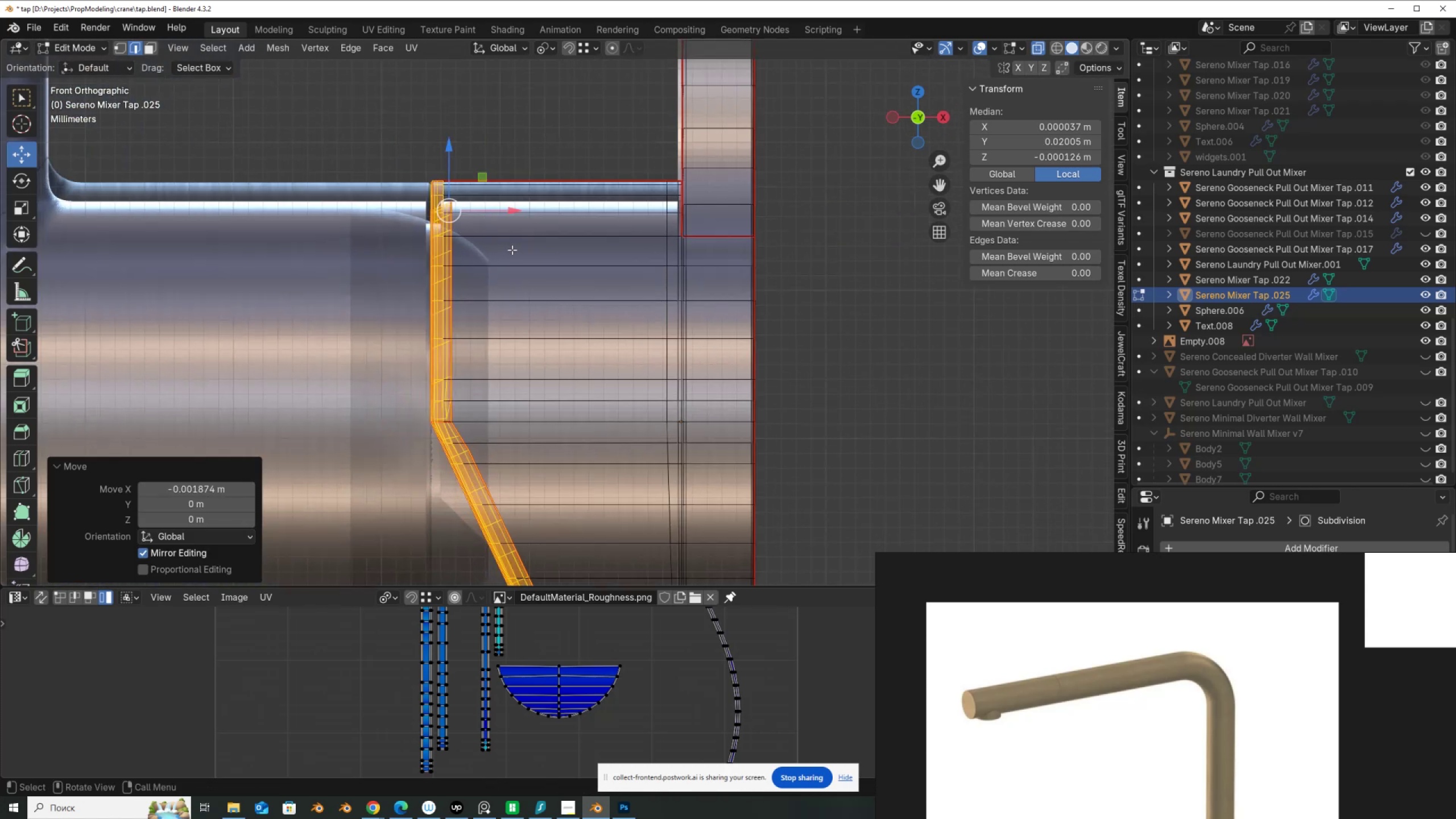 
key(Alt+Z)
 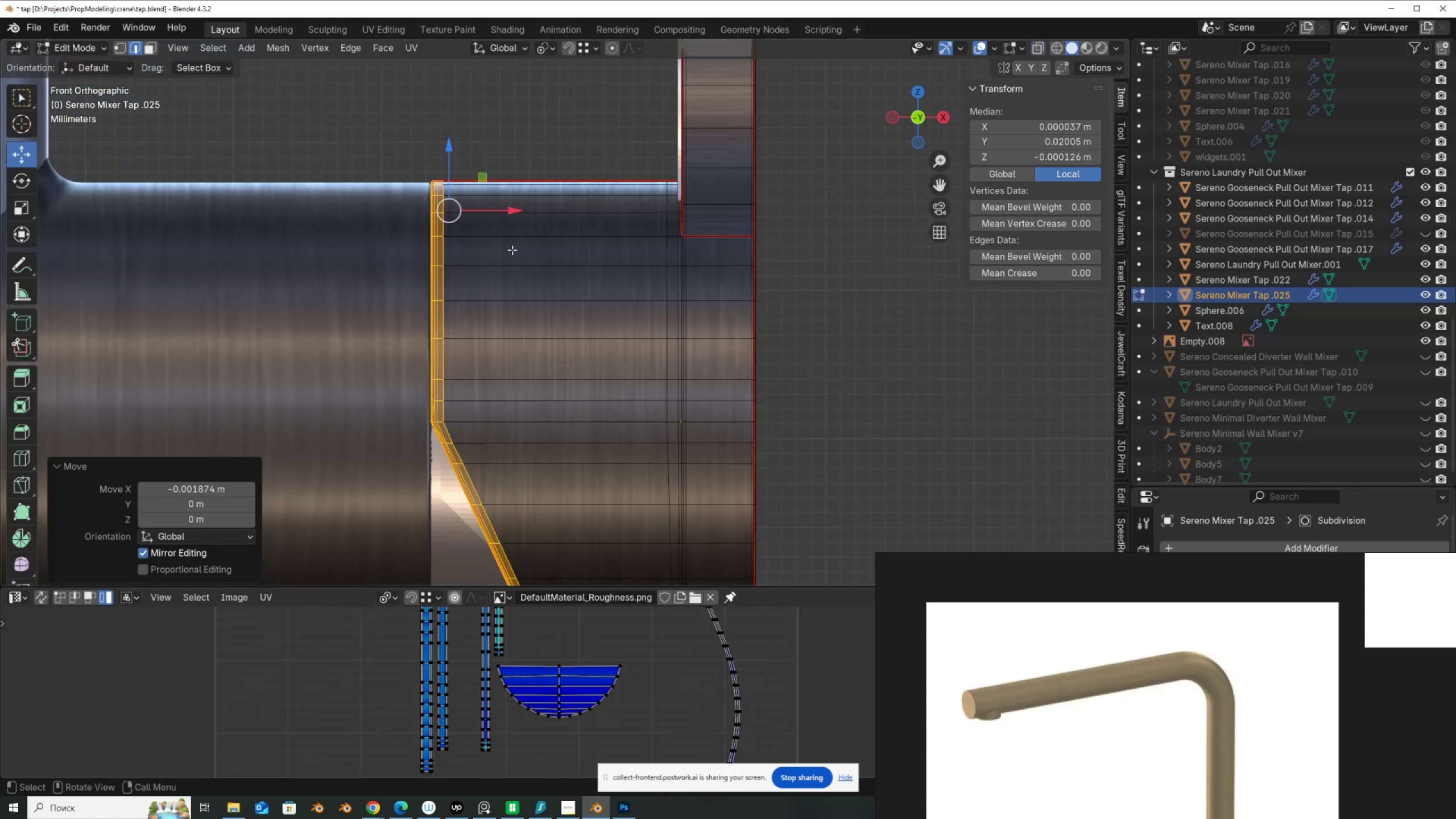 
key(Alt+AltLeft)
 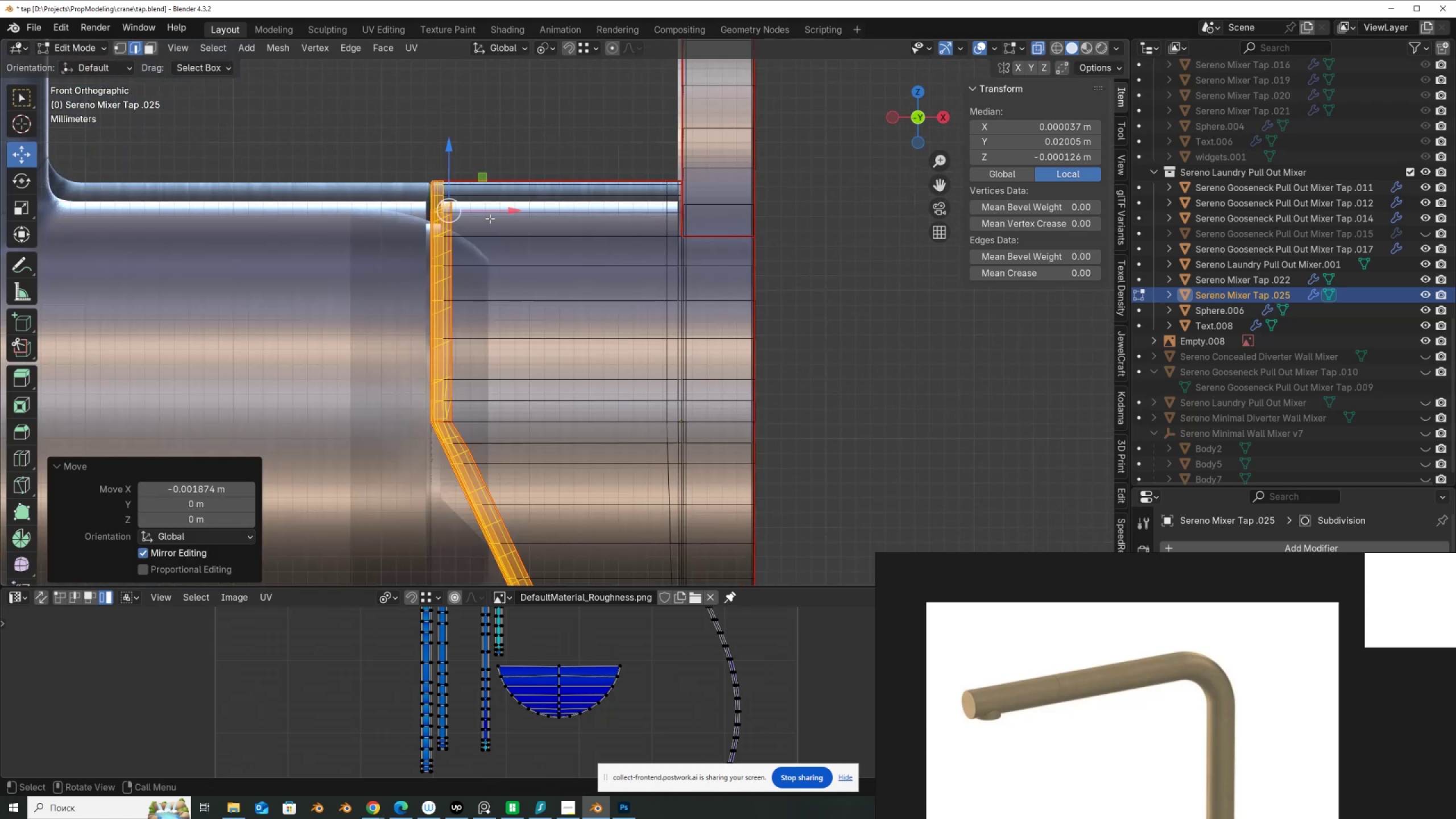 
key(Alt+Z)
 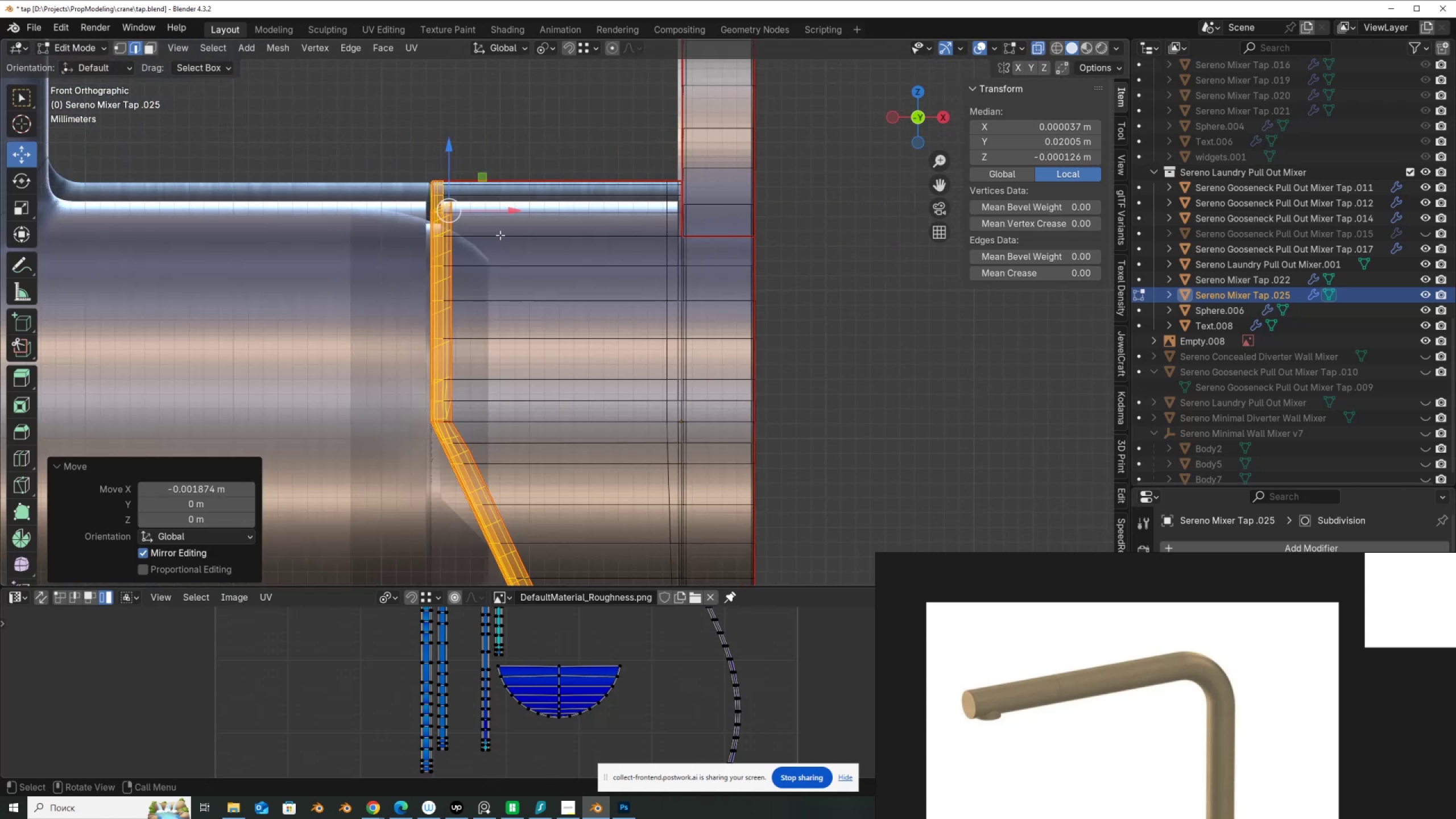 
left_click_drag(start_coordinate=[490, 214], to_coordinate=[503, 225])
 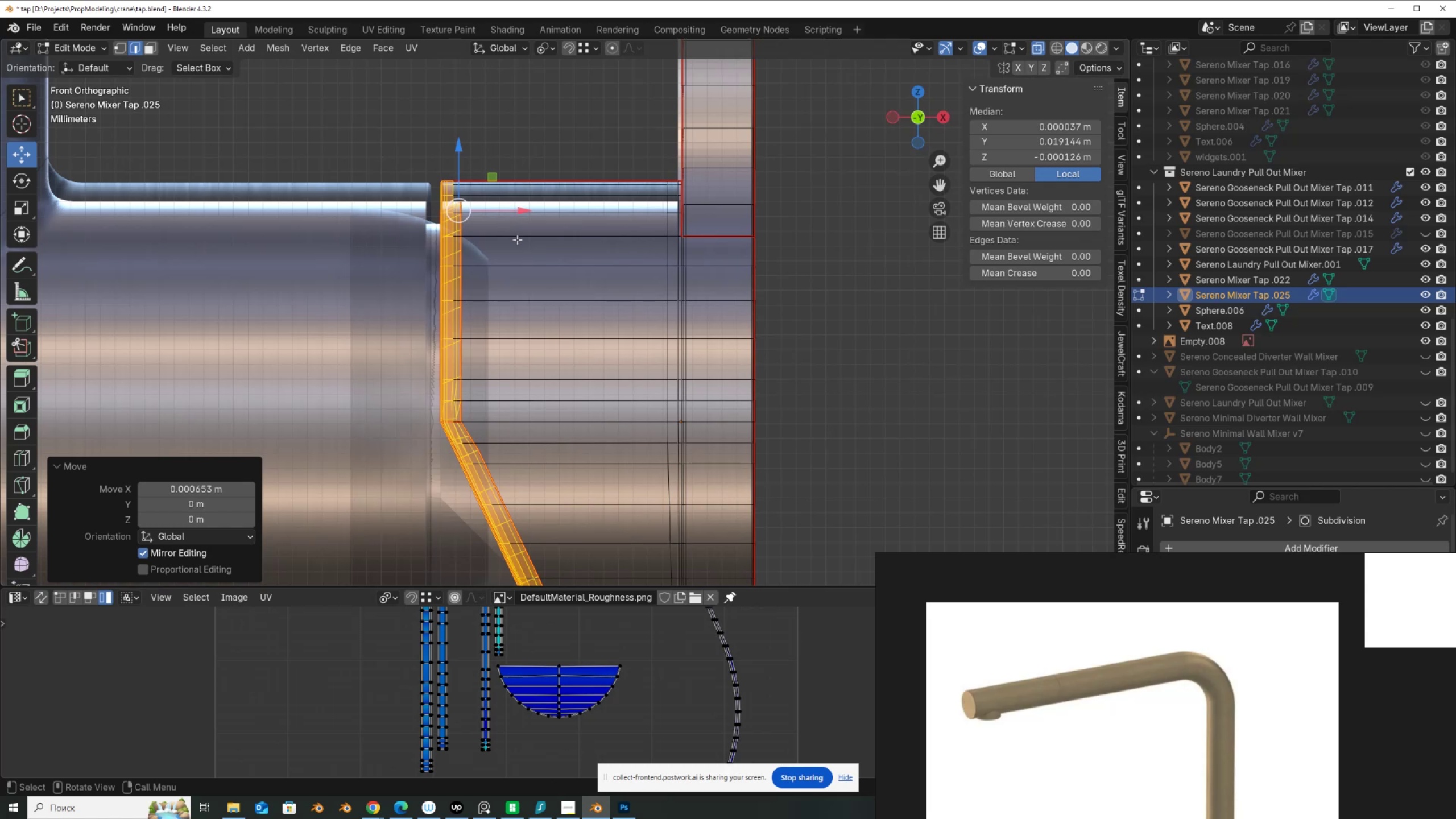 
key(Tab)
 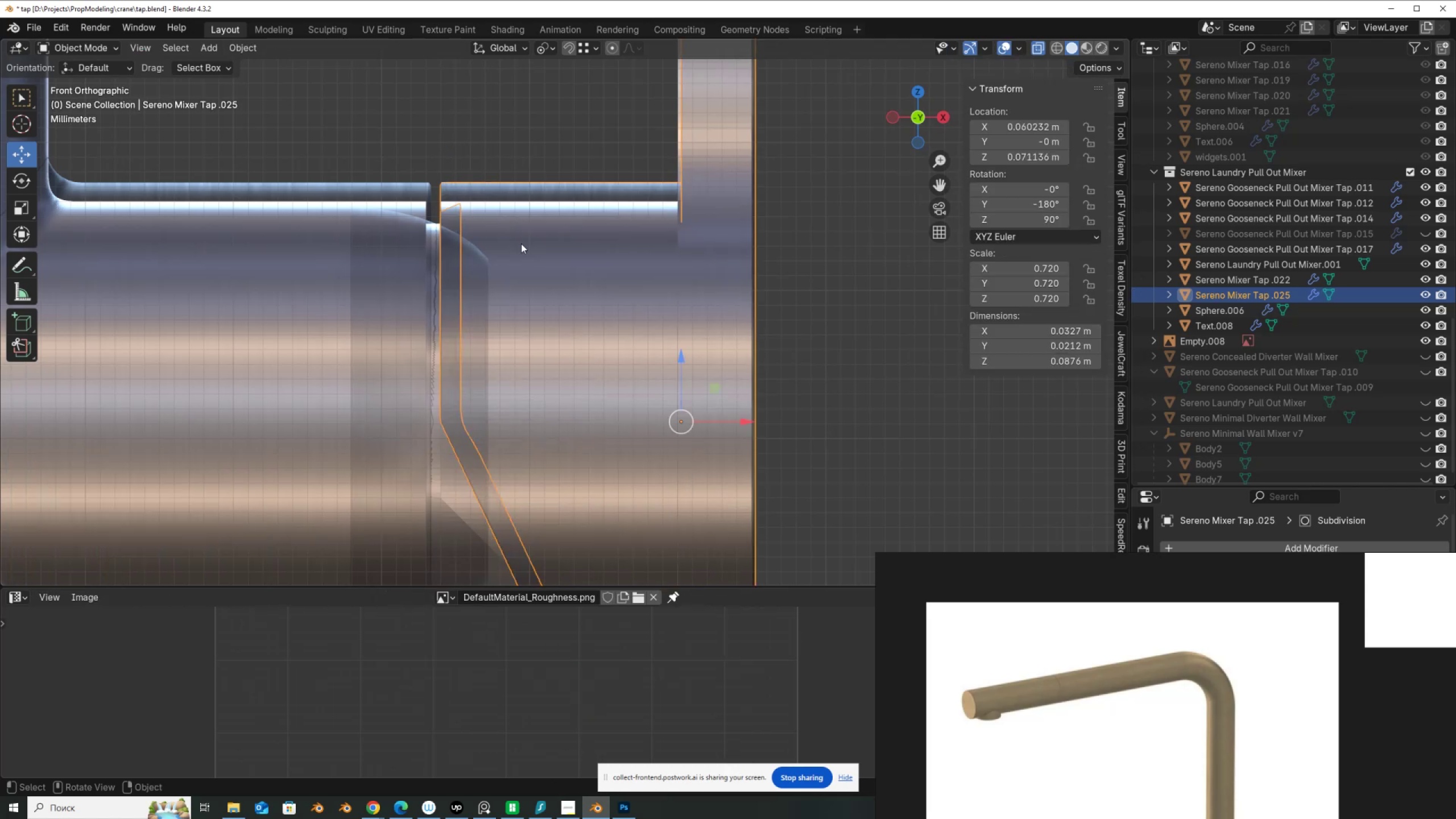 
scroll: coordinate [520, 246], scroll_direction: down, amount: 3.0
 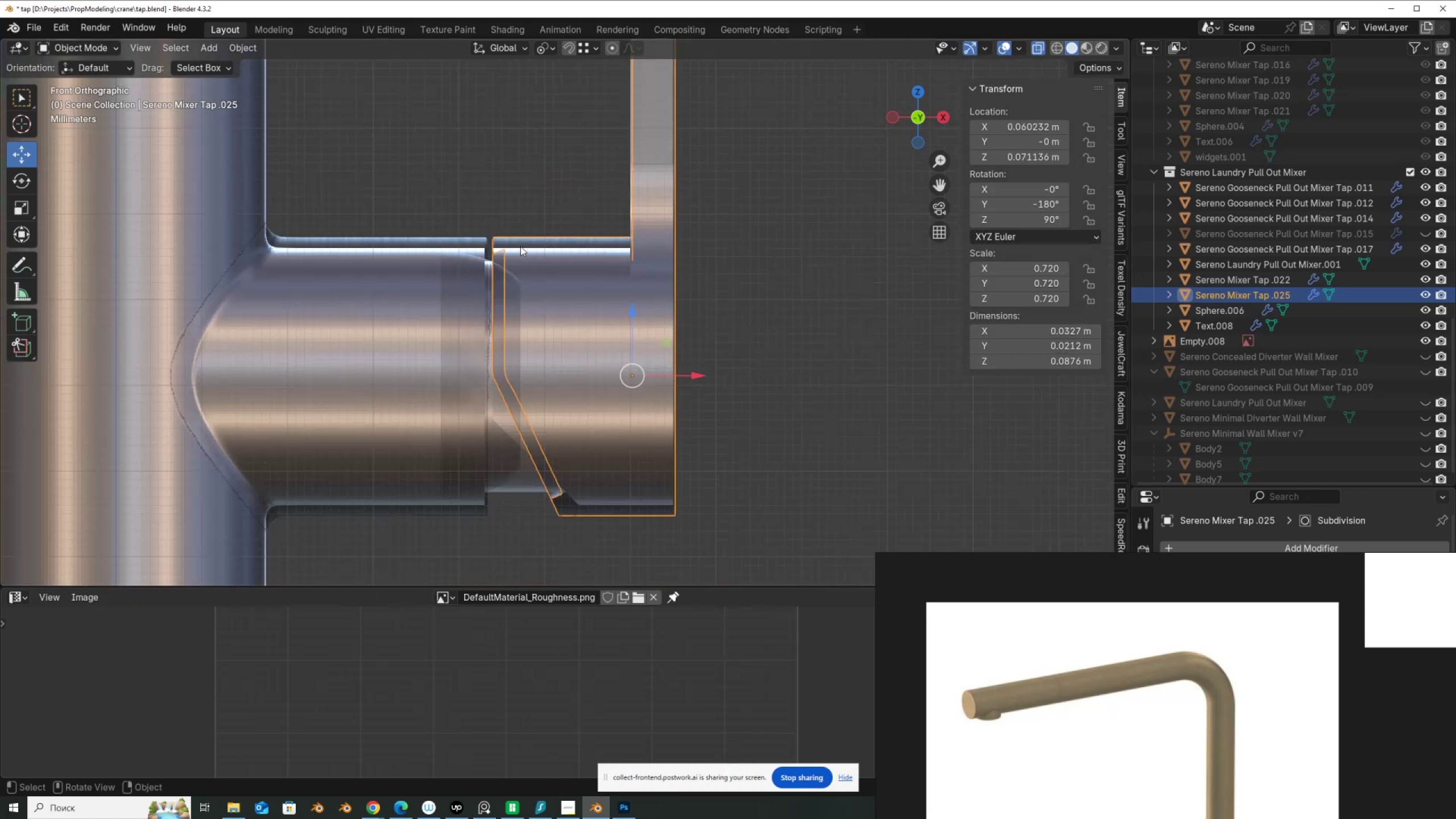 
key(Alt+AltLeft)
 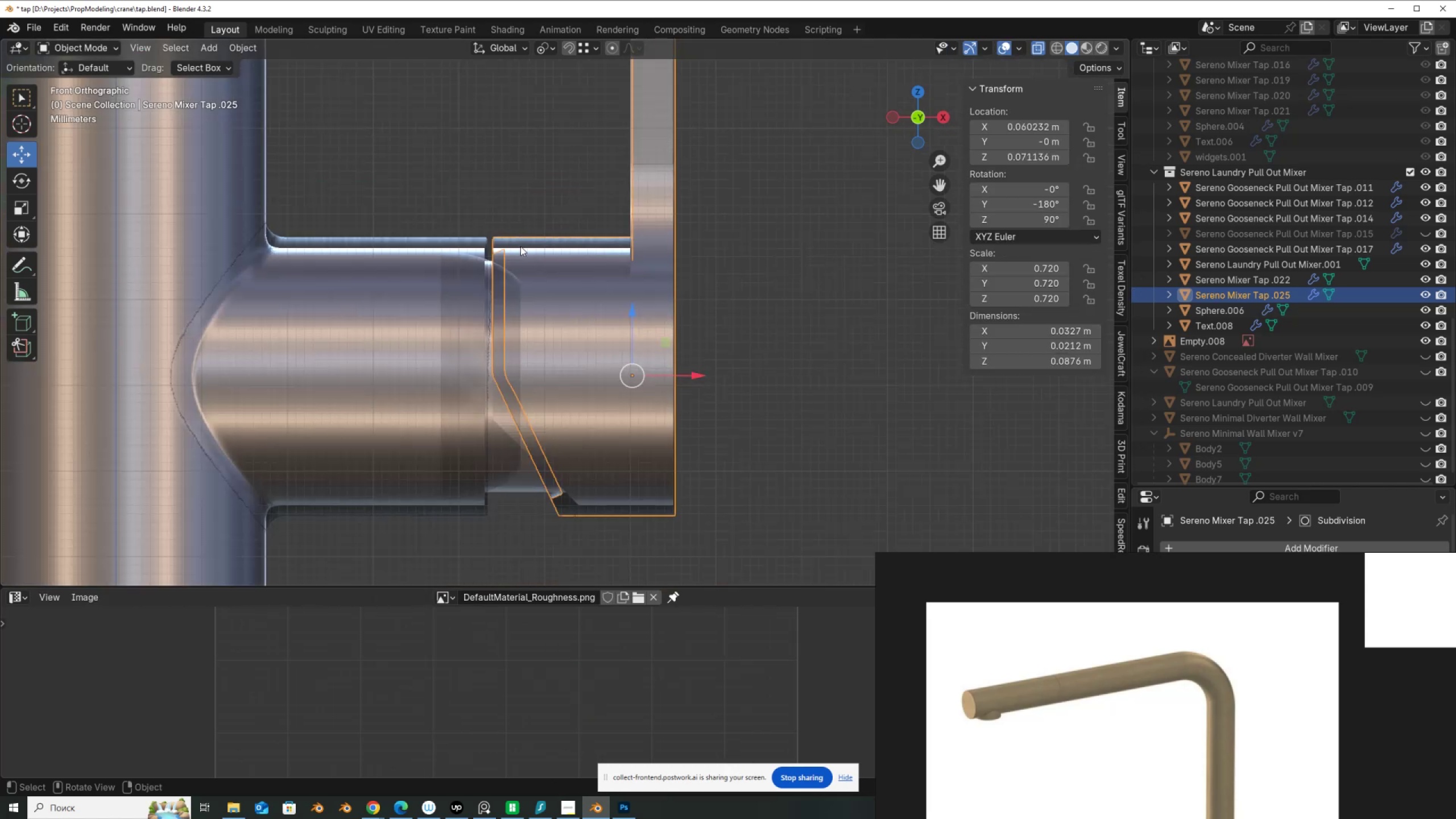 
key(Alt+Z)
 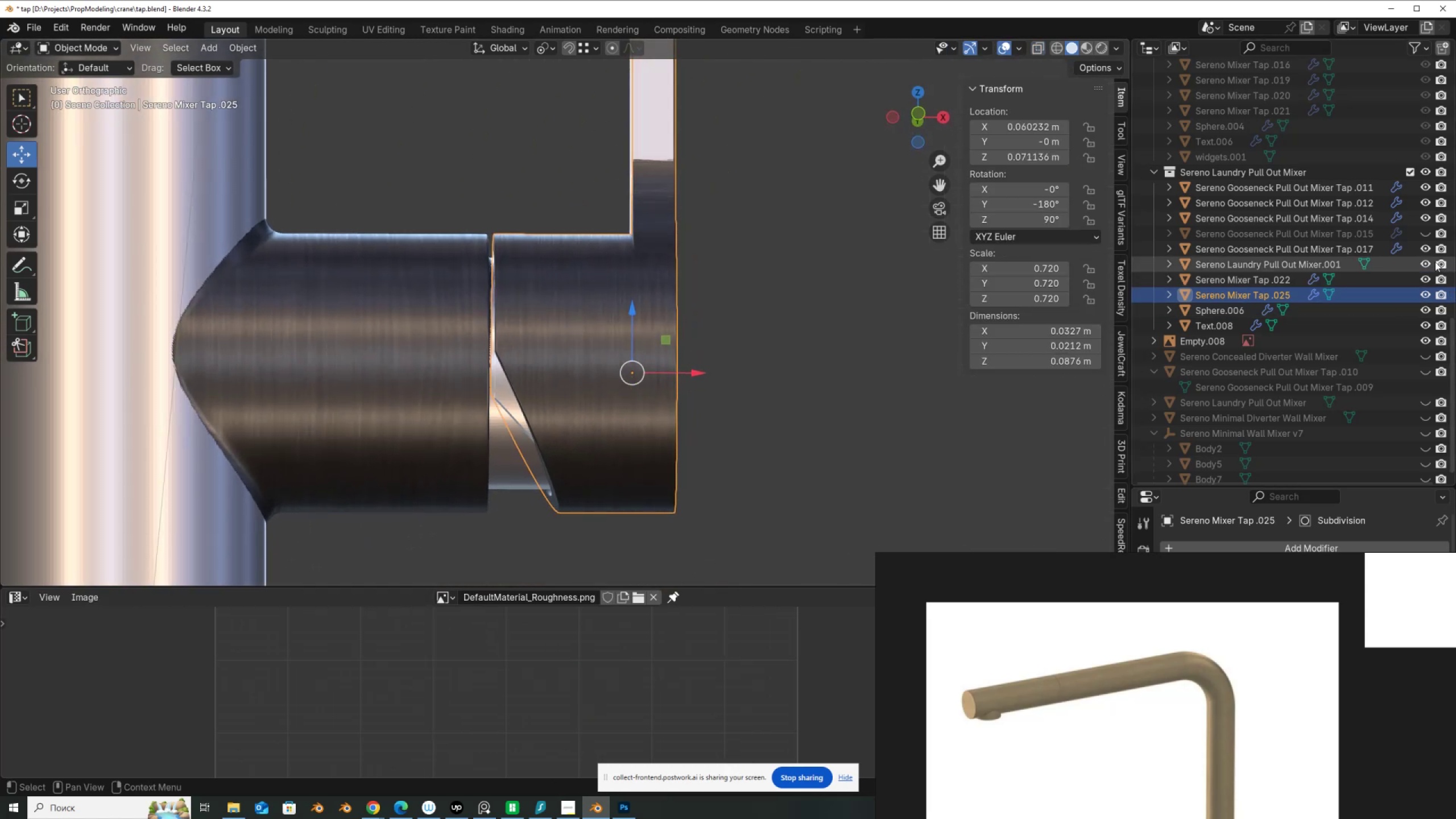 
wait(5.59)
 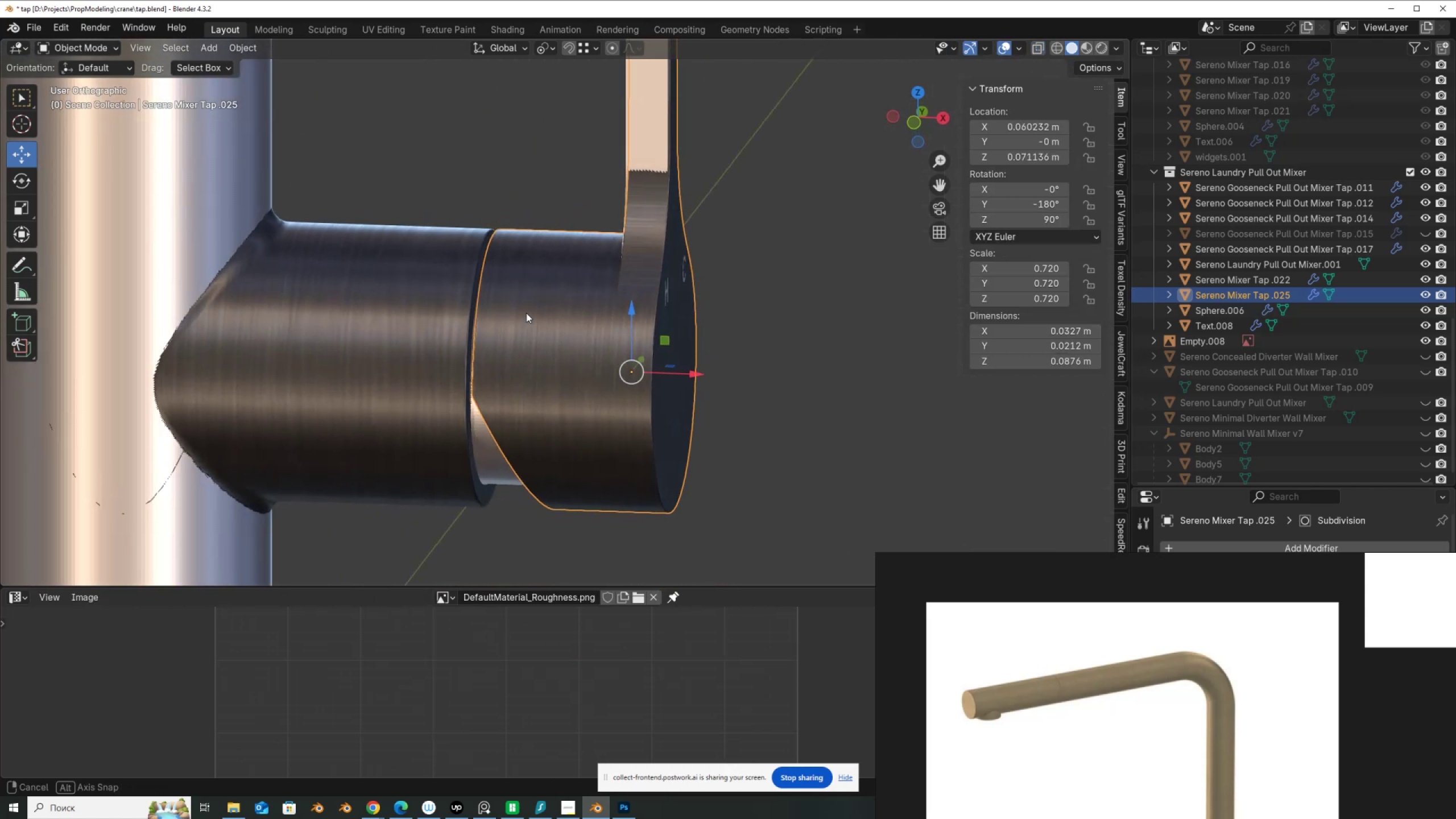 
left_click([1421, 264])
 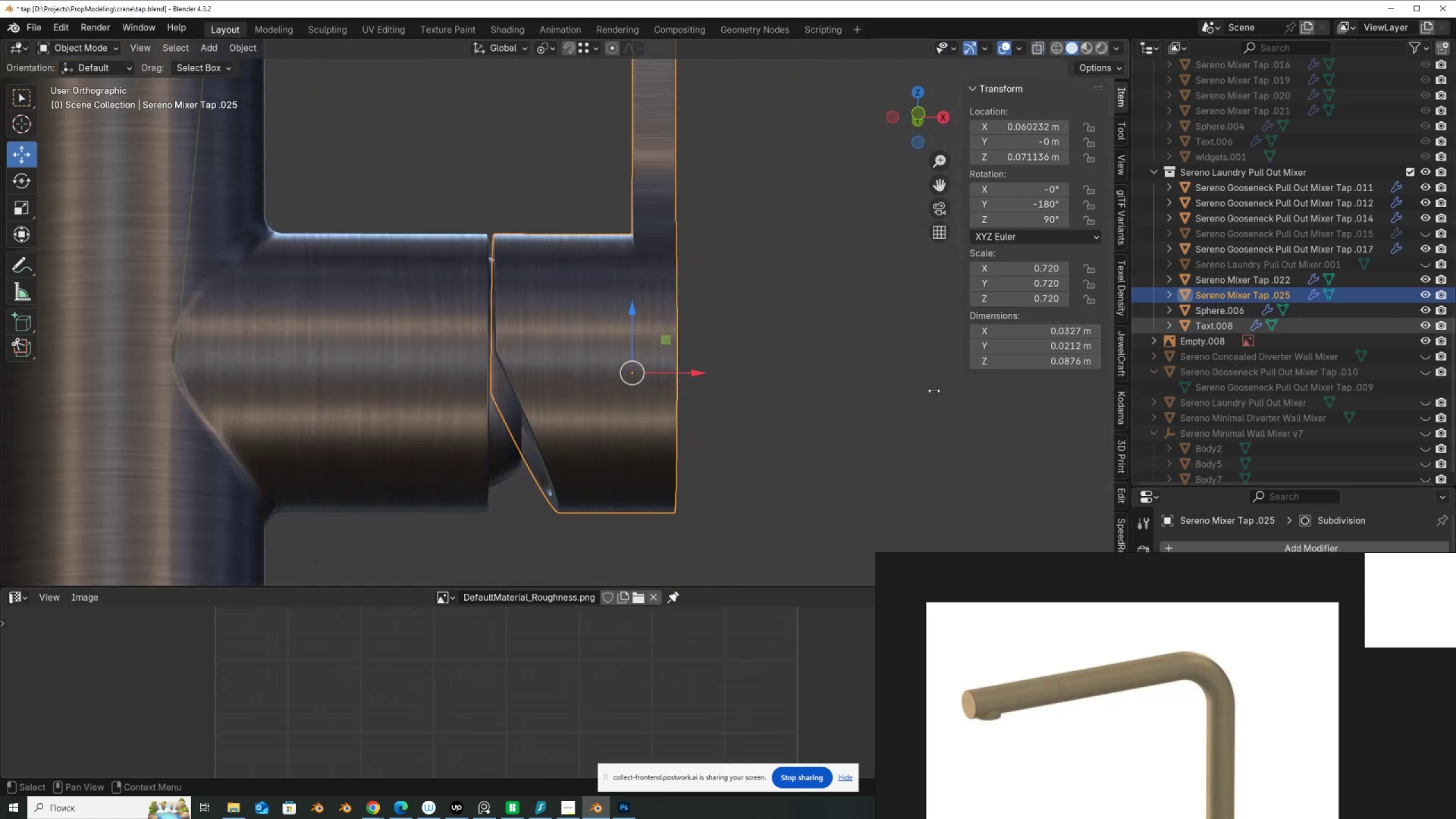 
scroll: coordinate [644, 465], scroll_direction: down, amount: 1.0
 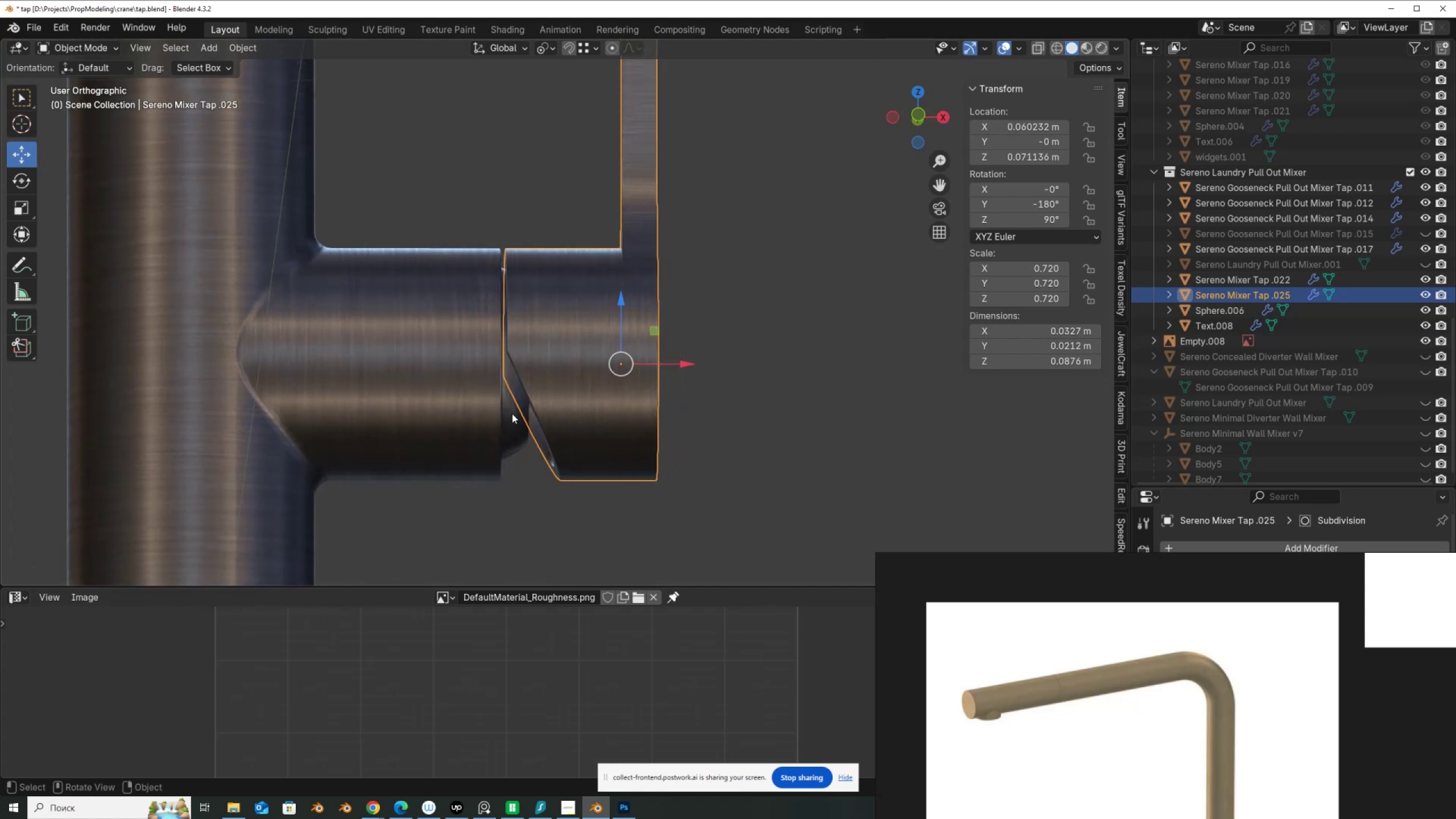 
wait(6.85)
 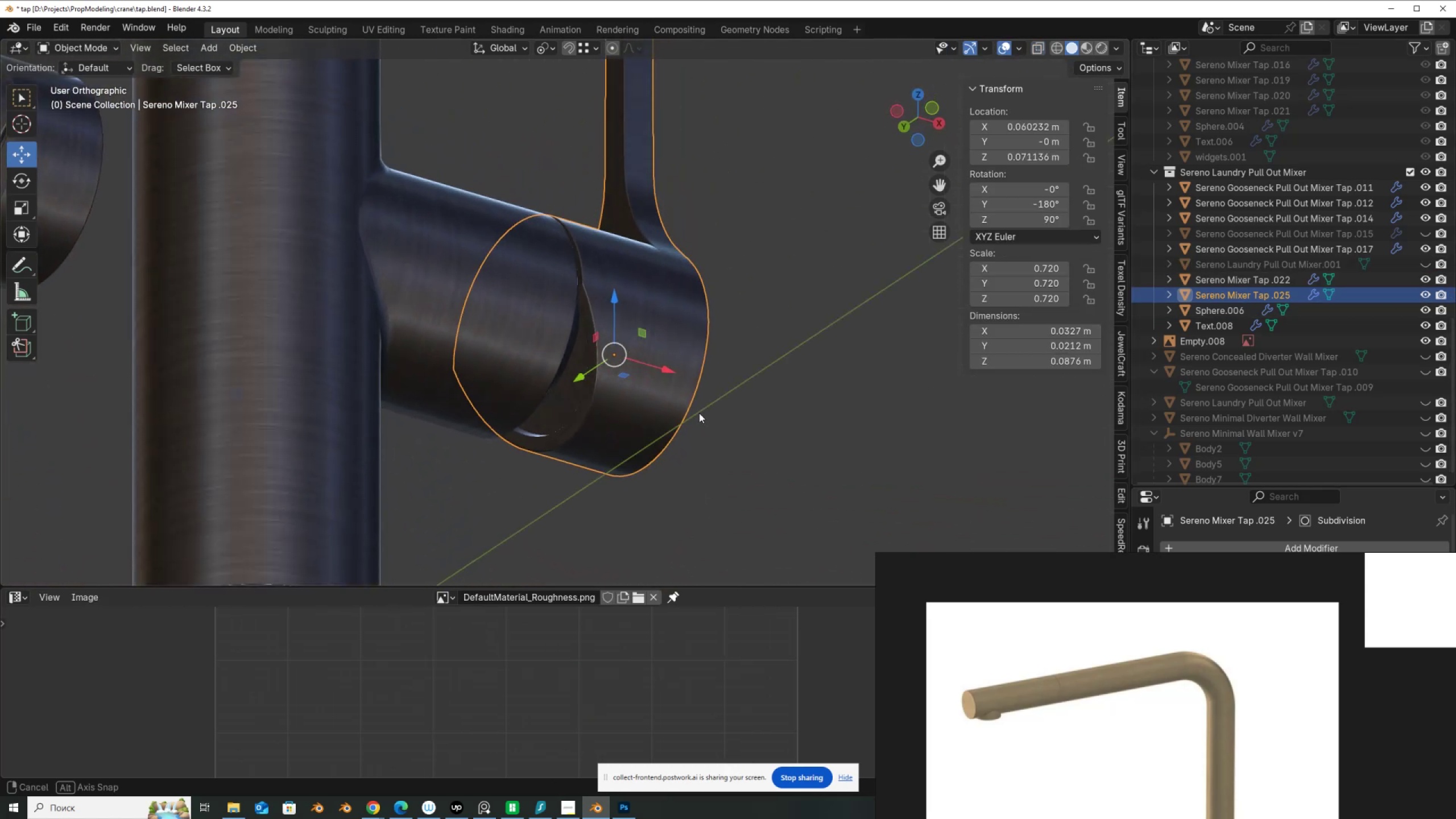 
hold_key(key=AltLeft, duration=0.46)
 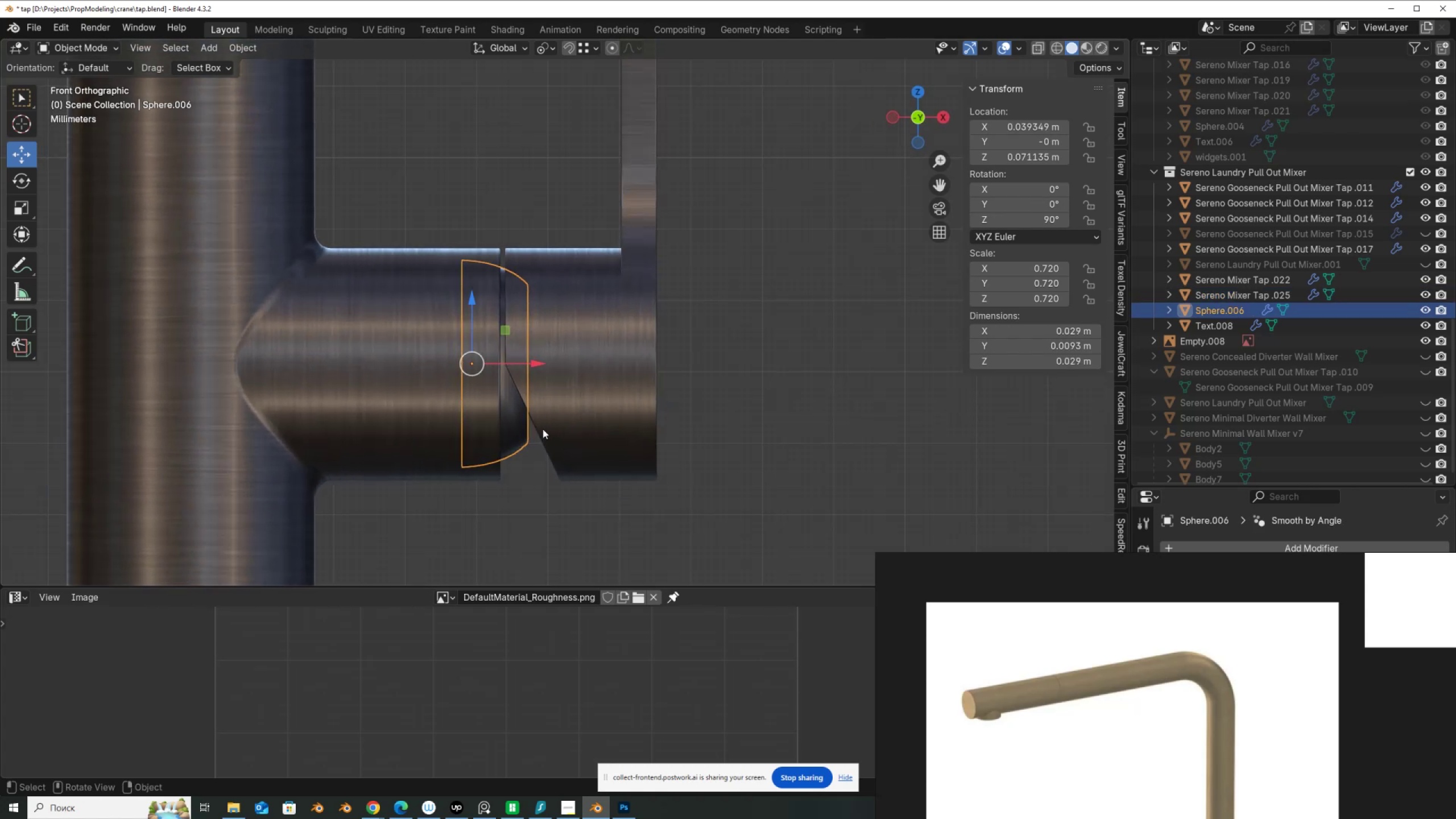 
scroll: coordinate [543, 429], scroll_direction: up, amount: 2.0
 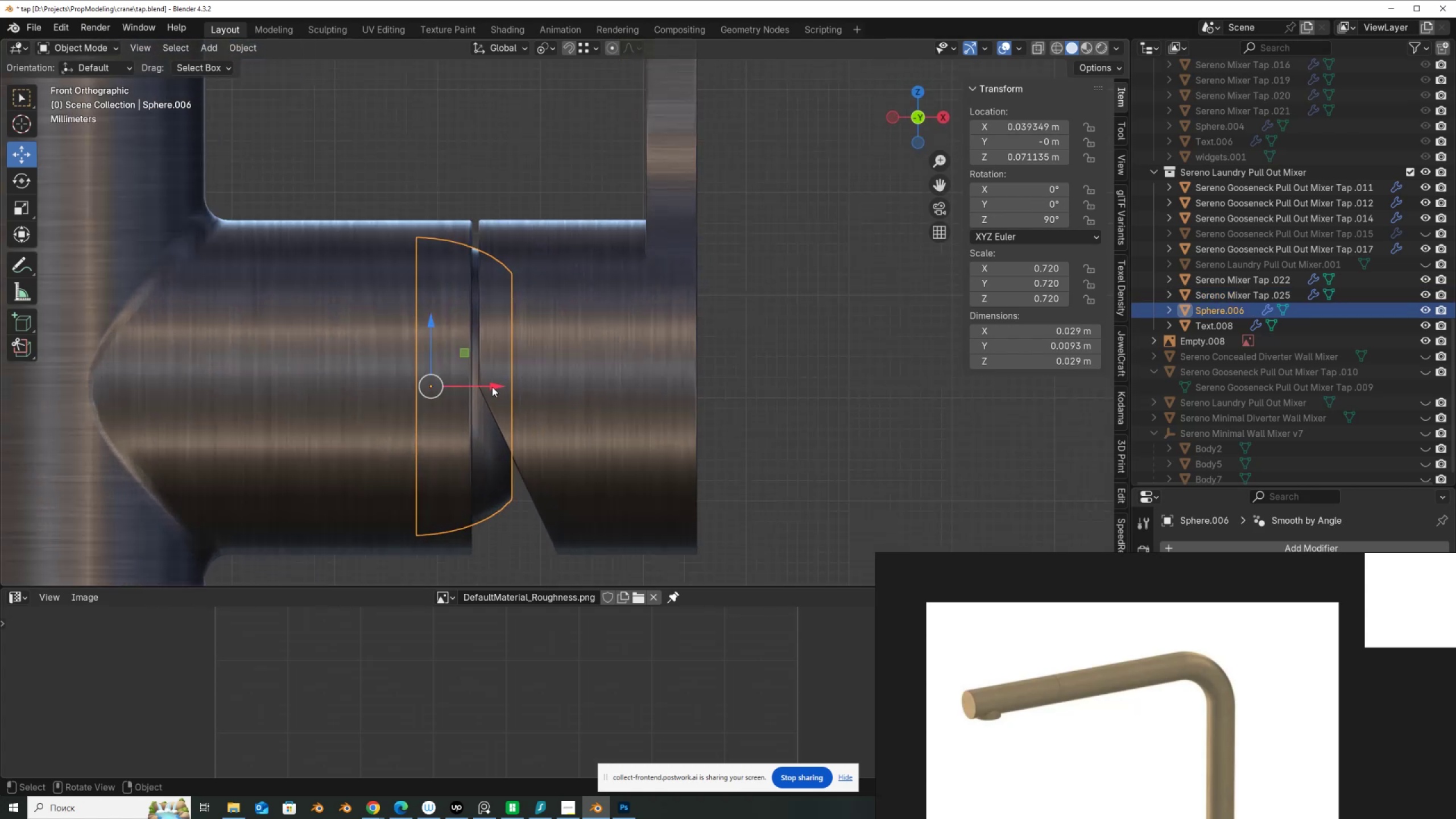 
left_click_drag(start_coordinate=[491, 386], to_coordinate=[534, 405])
 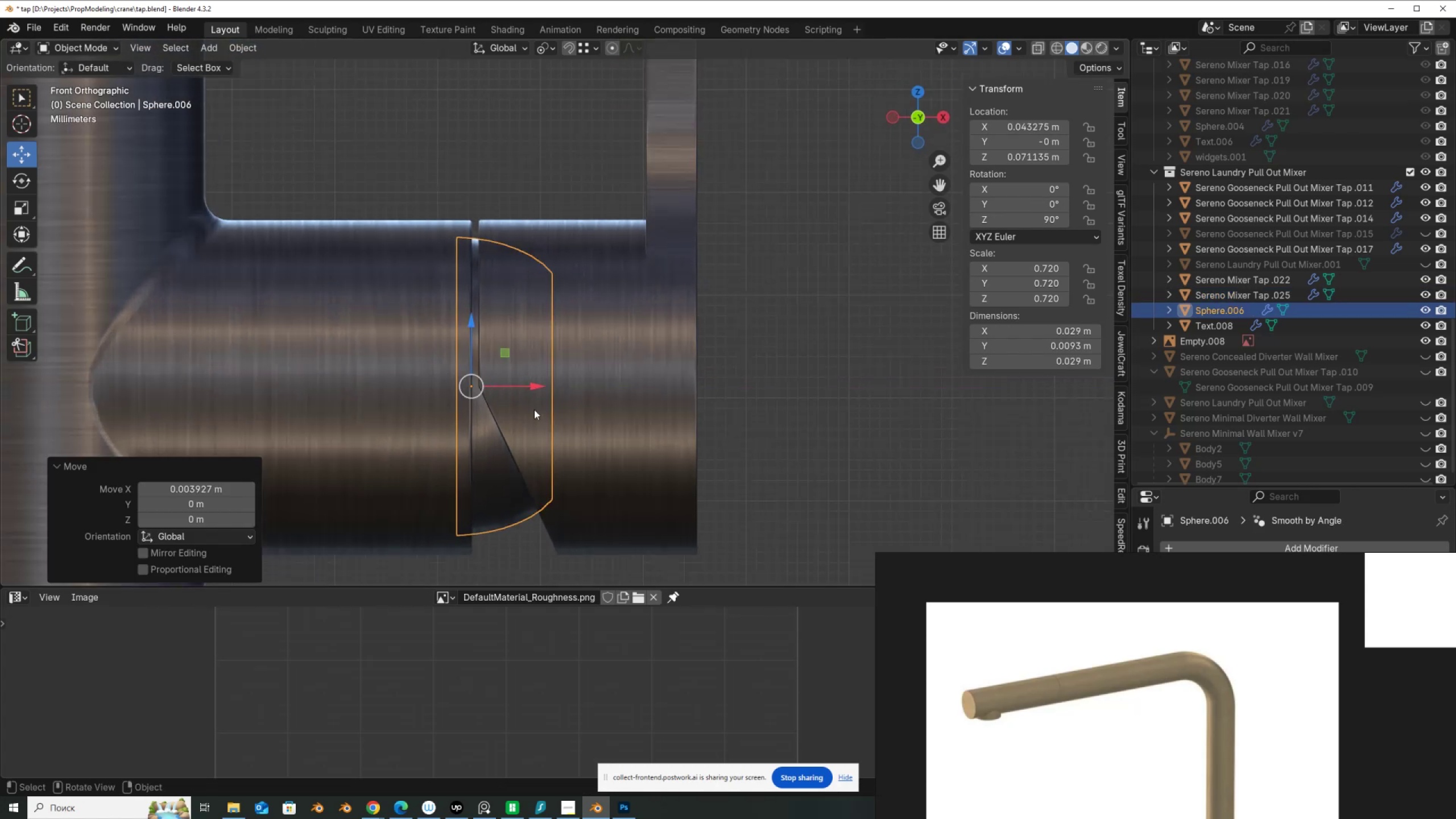 
scroll: coordinate [535, 409], scroll_direction: up, amount: 1.0
 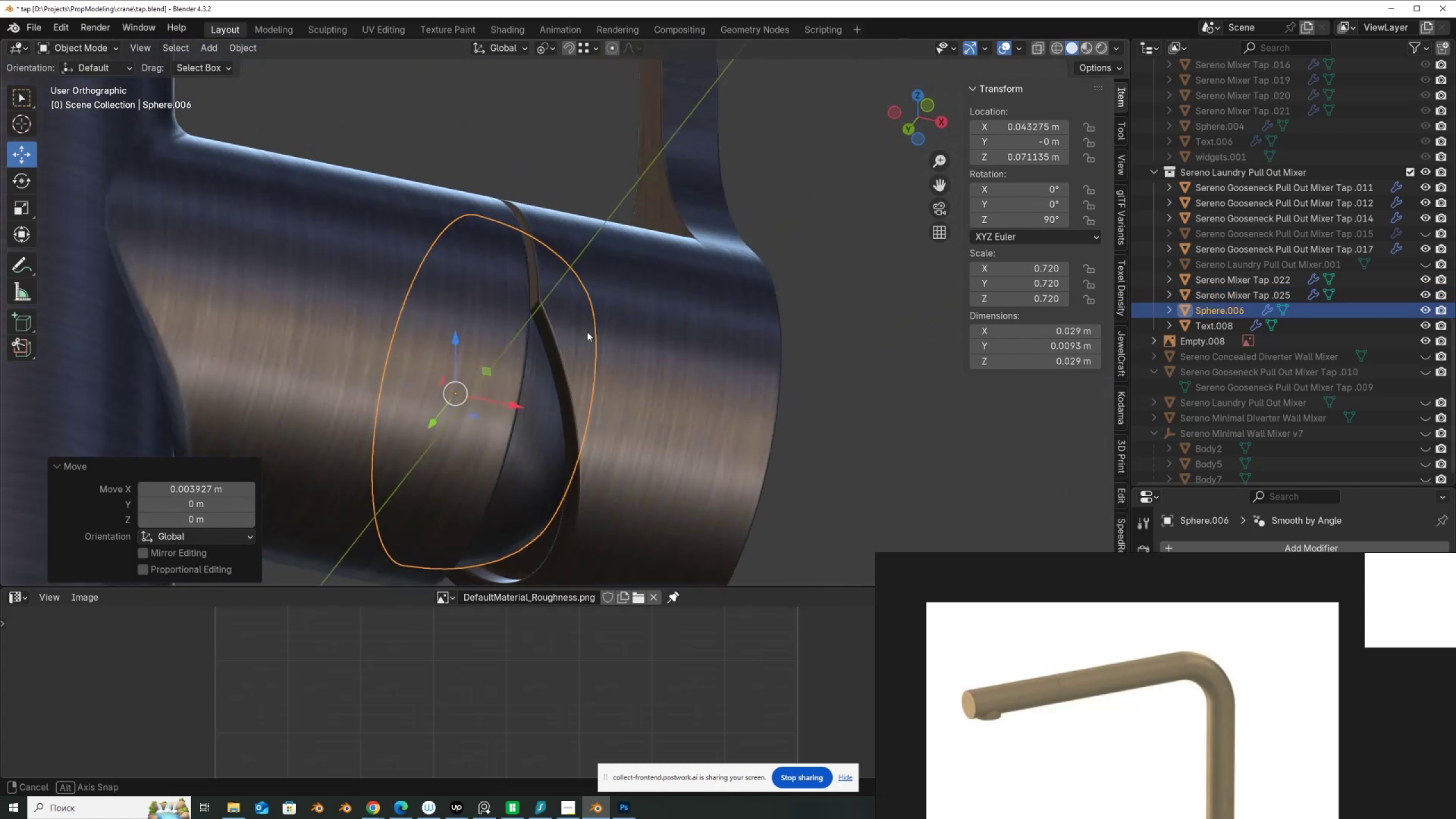 
hold_key(key=AltLeft, duration=0.5)
 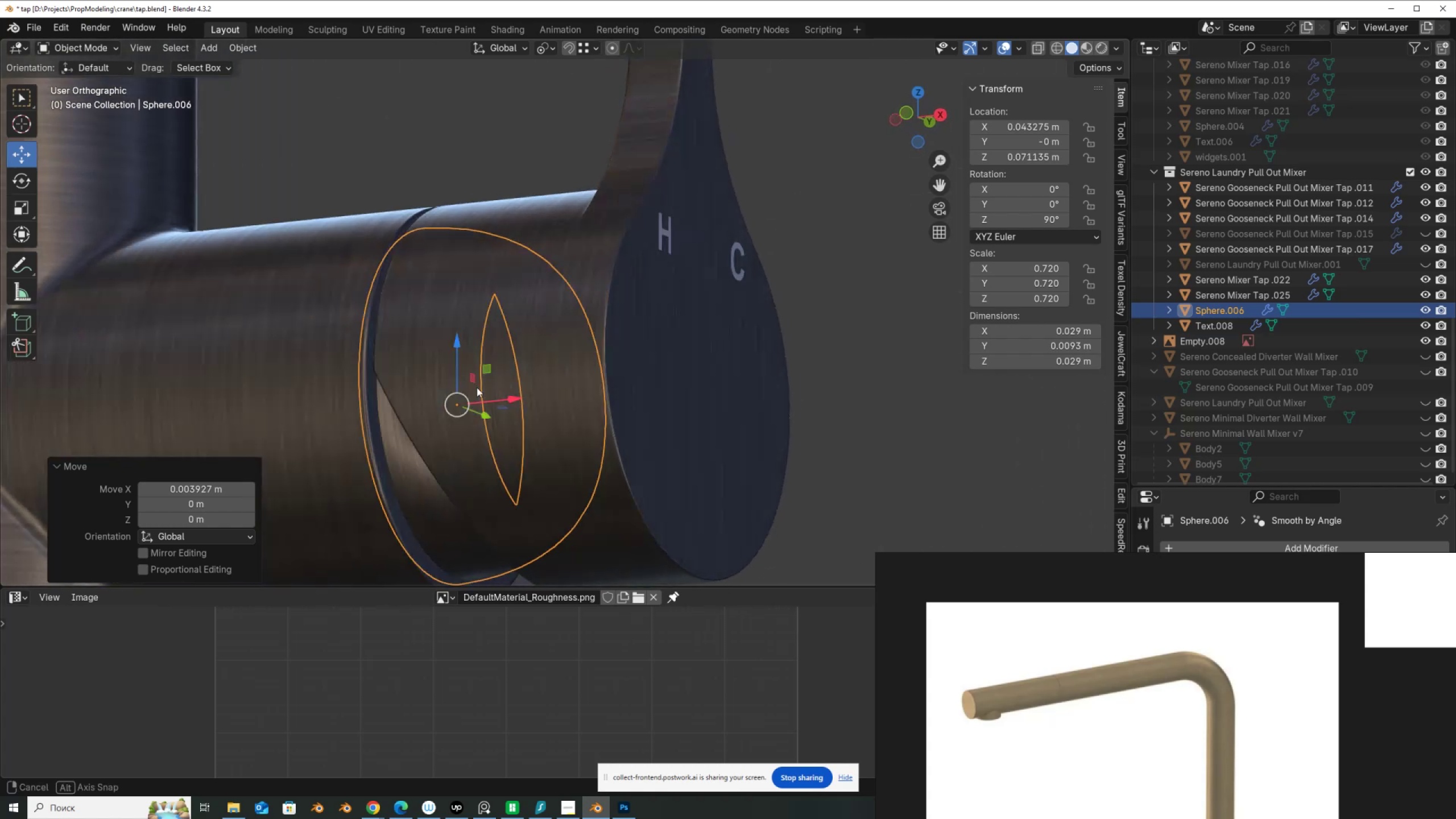 
hold_key(key=AltLeft, duration=0.62)
 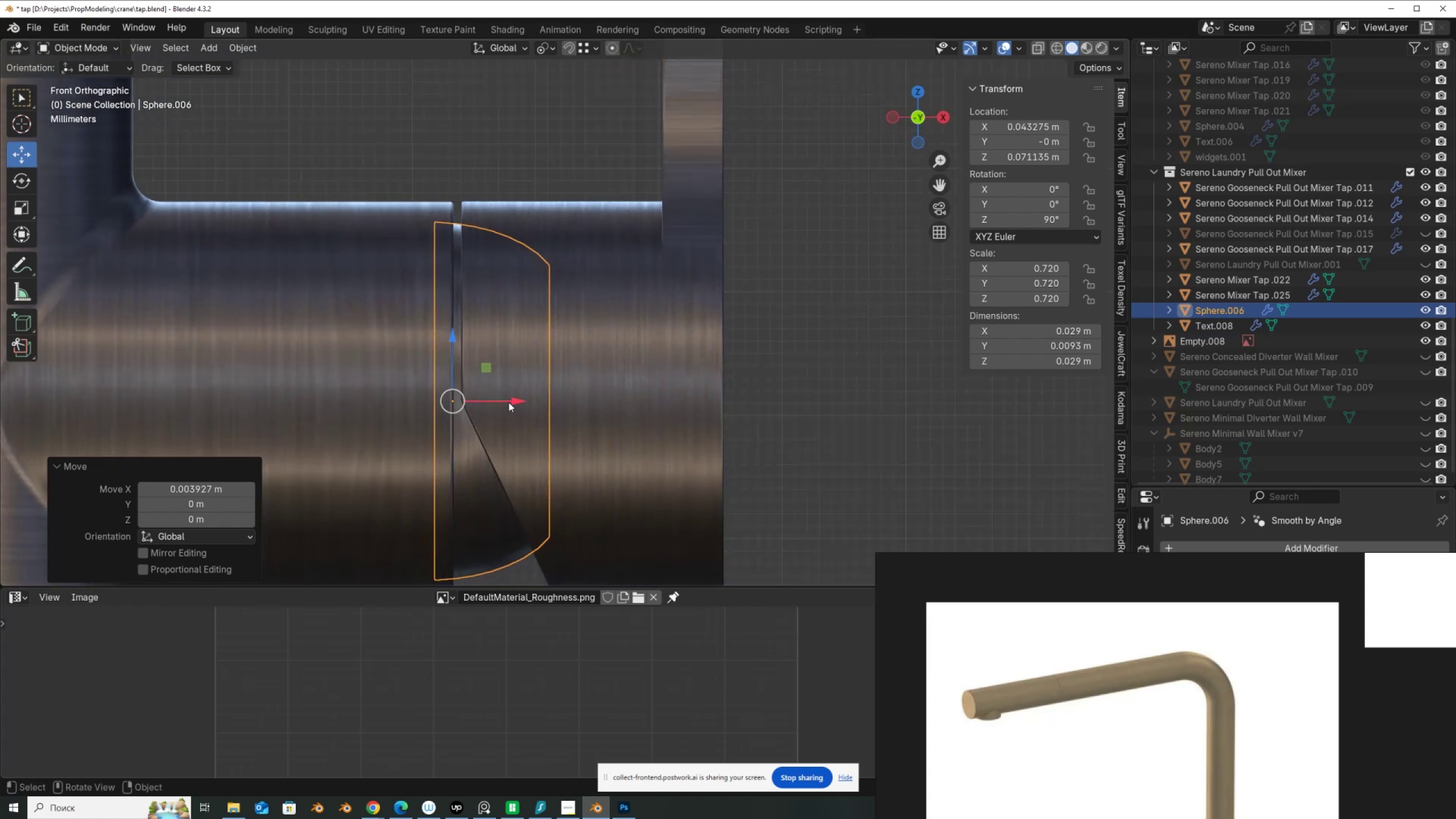 
left_click_drag(start_coordinate=[508, 402], to_coordinate=[520, 407])
 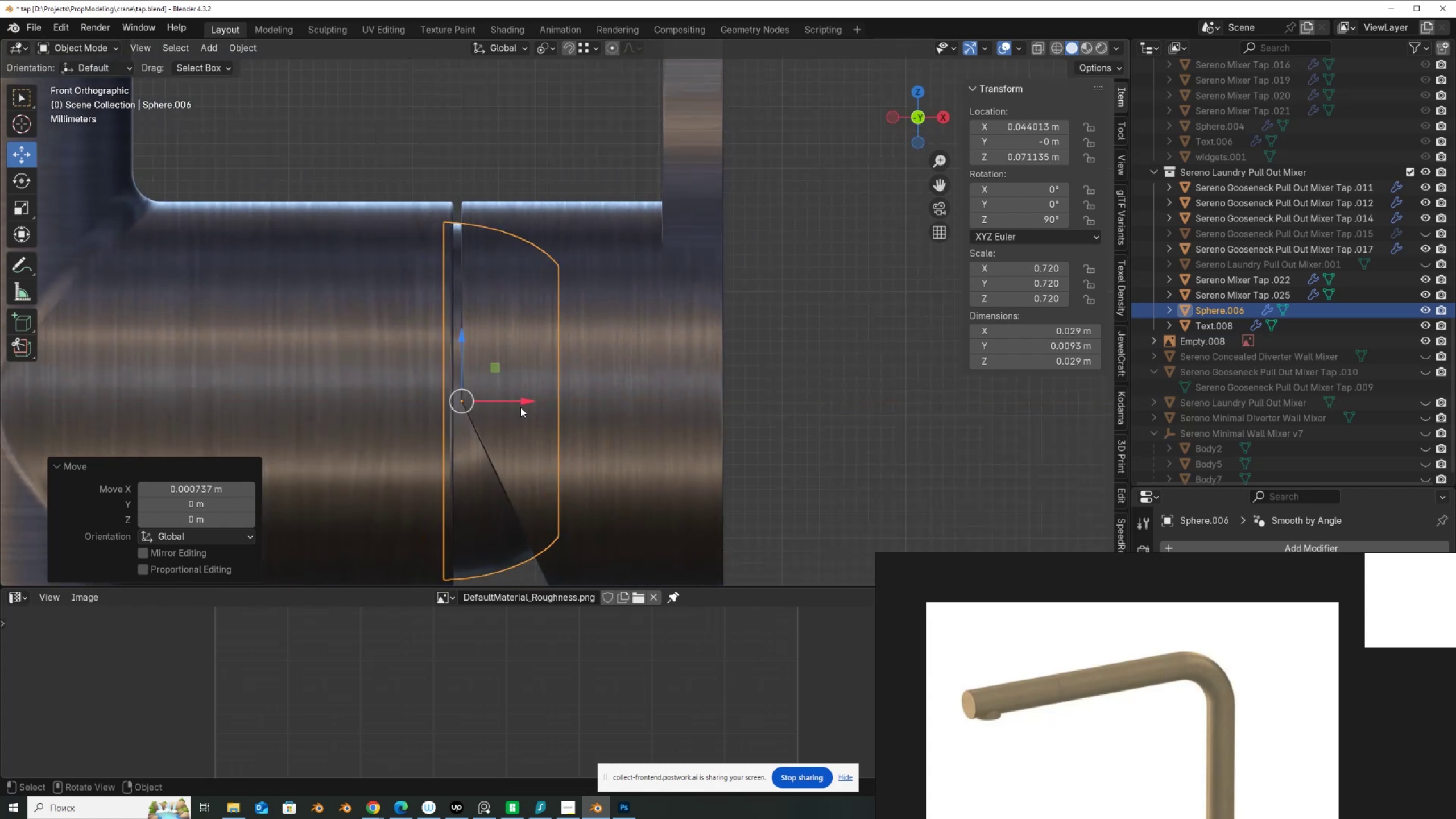 
scroll: coordinate [520, 407], scroll_direction: down, amount: 1.0
 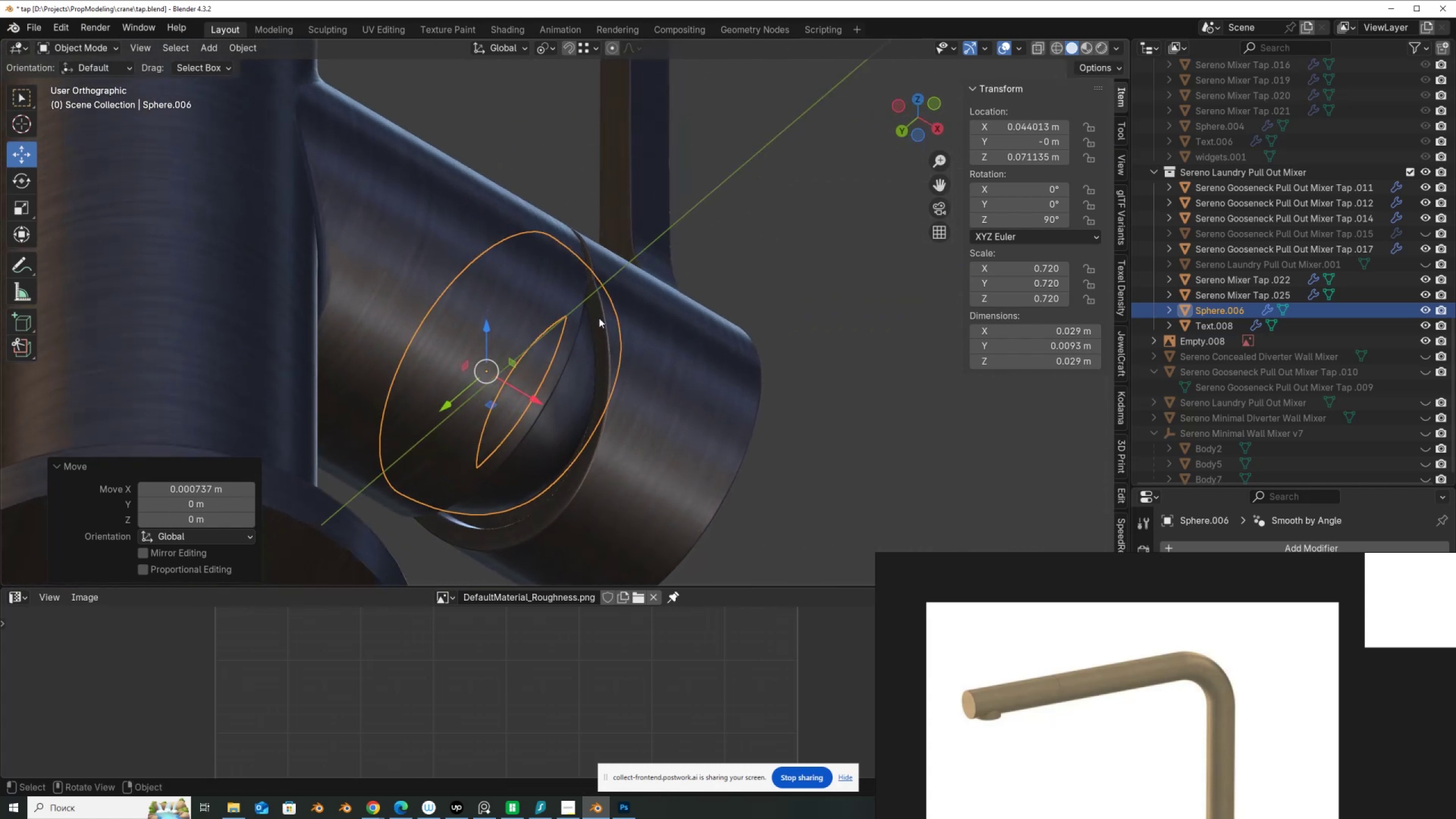 
key(Q)
 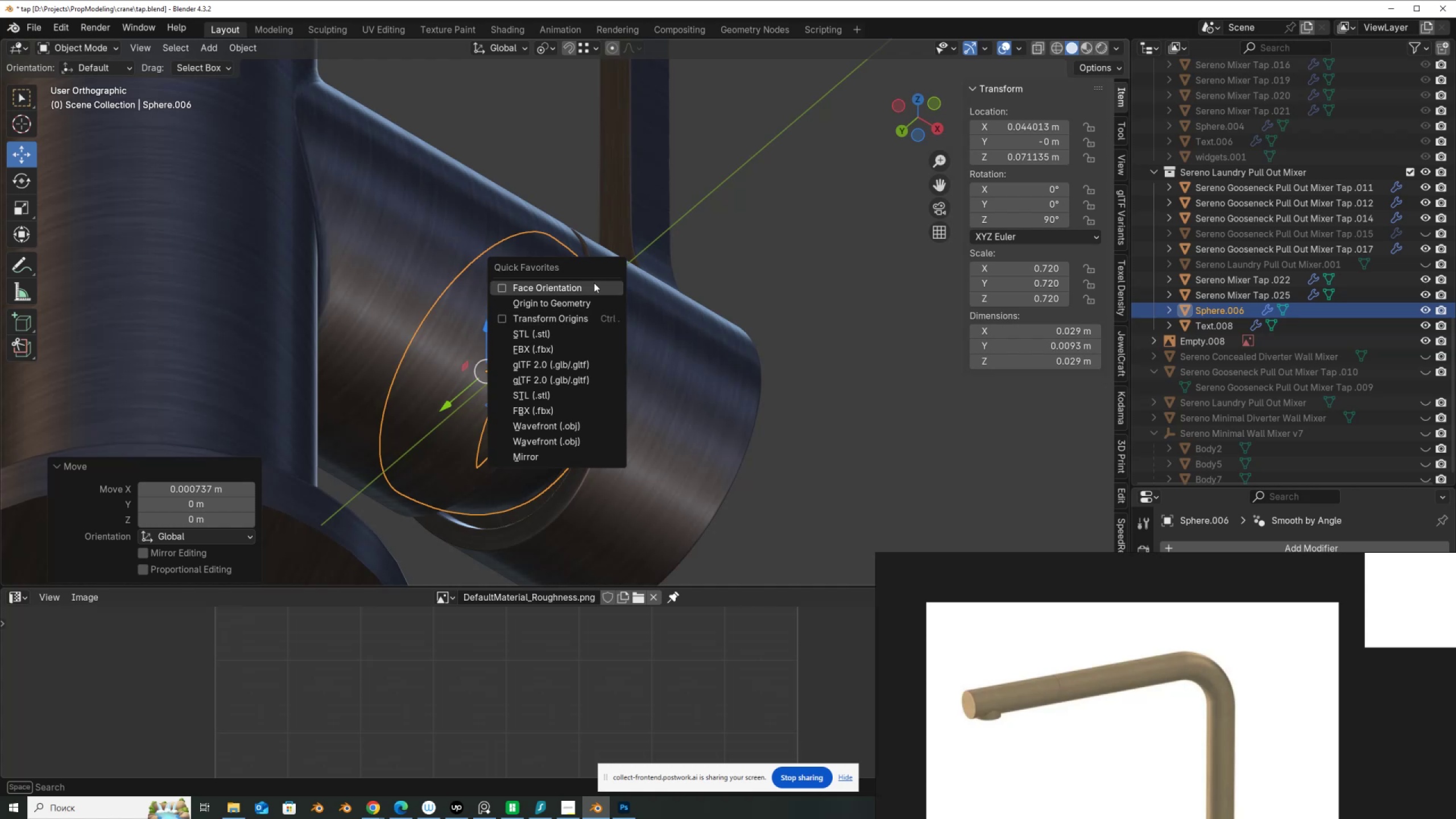 
left_click([594, 283])
 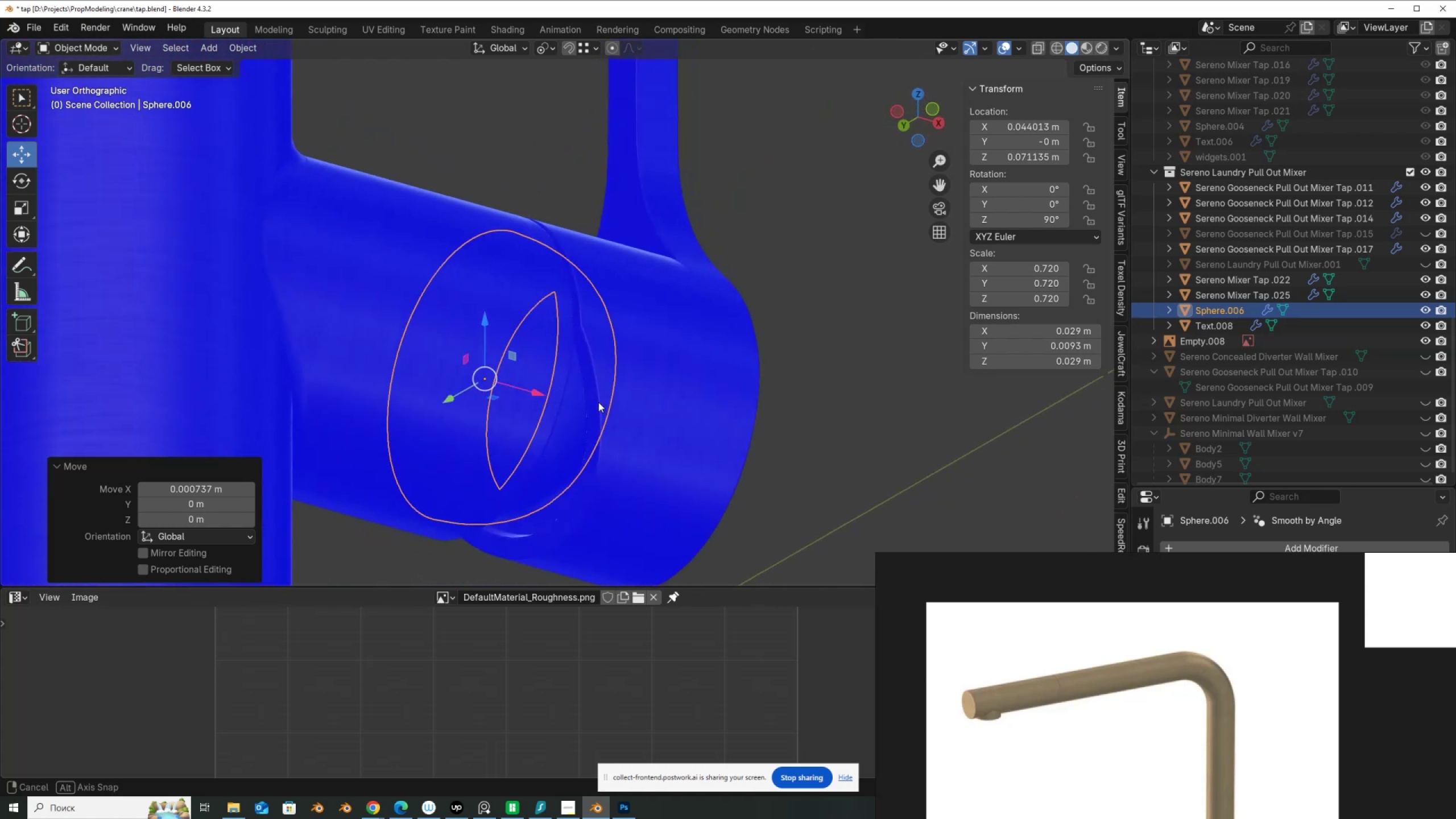 
scroll: coordinate [512, 420], scroll_direction: down, amount: 2.0
 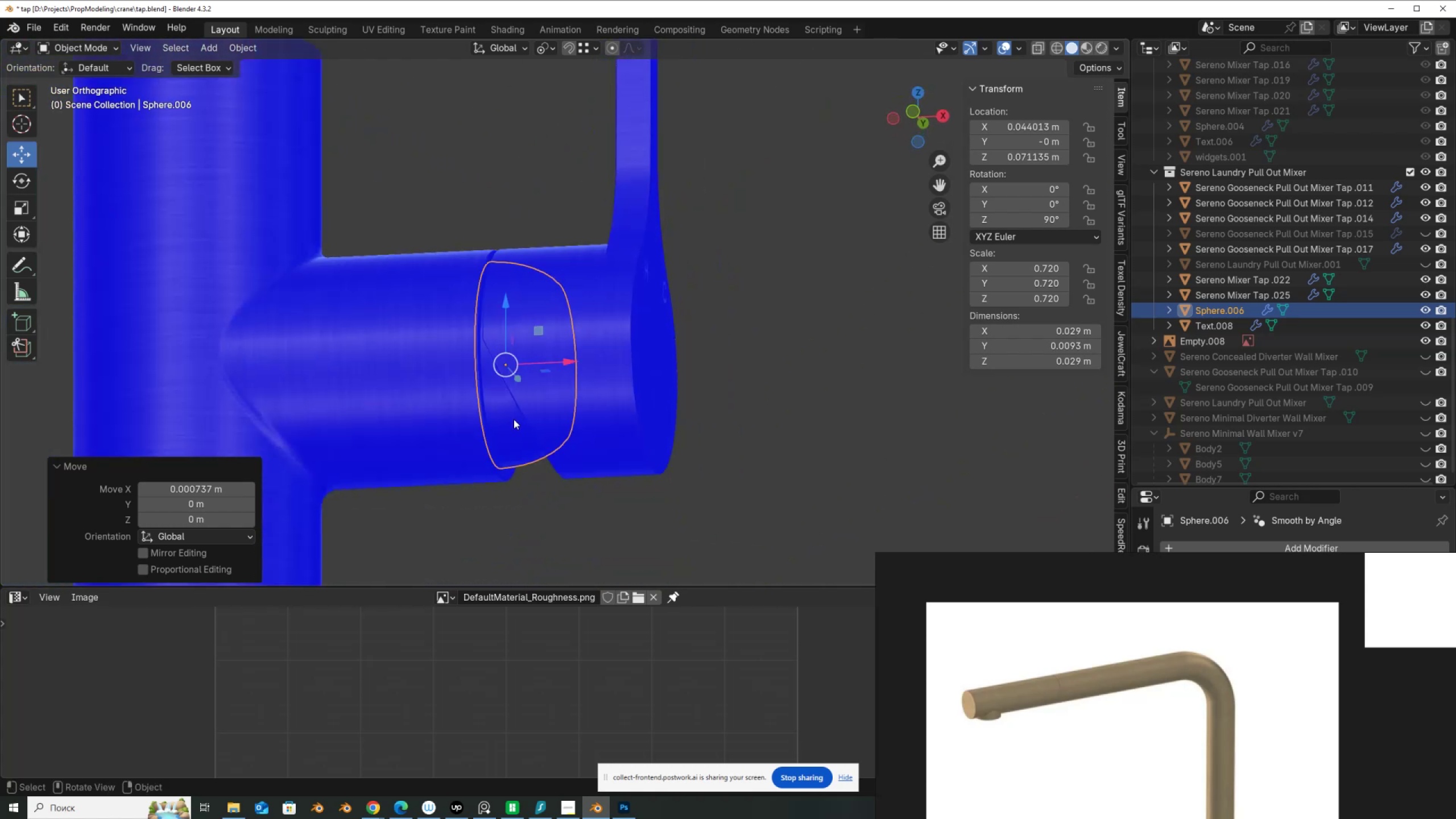 
key(Q)
 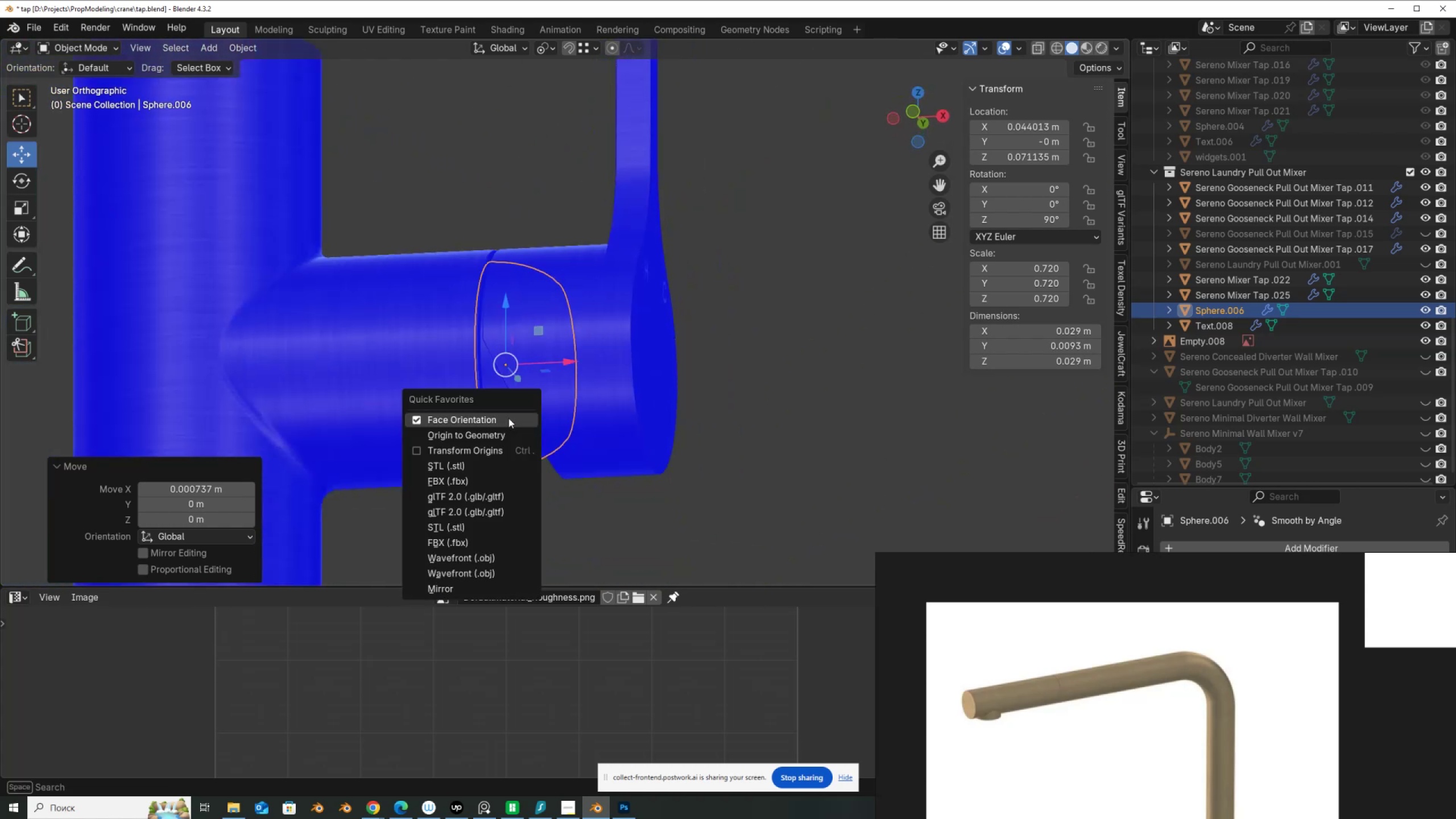 
left_click([510, 418])
 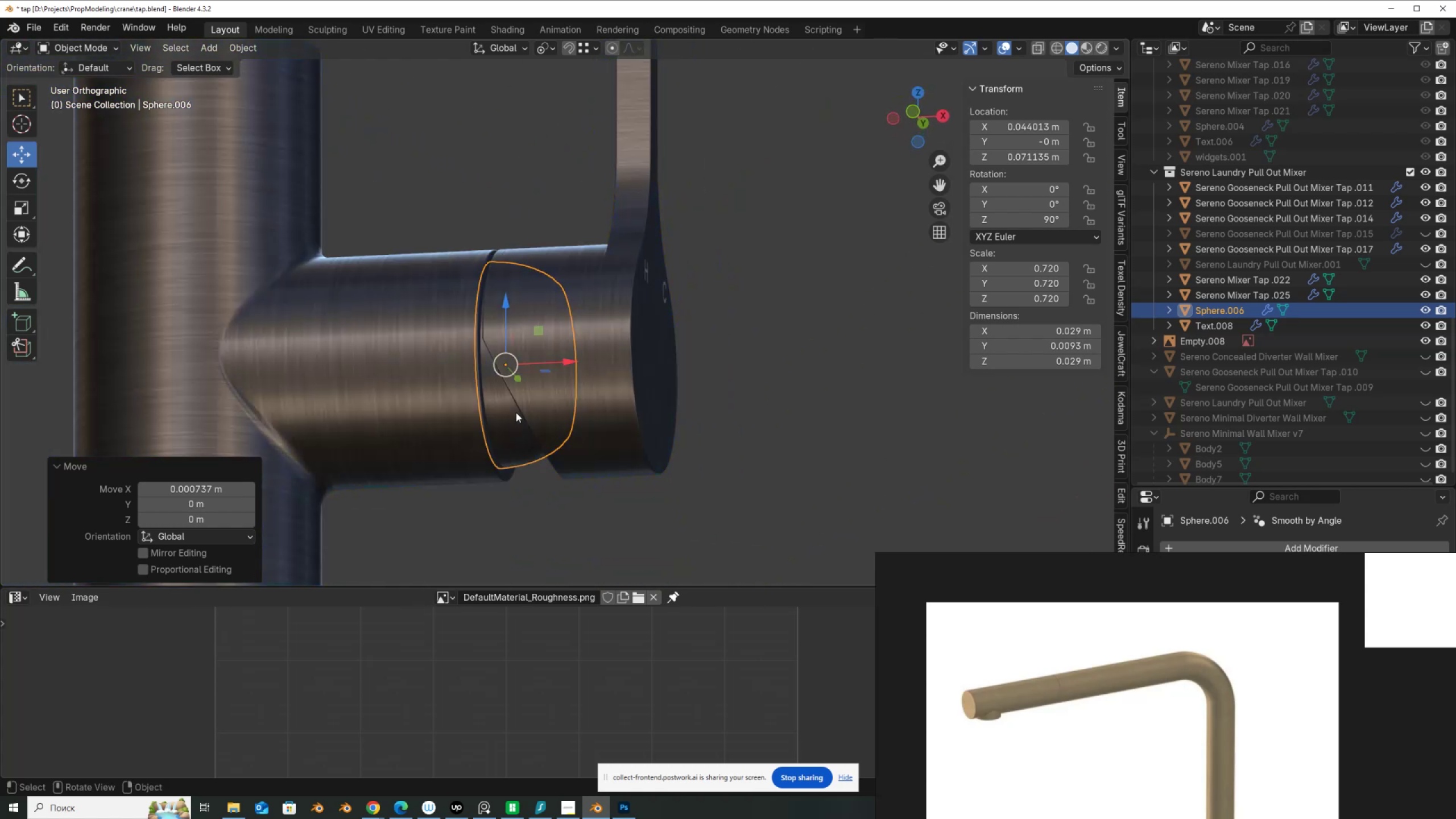 
scroll: coordinate [631, 357], scroll_direction: down, amount: 4.0
 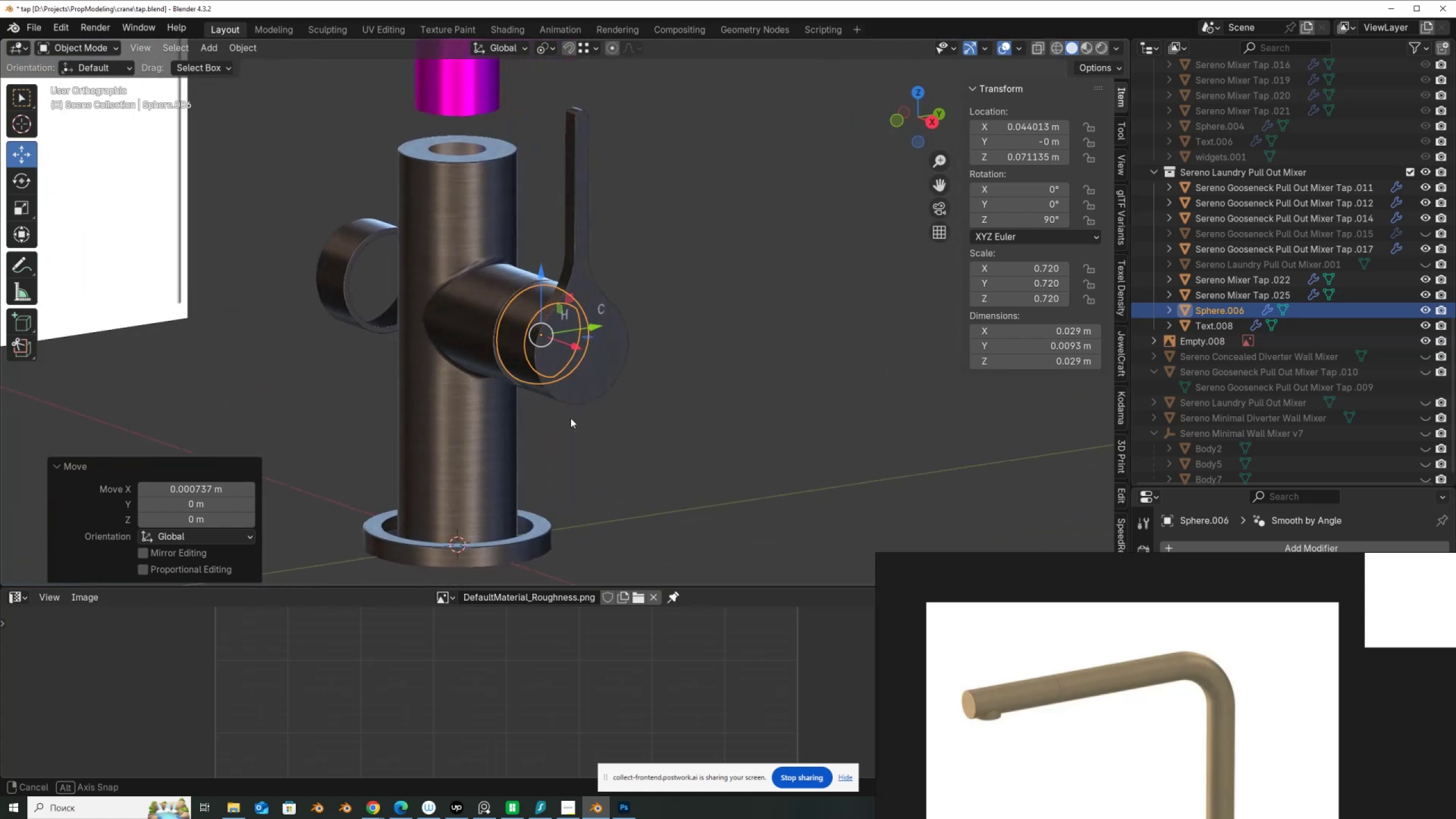 
hold_key(key=ShiftLeft, duration=0.42)
 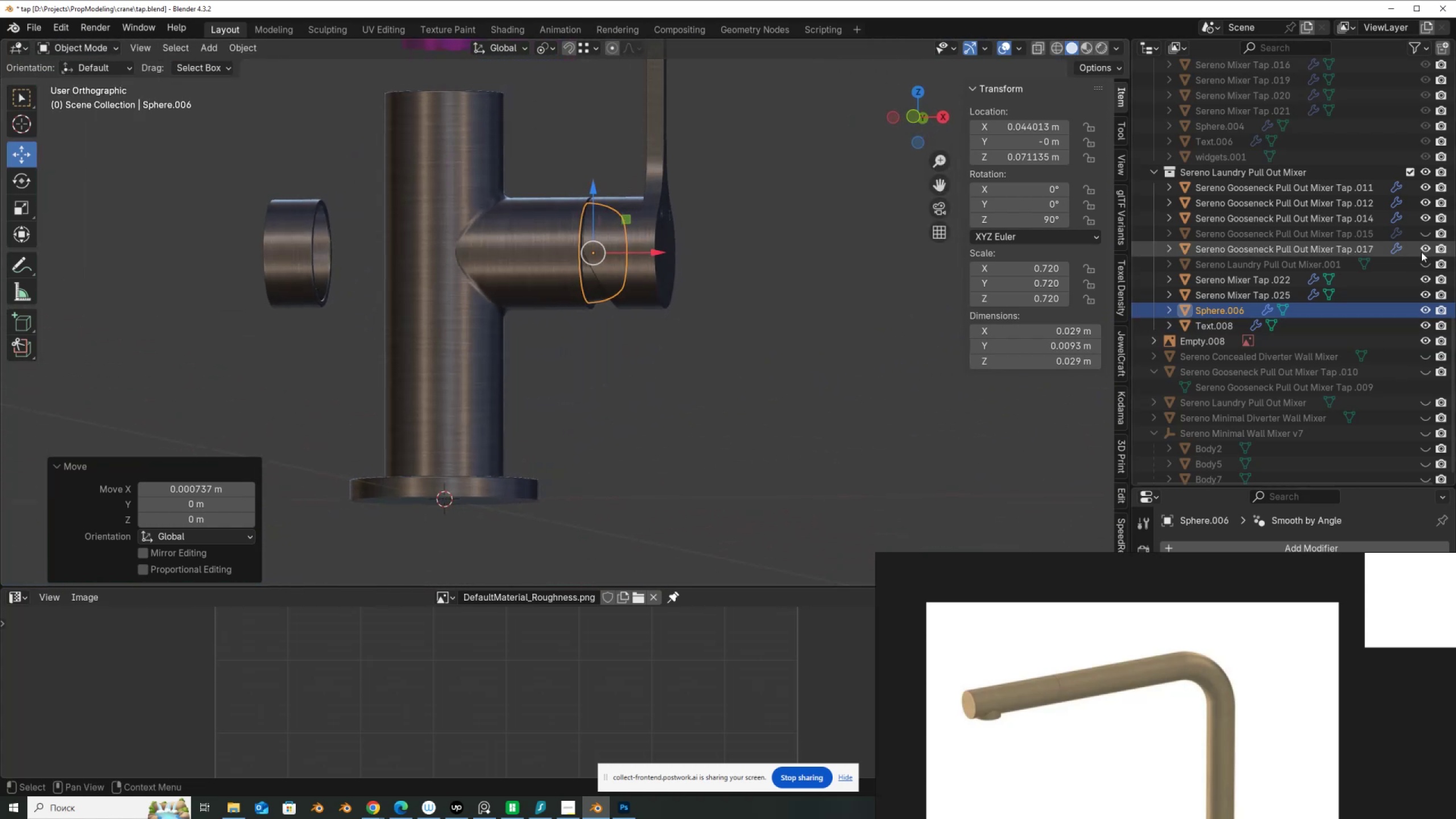 
left_click([1424, 264])
 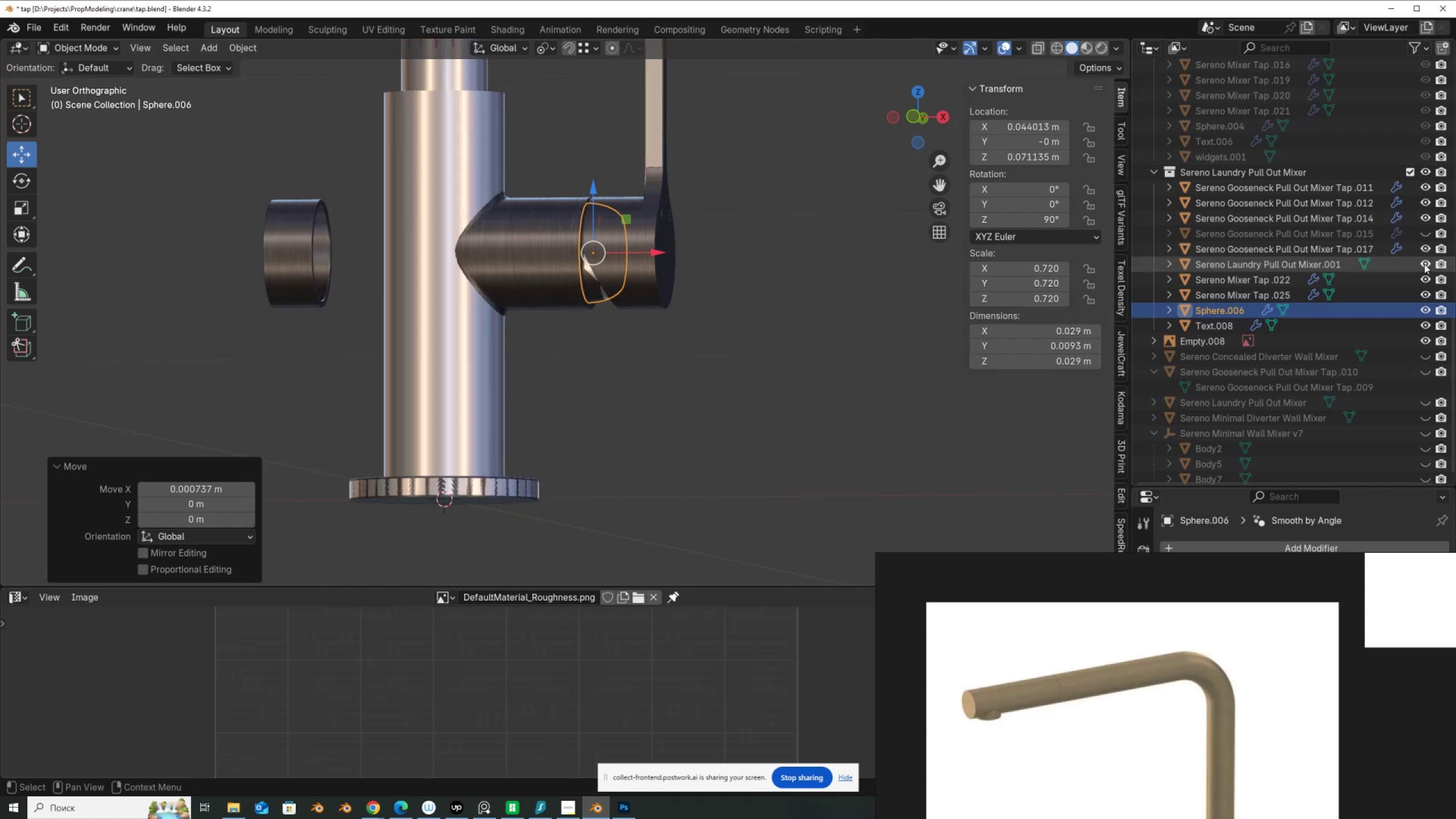 
left_click([1424, 264])
 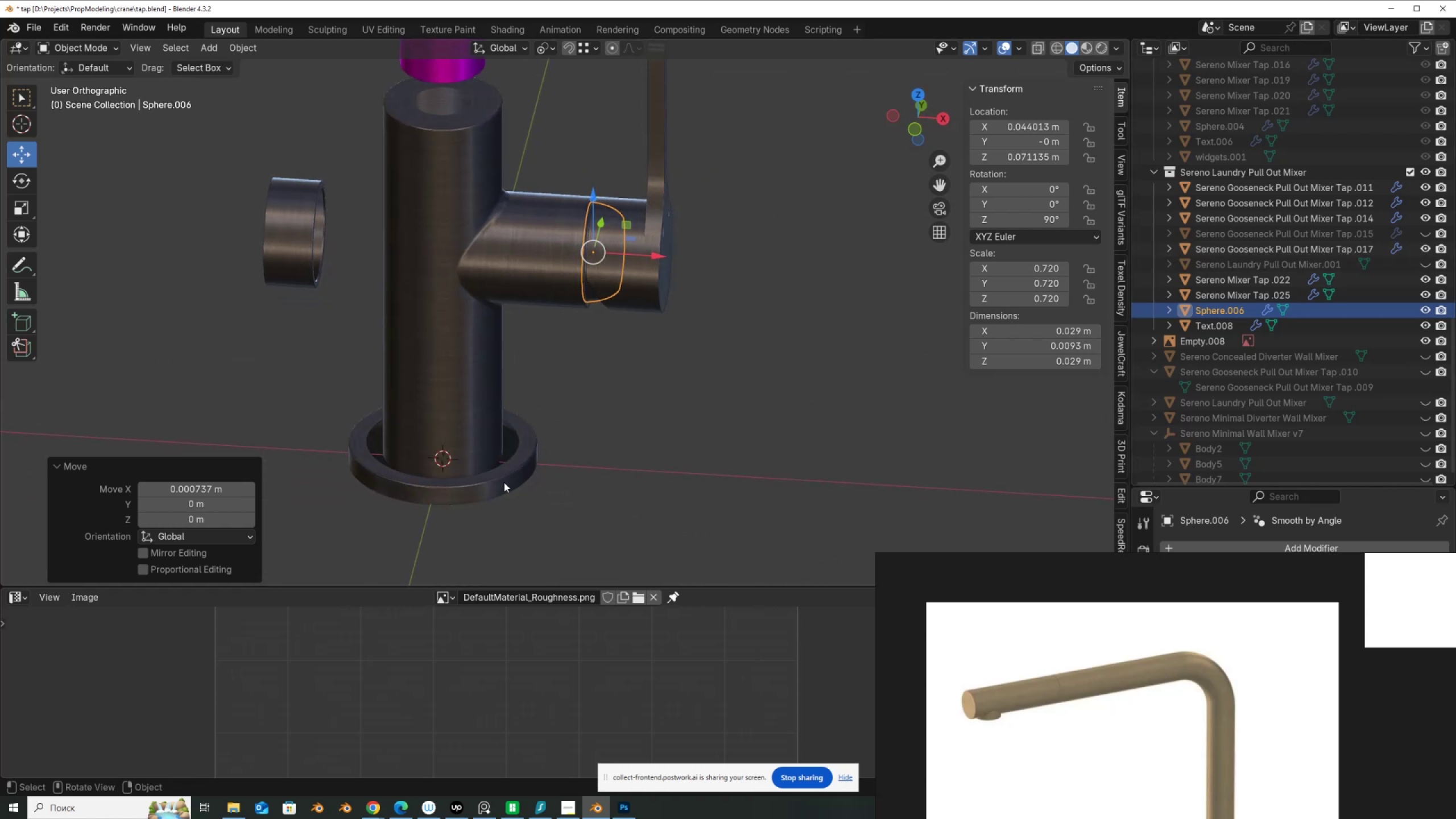 
left_click([498, 483])
 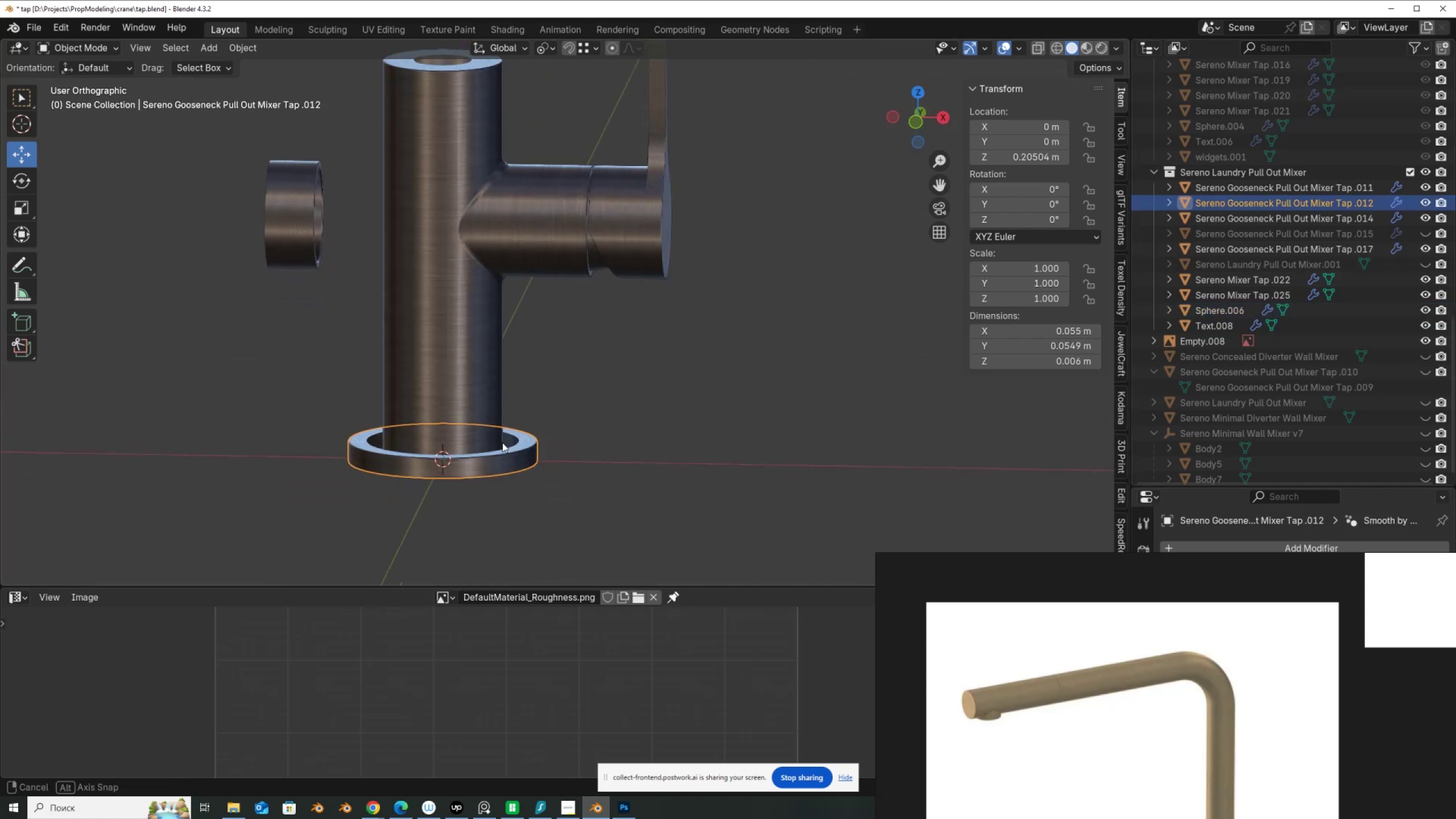 
hold_key(key=AltLeft, duration=0.38)
 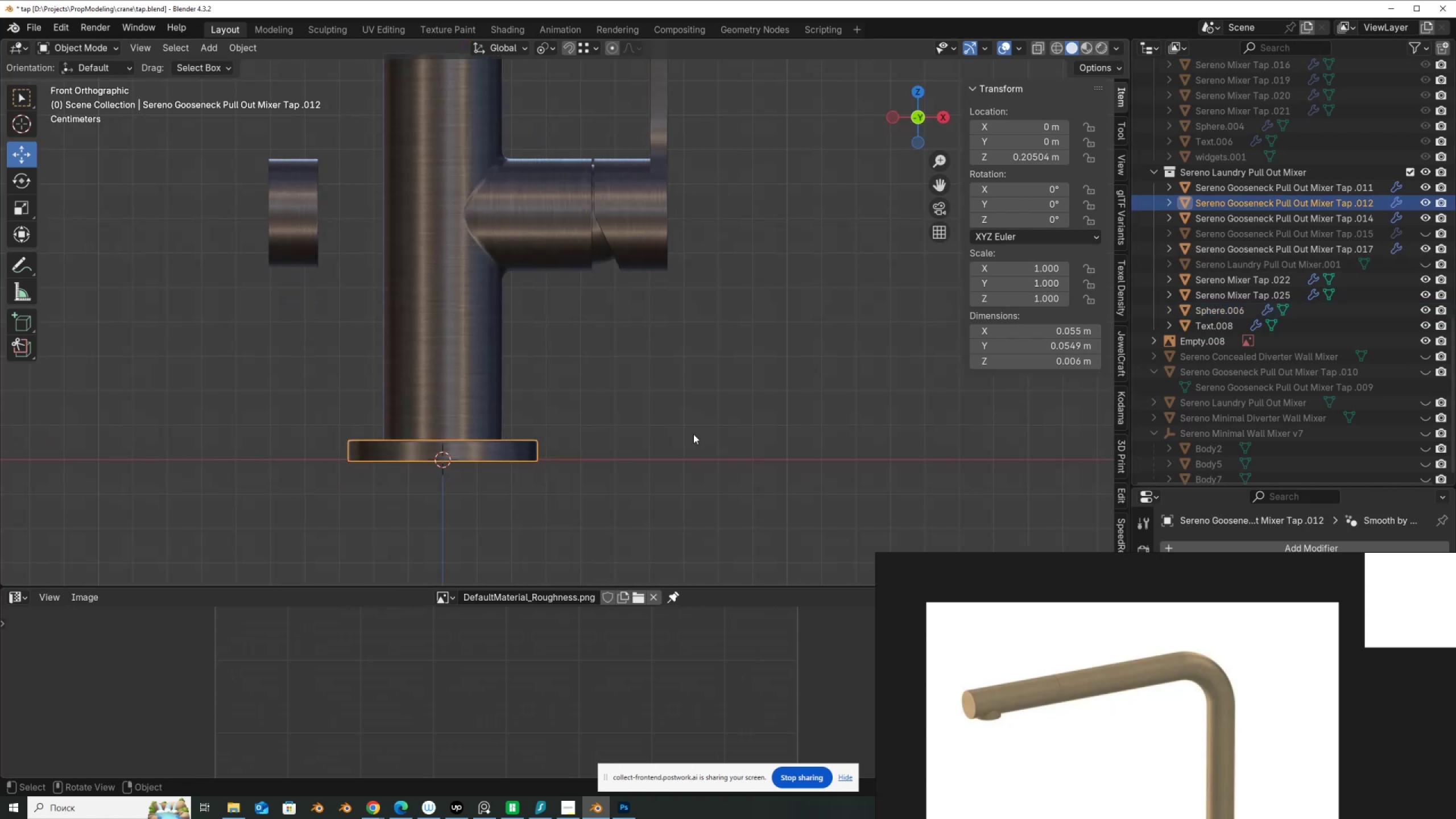 
scroll: coordinate [693, 434], scroll_direction: up, amount: 2.0
 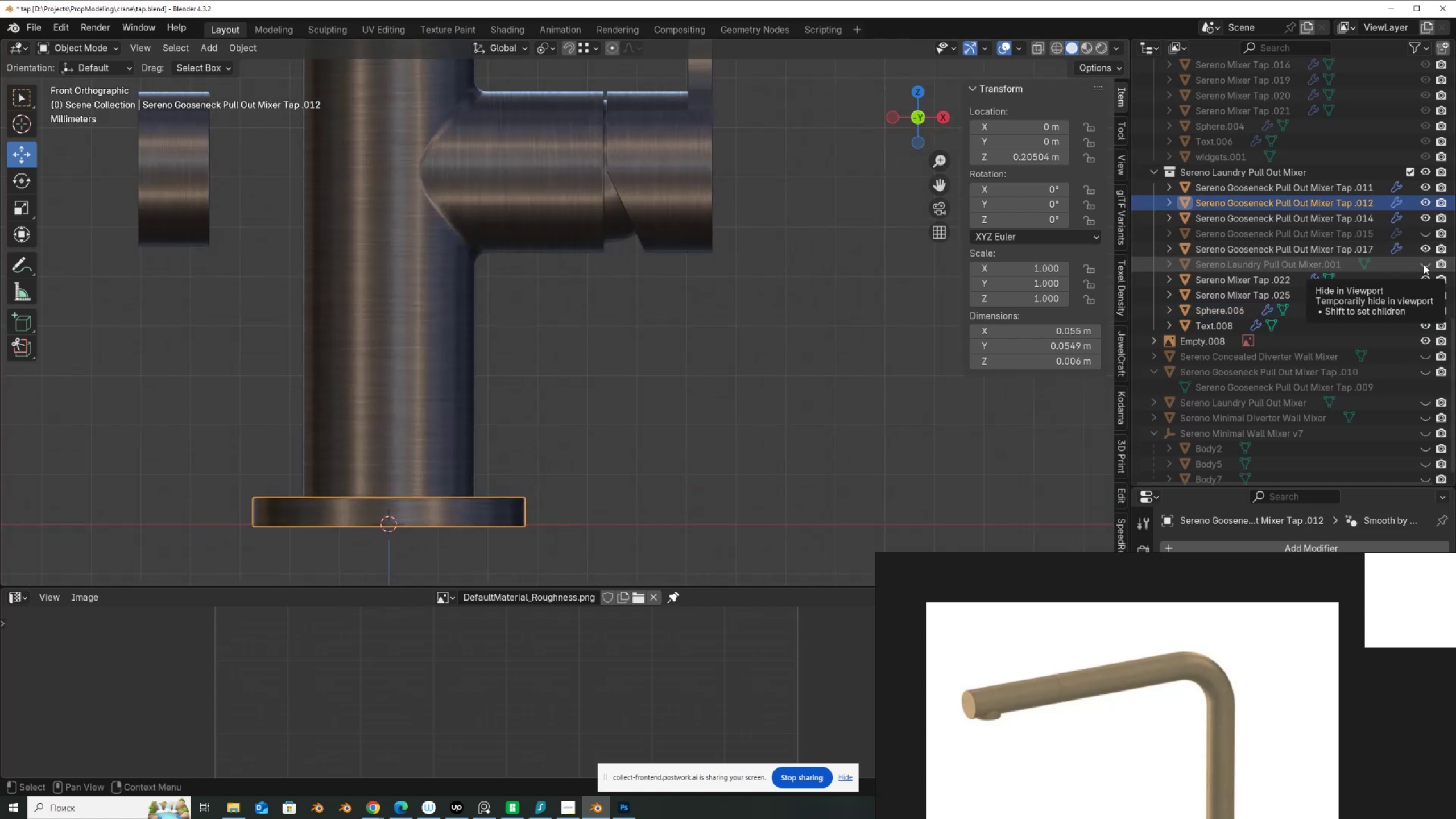 
wait(5.37)
 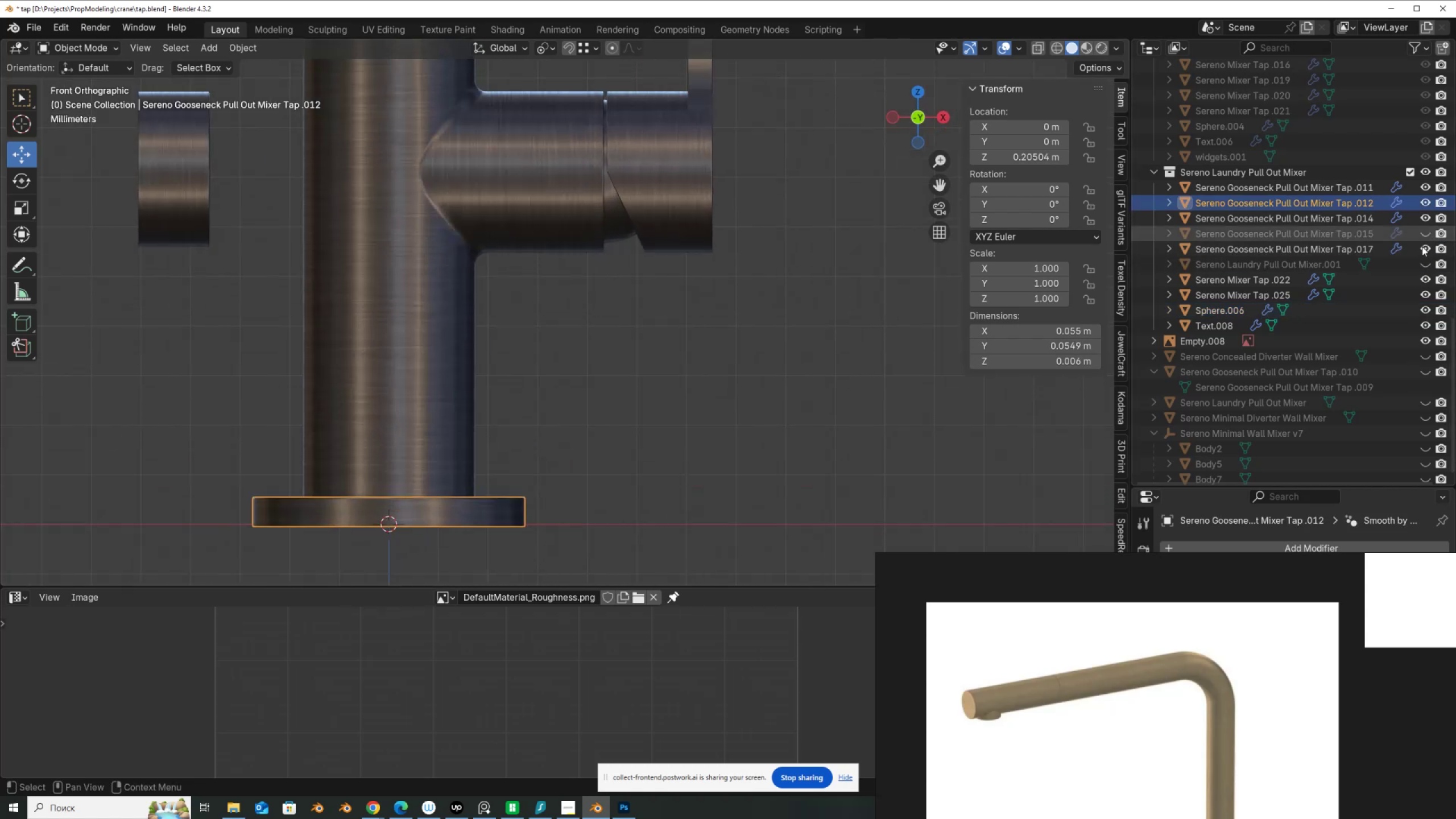 
left_click([1424, 264])
 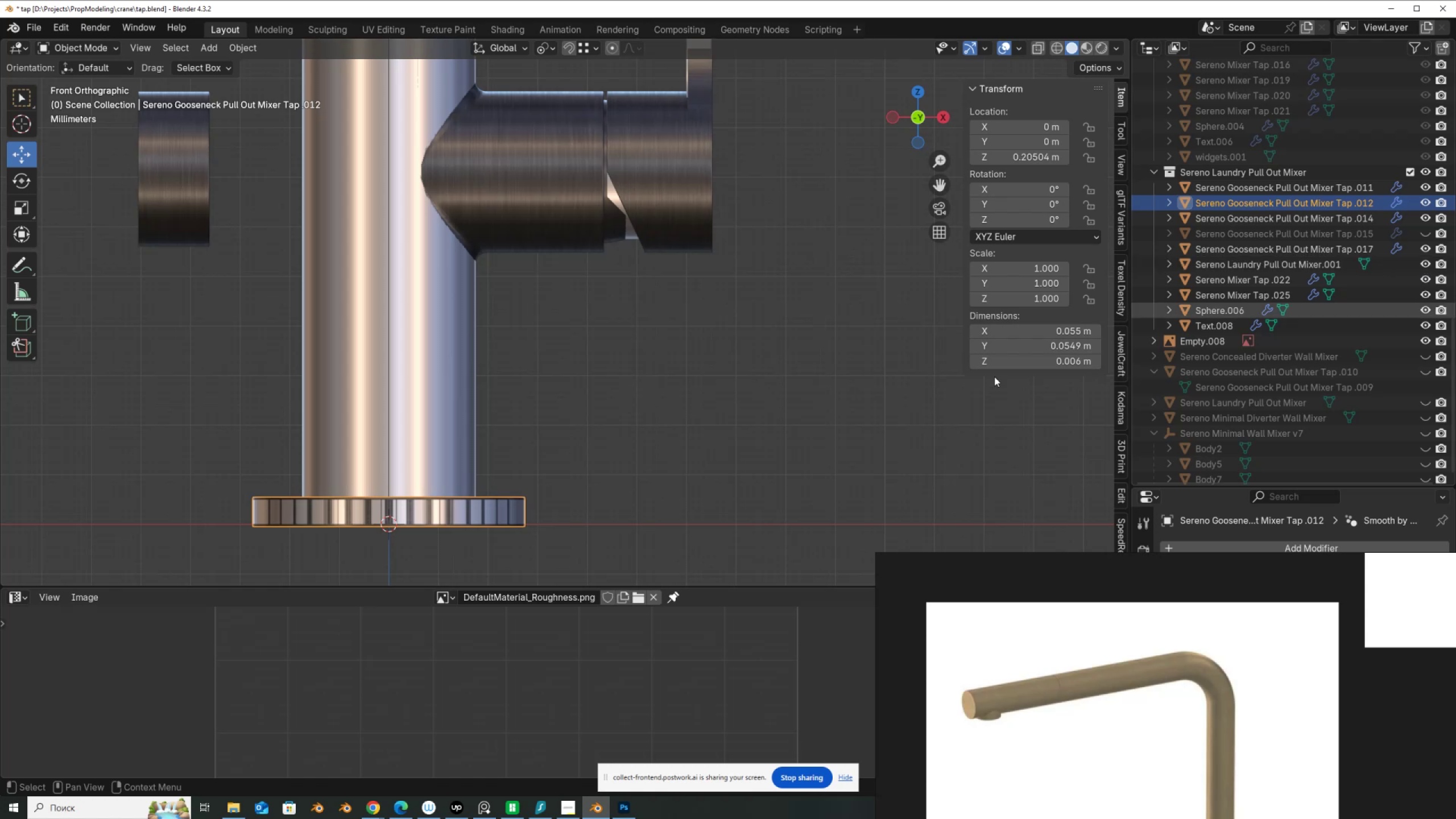 
hold_key(key=ShiftLeft, duration=0.41)
 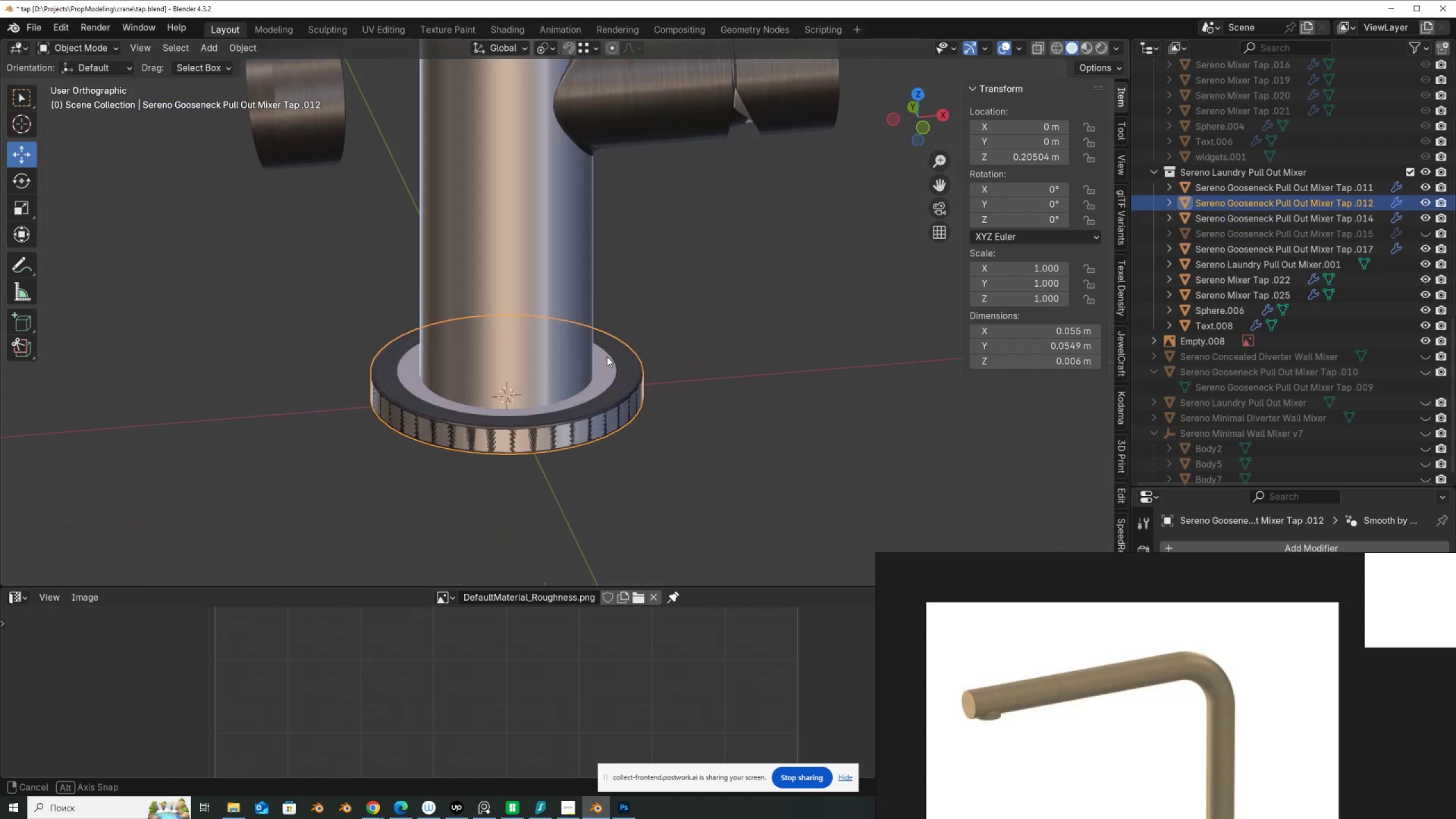 
left_click([572, 359])
 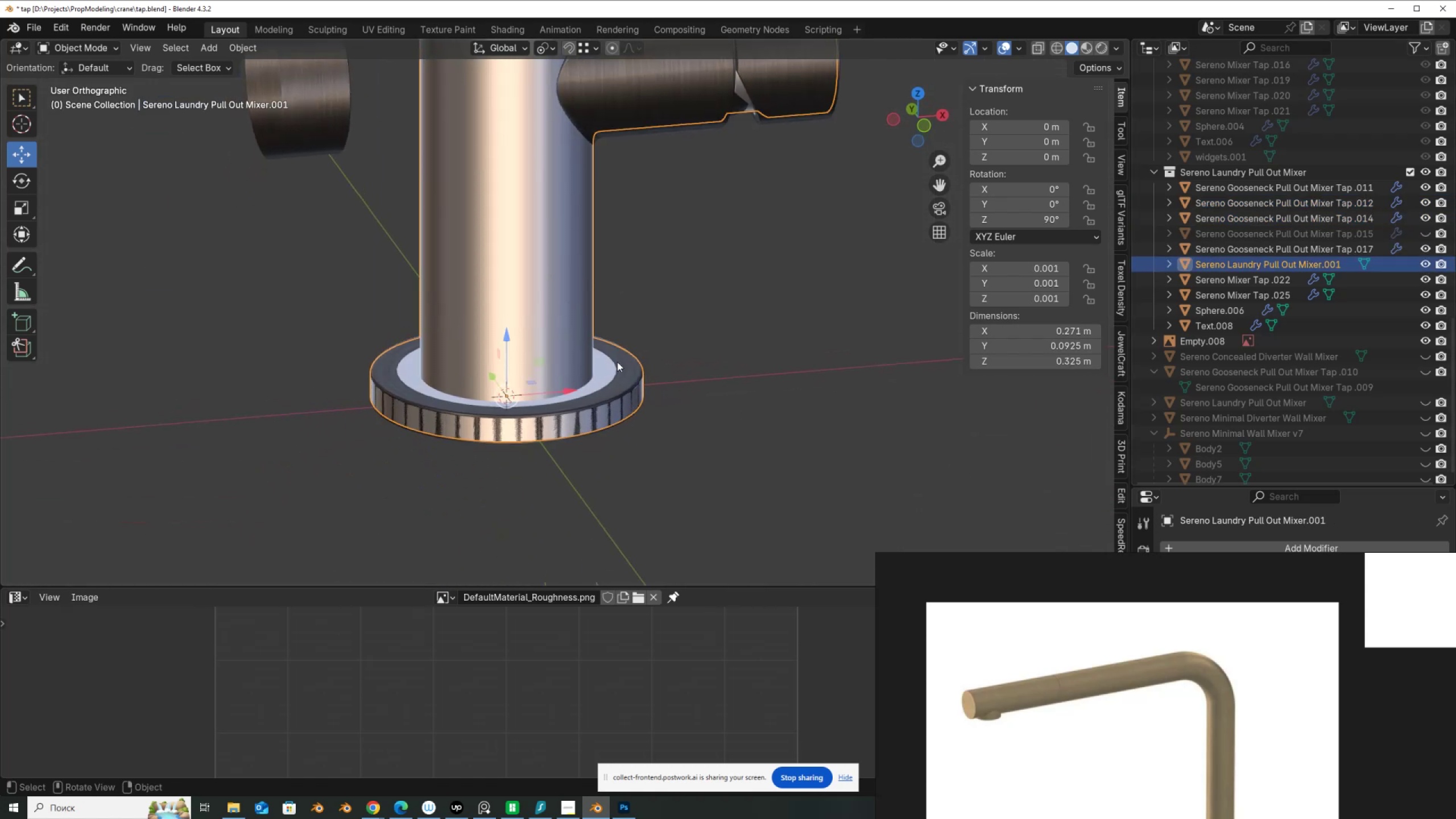 
key(G)
 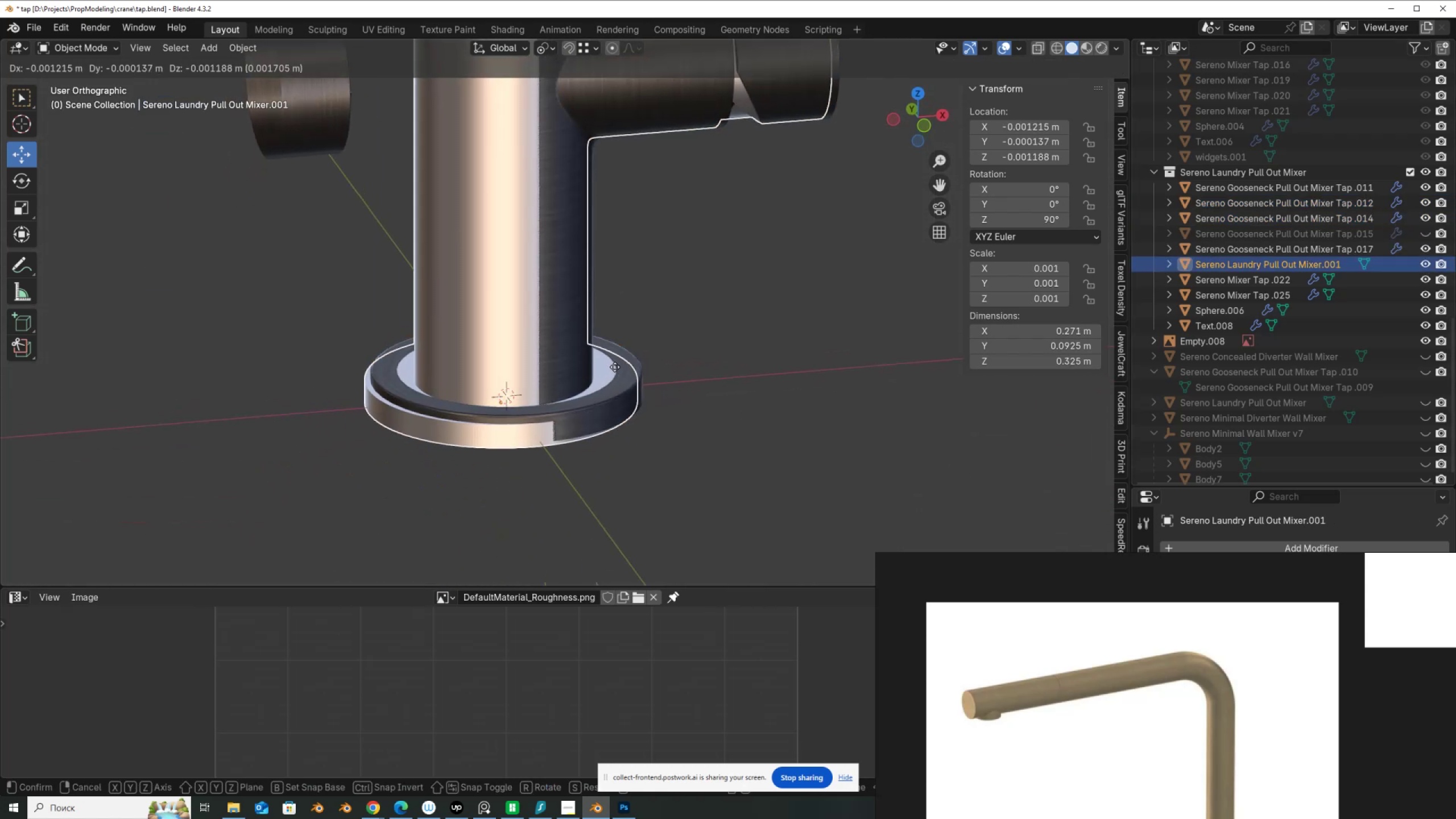 
right_click([615, 366])
 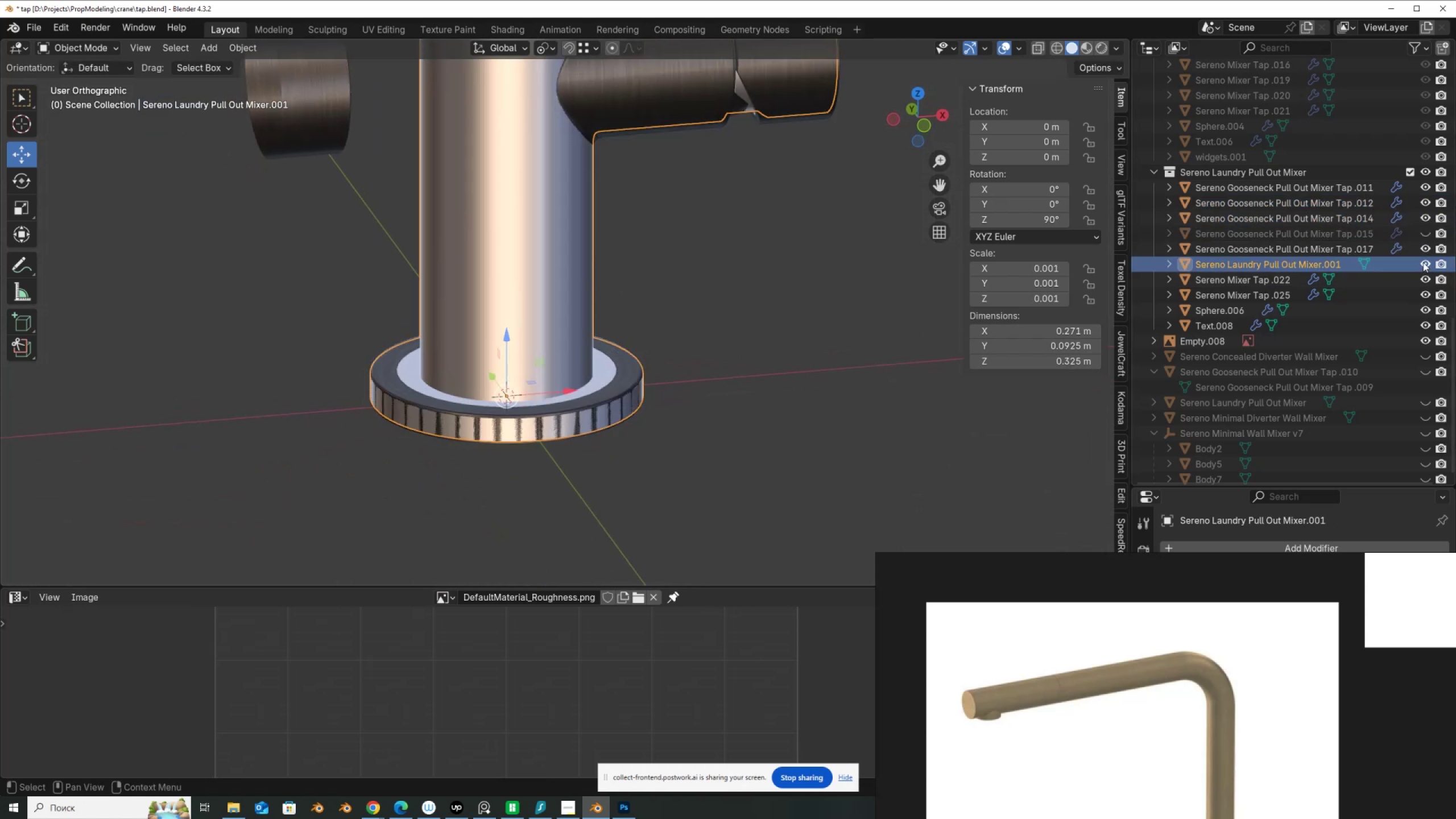 
left_click([1423, 262])
 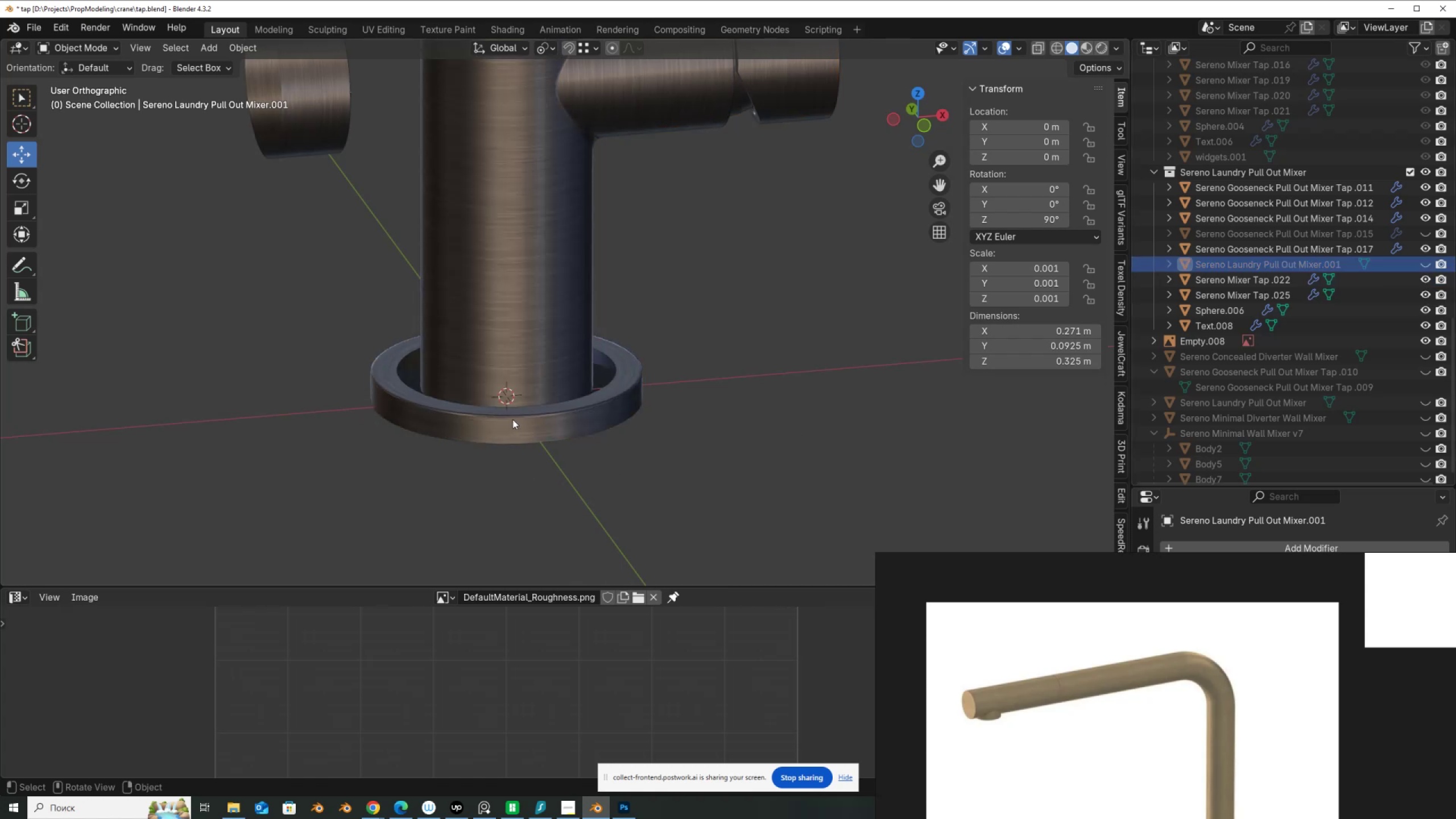 
left_click([515, 415])
 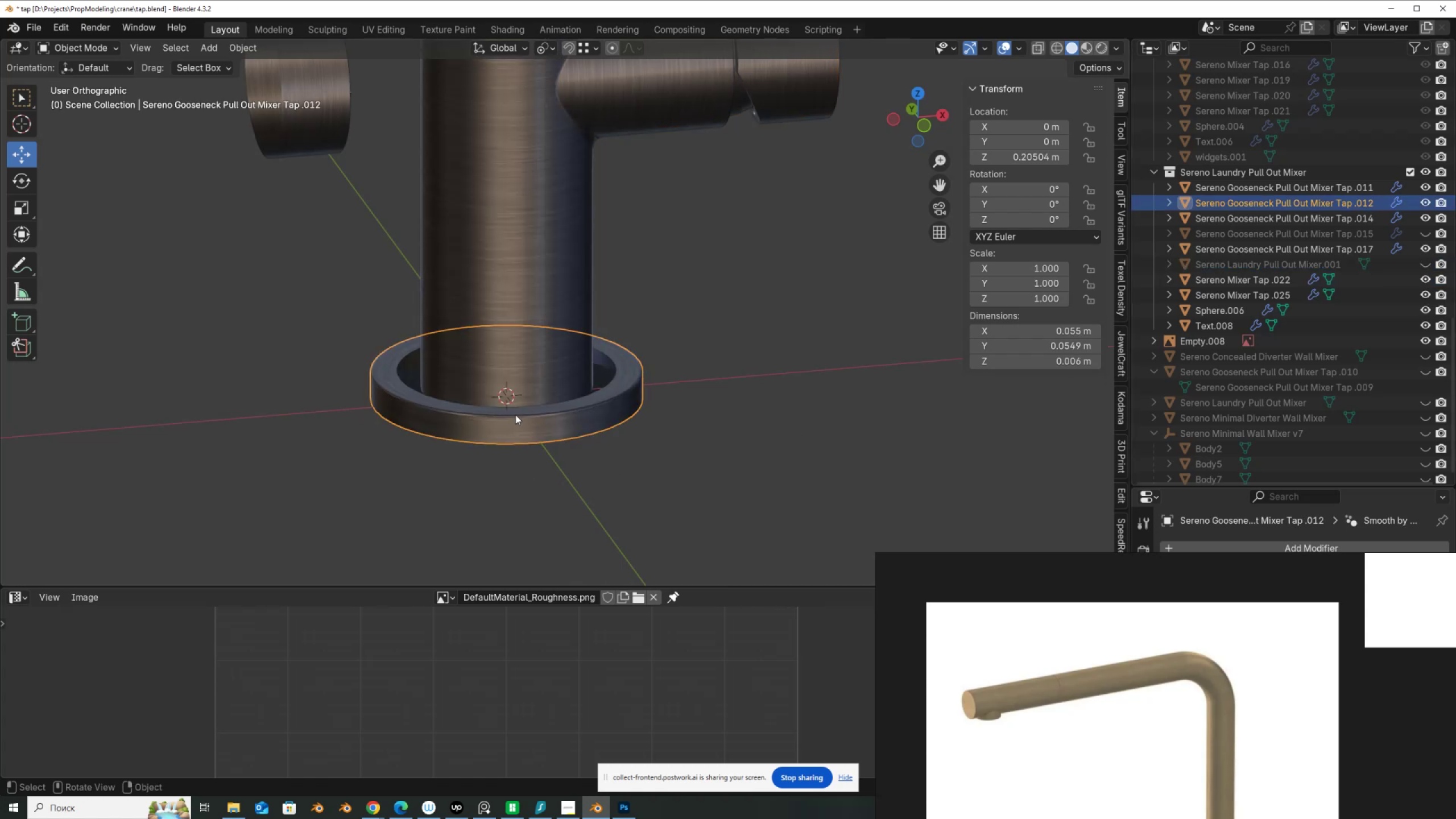 
key(Tab)
 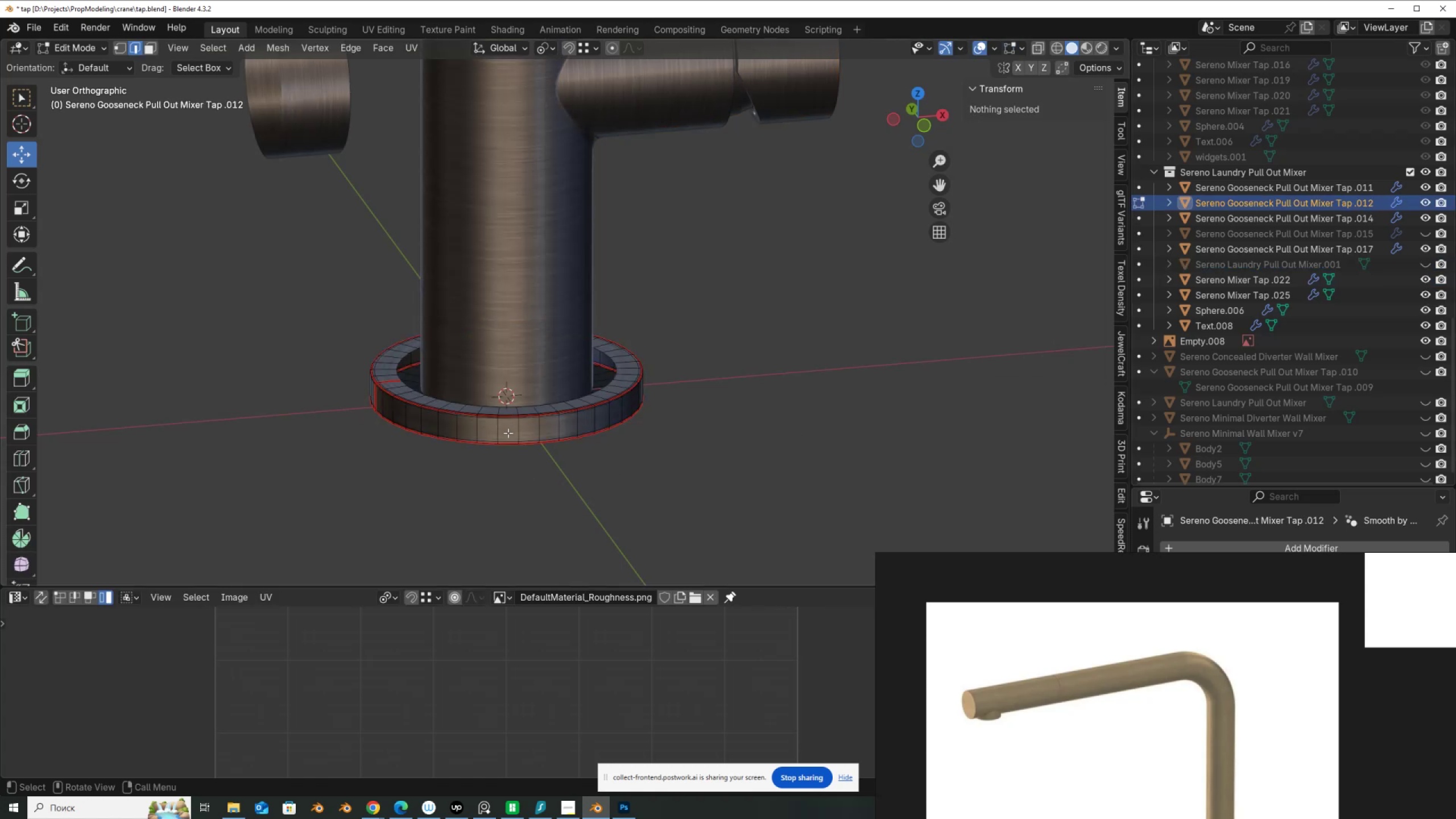 
scroll: coordinate [508, 433], scroll_direction: up, amount: 1.0
 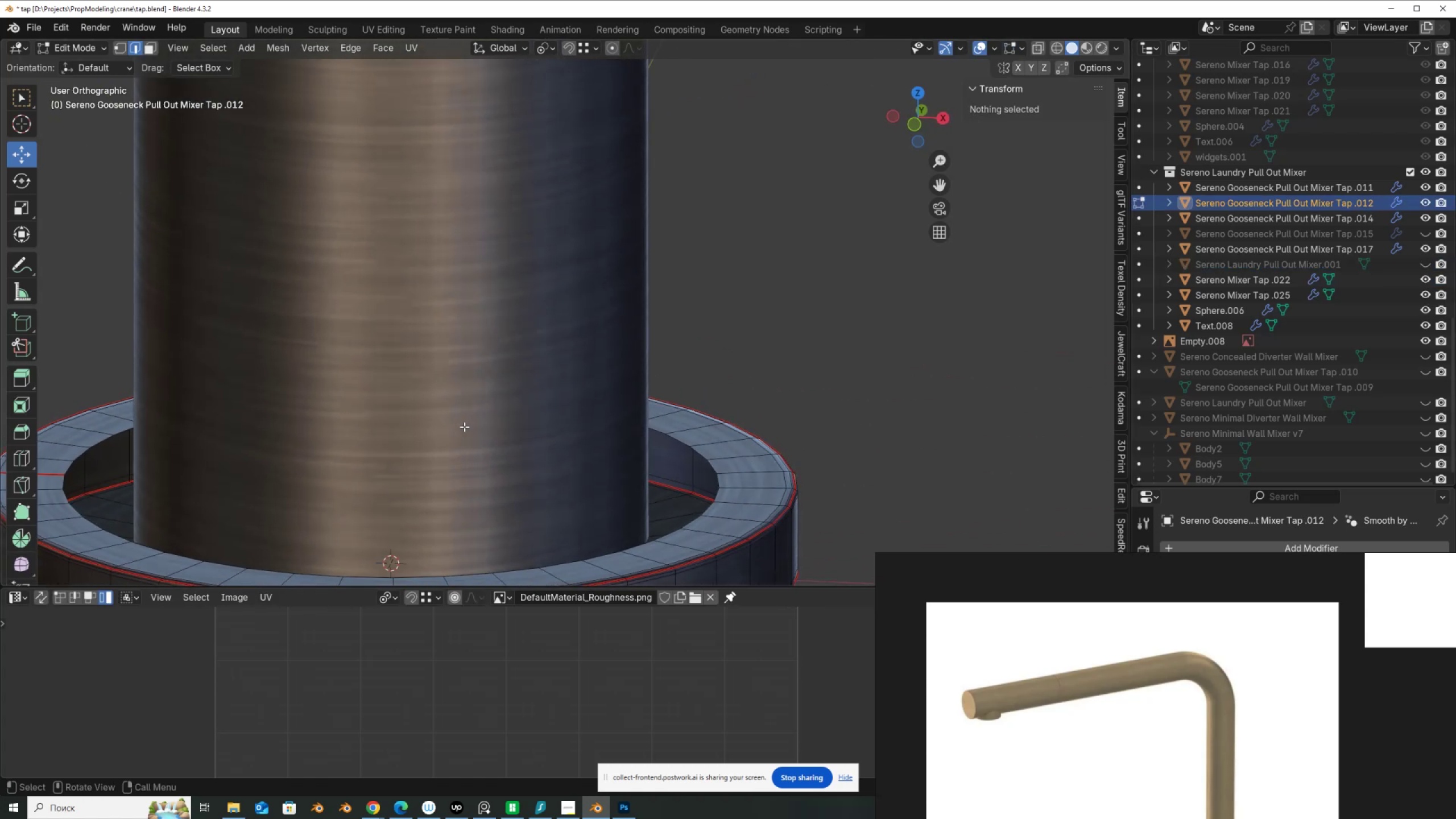 
key(2)
 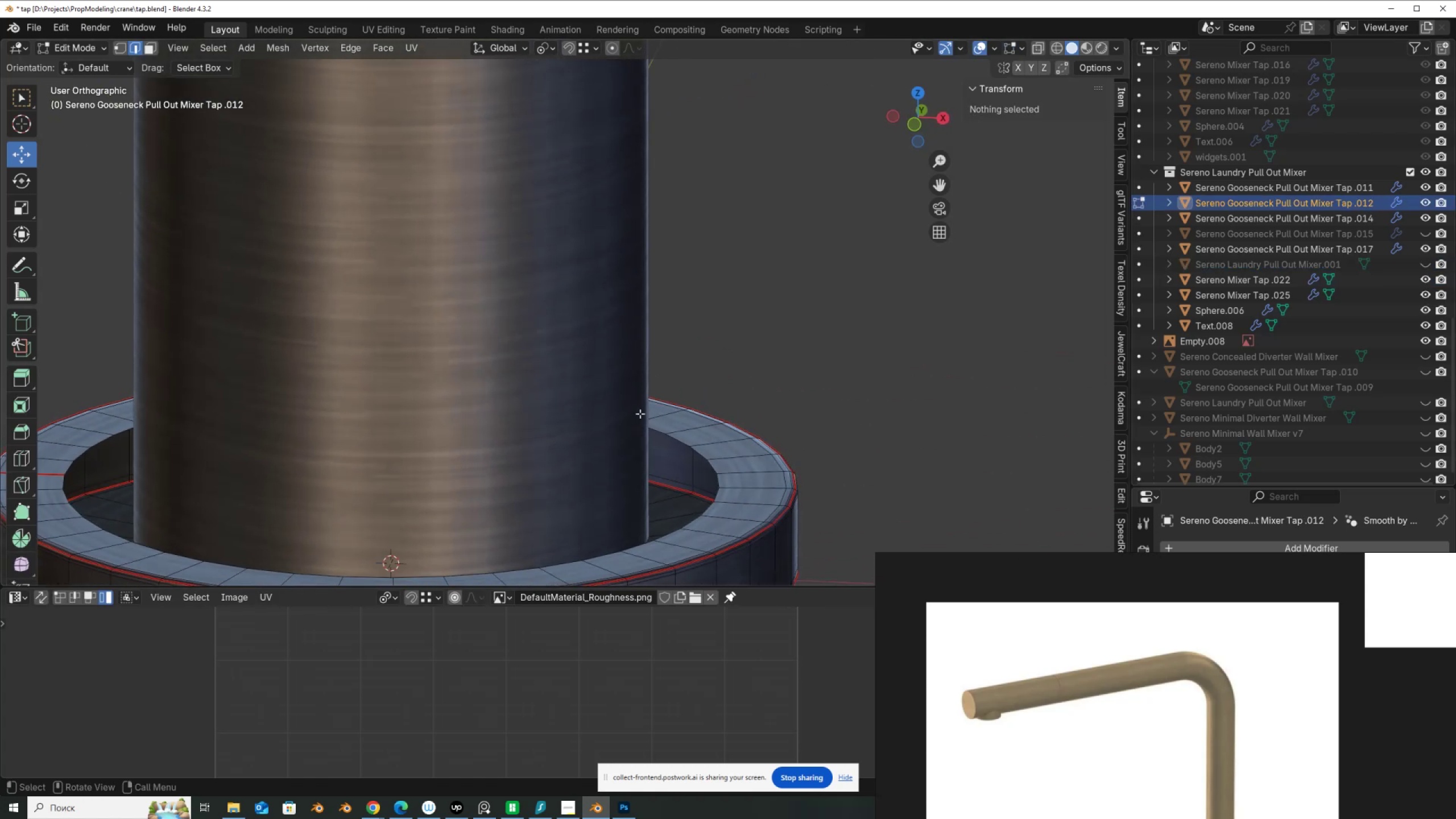 
hold_key(key=AltLeft, duration=0.68)
left_click([677, 439])
 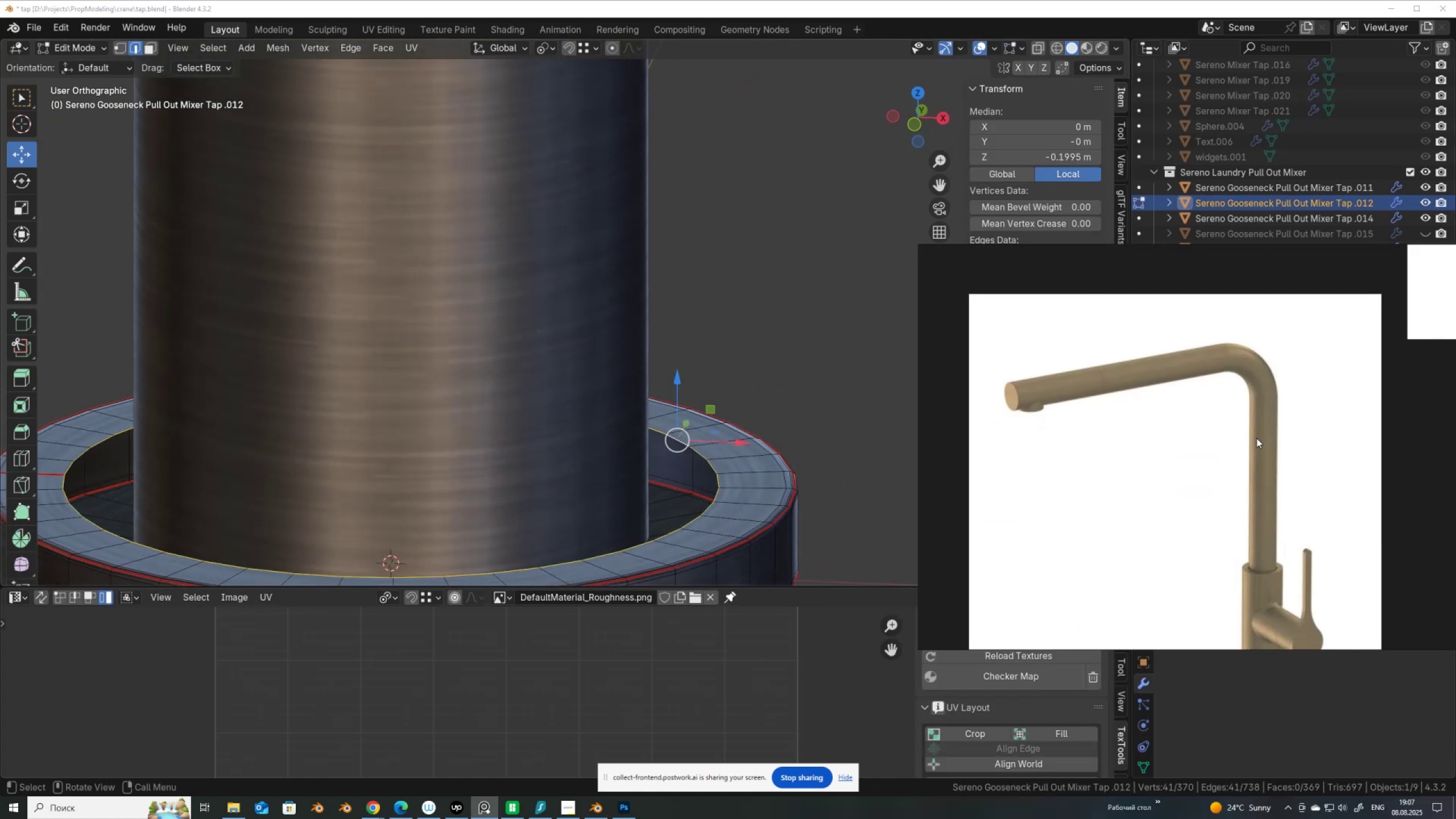 
scroll: coordinate [1265, 559], scroll_direction: up, amount: 3.0
 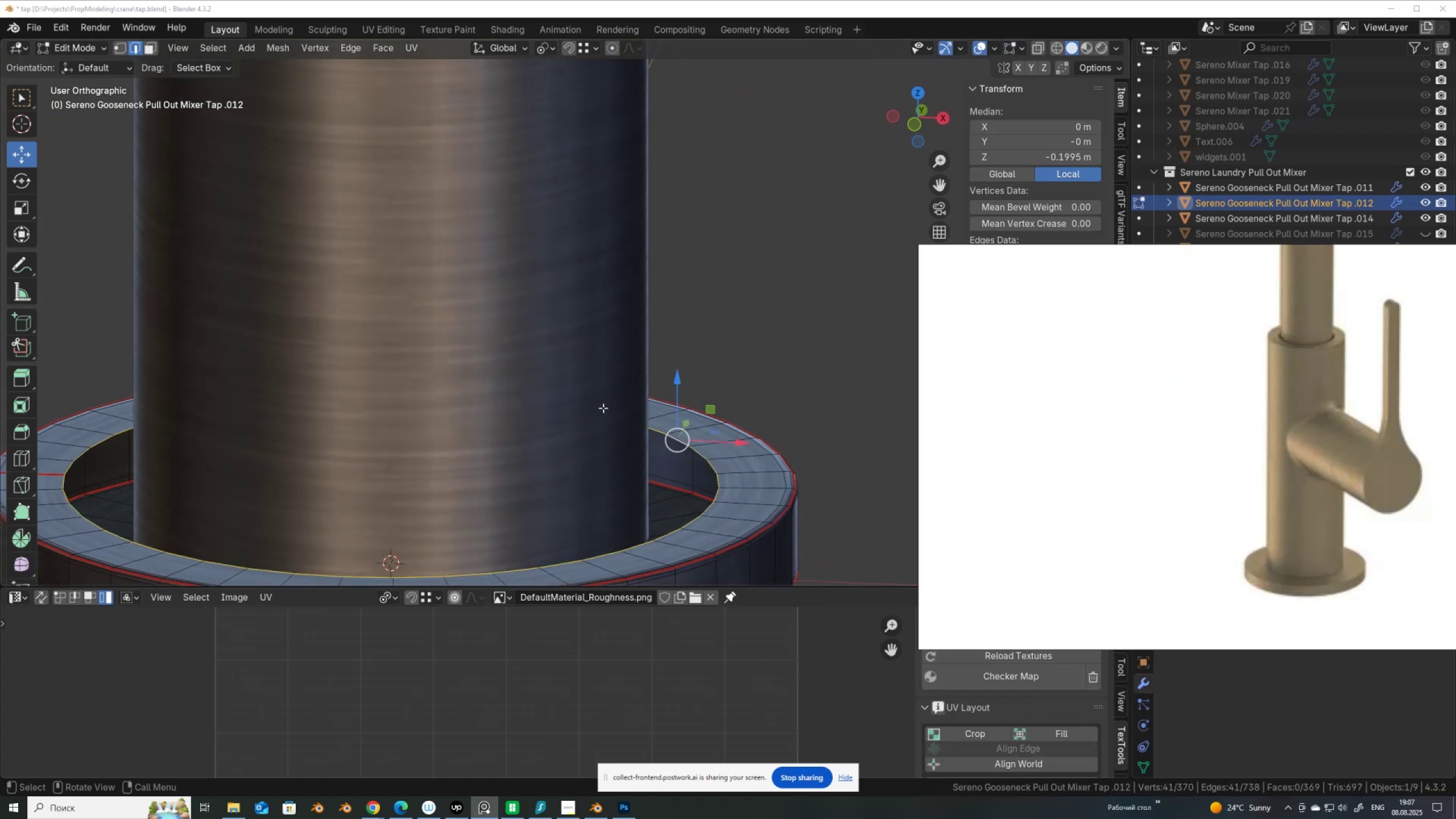 
scroll: coordinate [611, 452], scroll_direction: down, amount: 2.0
 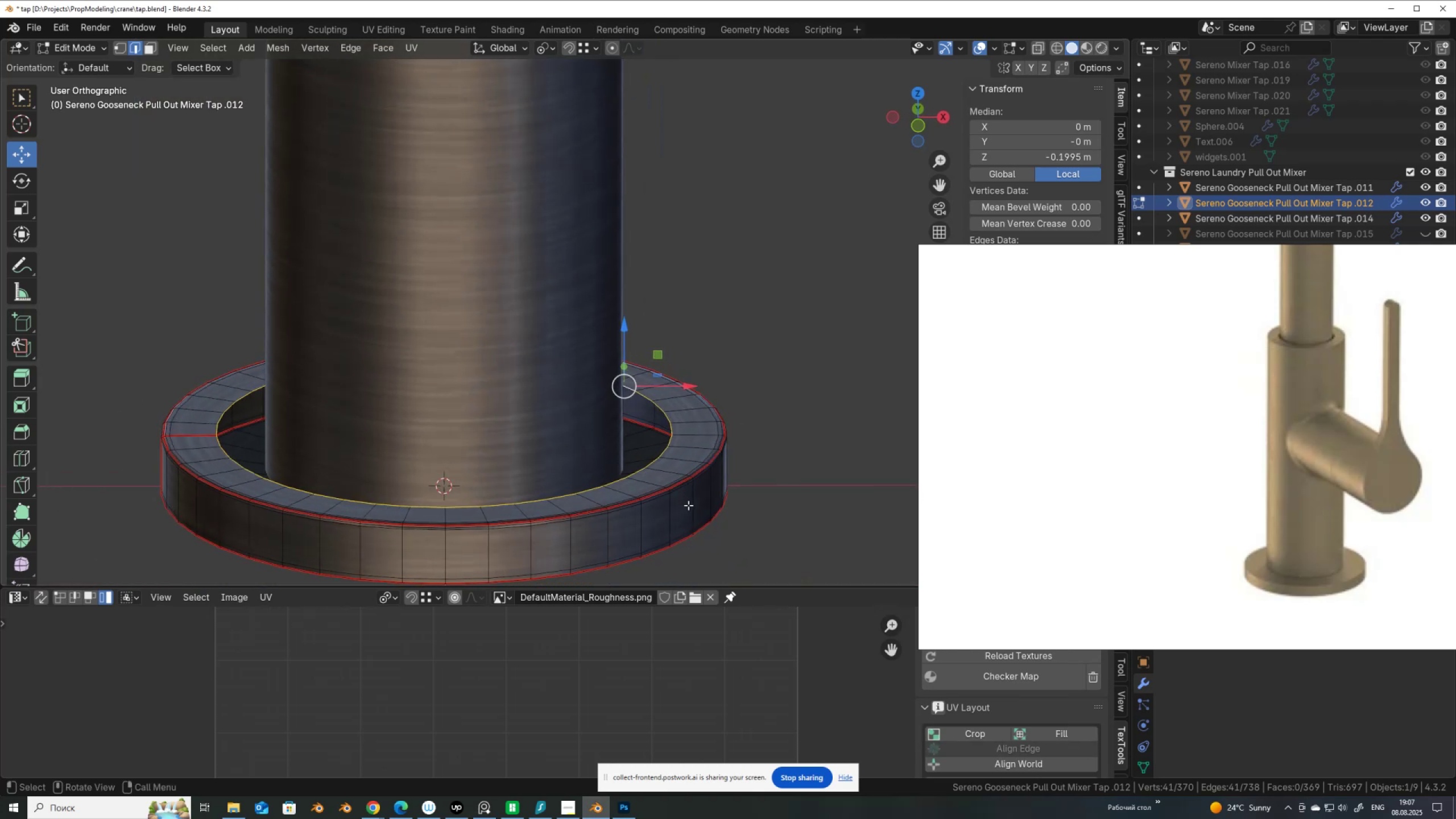 
type(gg)
 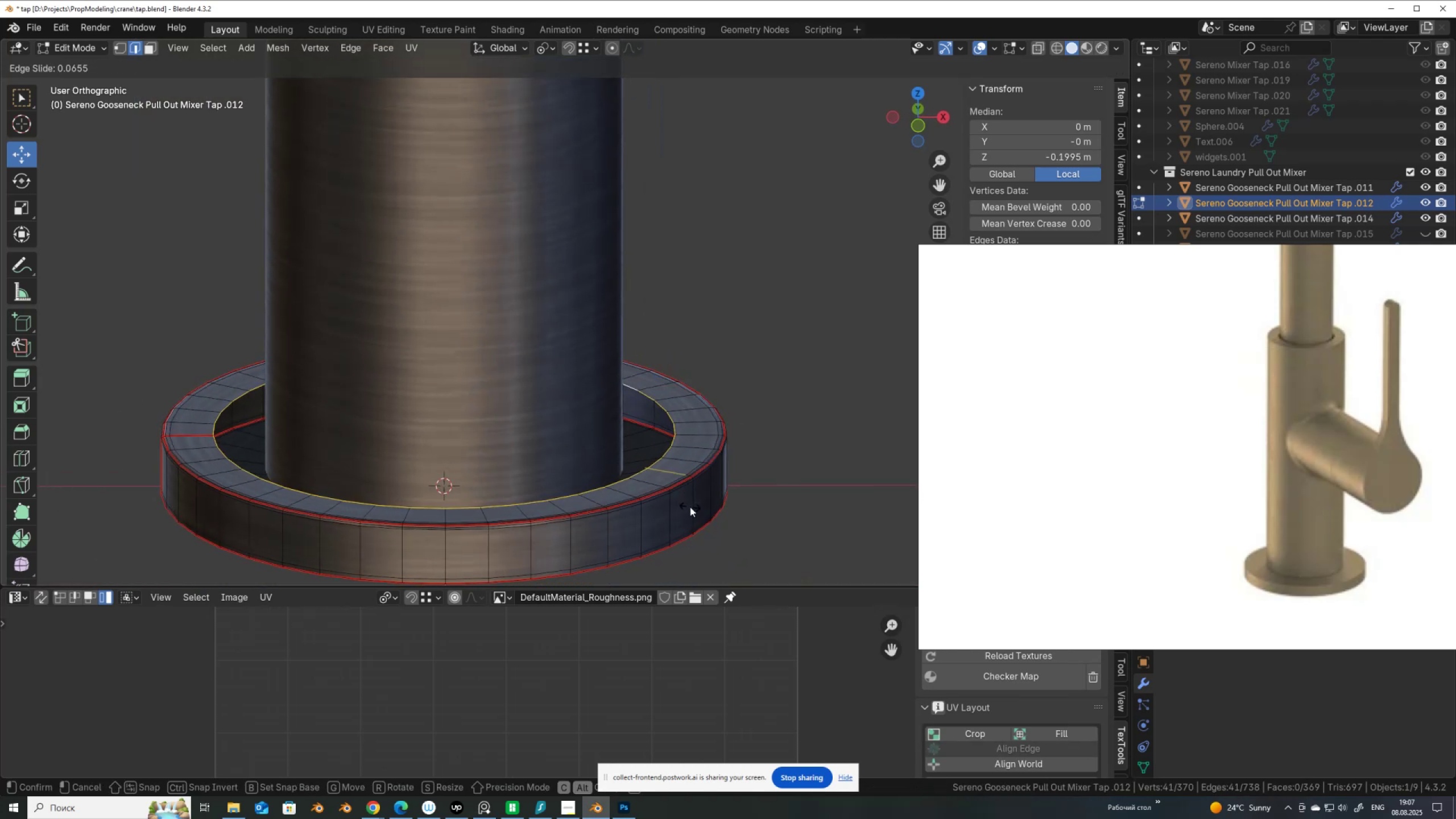 
hold_key(key=AltLeft, duration=1.53)
 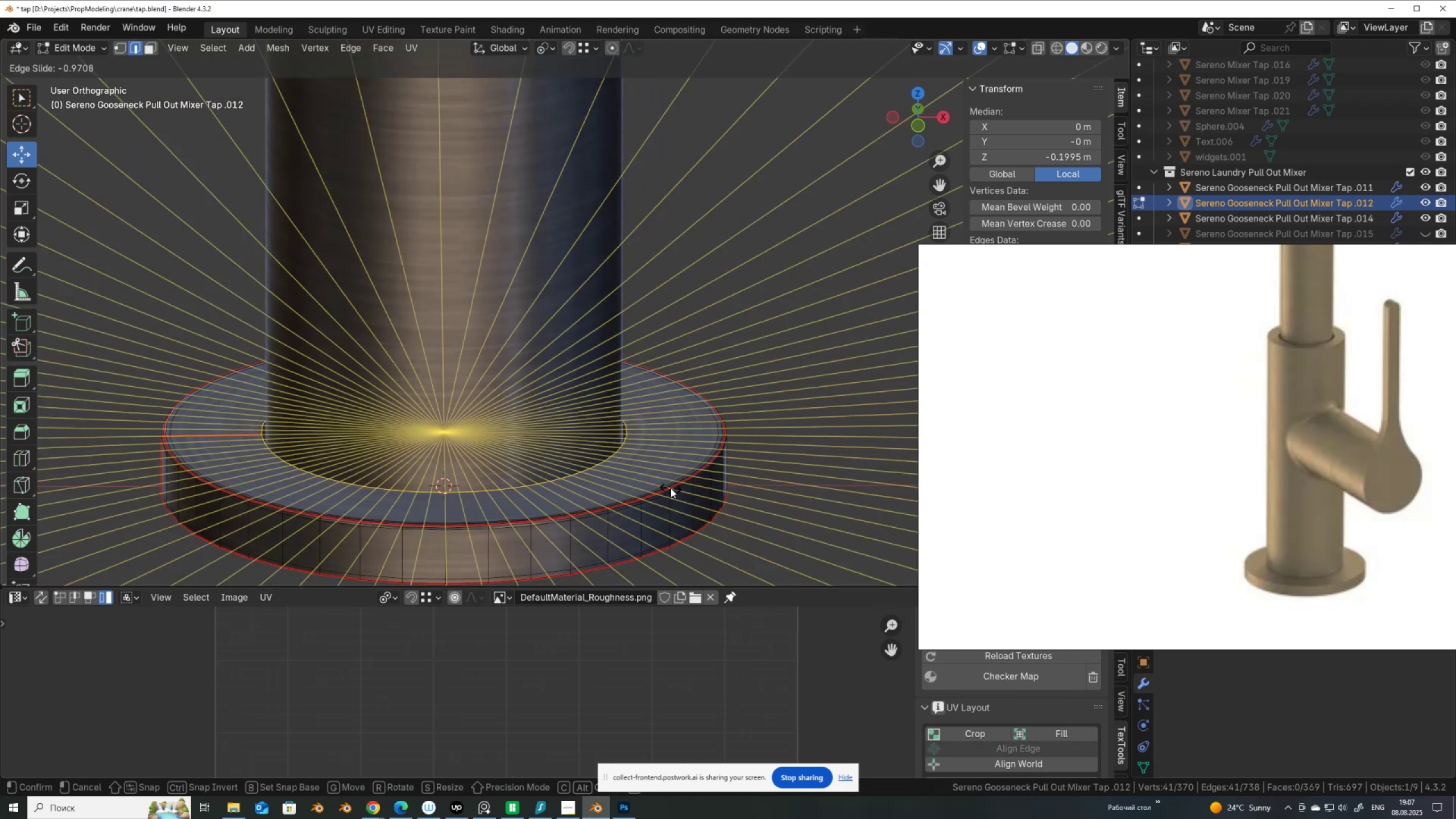 
hold_key(key=AltLeft, duration=1.41)
left_click([669, 486])
 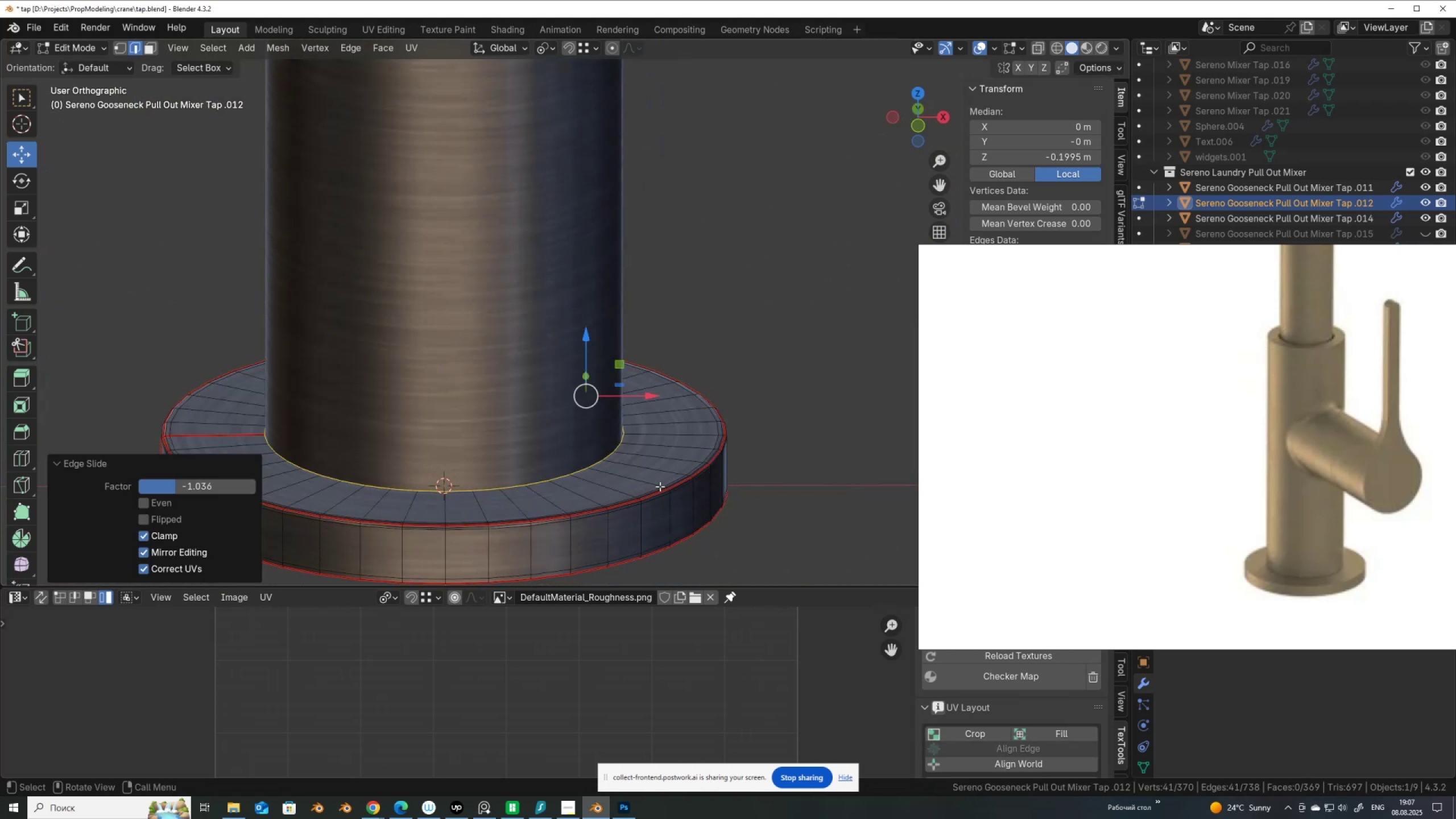 
scroll: coordinate [646, 478], scroll_direction: up, amount: 2.0
 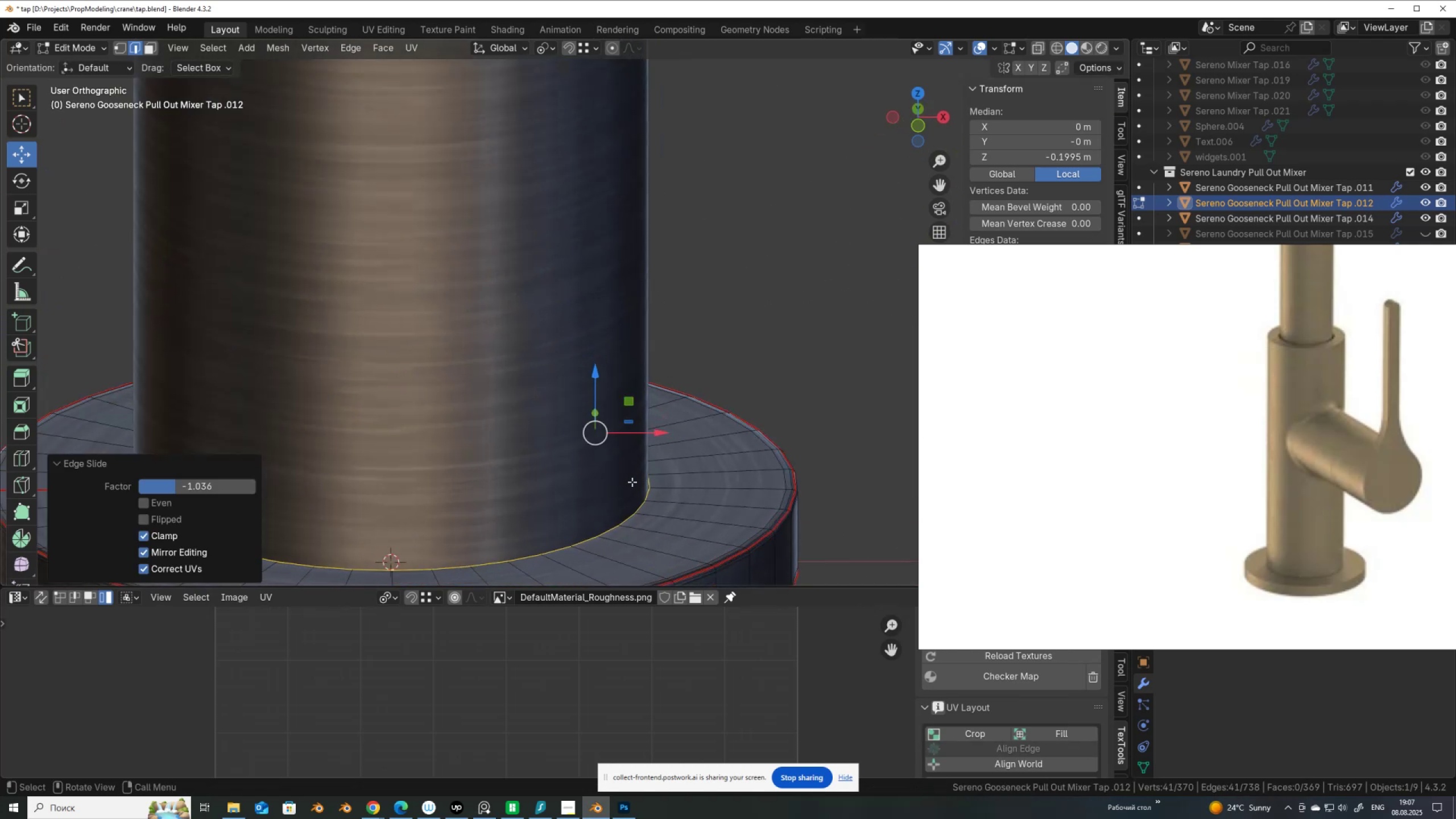 
hold_key(key=ShiftLeft, duration=0.5)
scroll: coordinate [731, 403], scroll_direction: up, amount: 6.0
 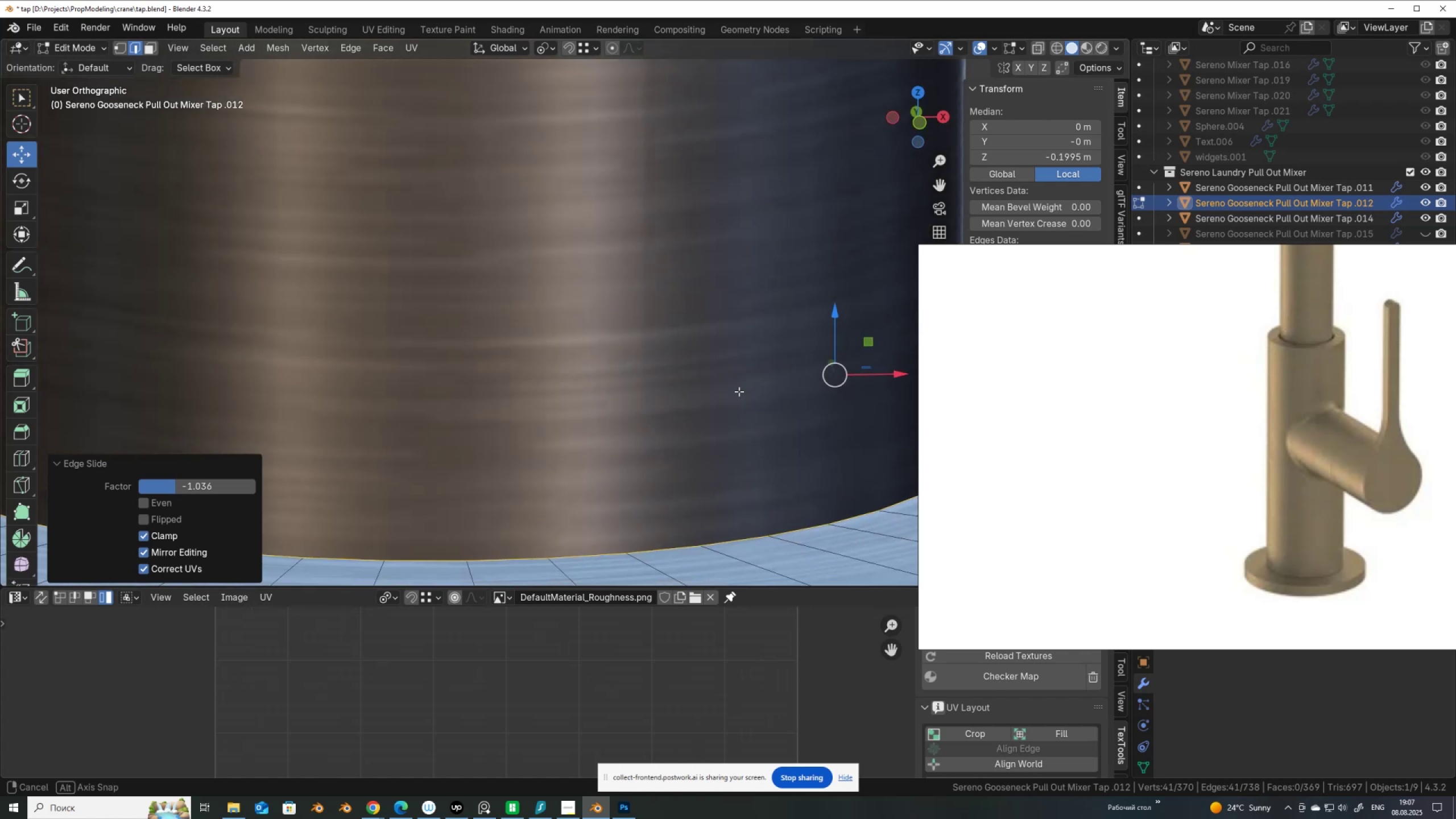 
hold_key(key=ShiftLeft, duration=0.48)
 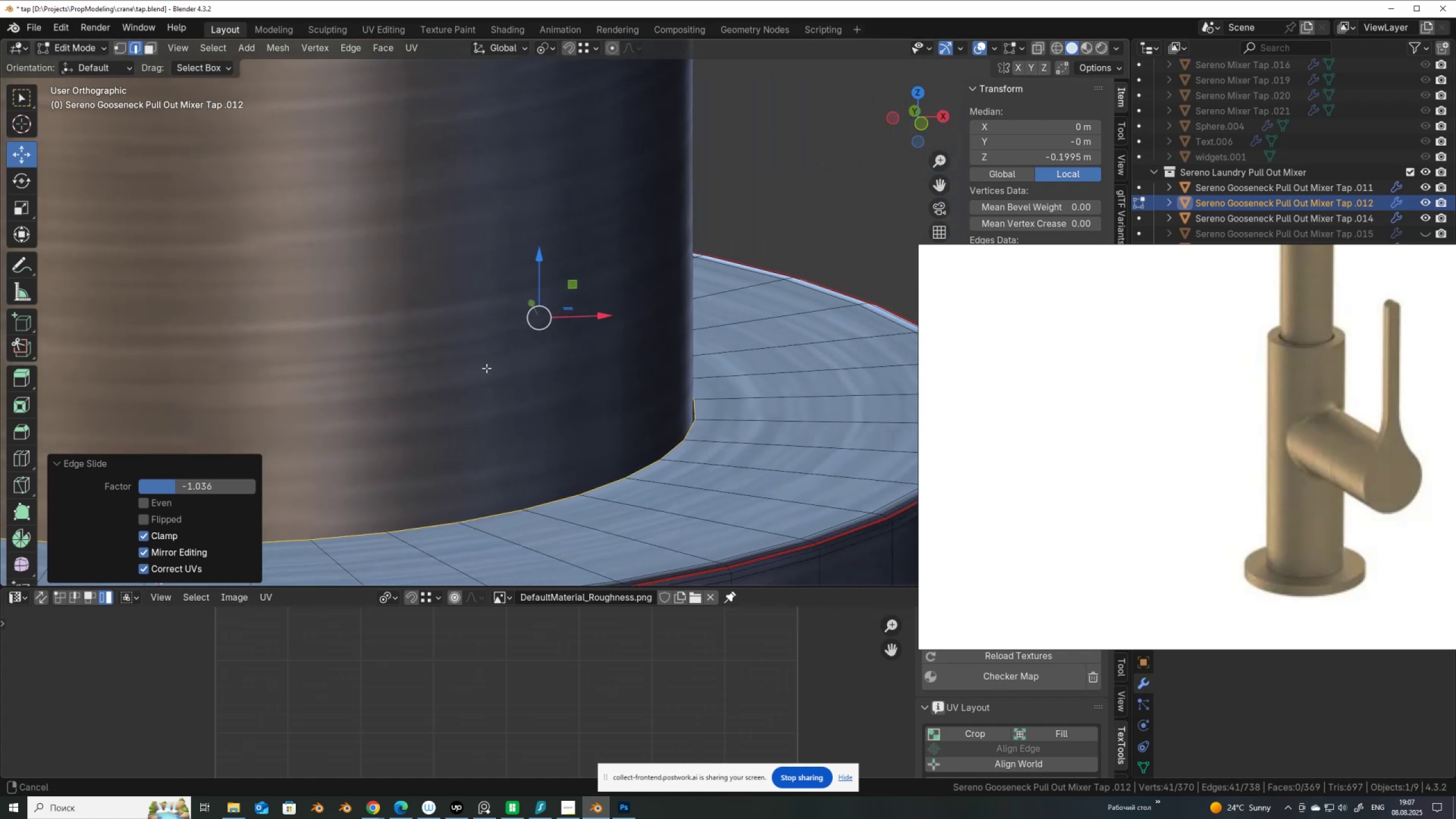 
scroll: coordinate [495, 371], scroll_direction: up, amount: 2.0
 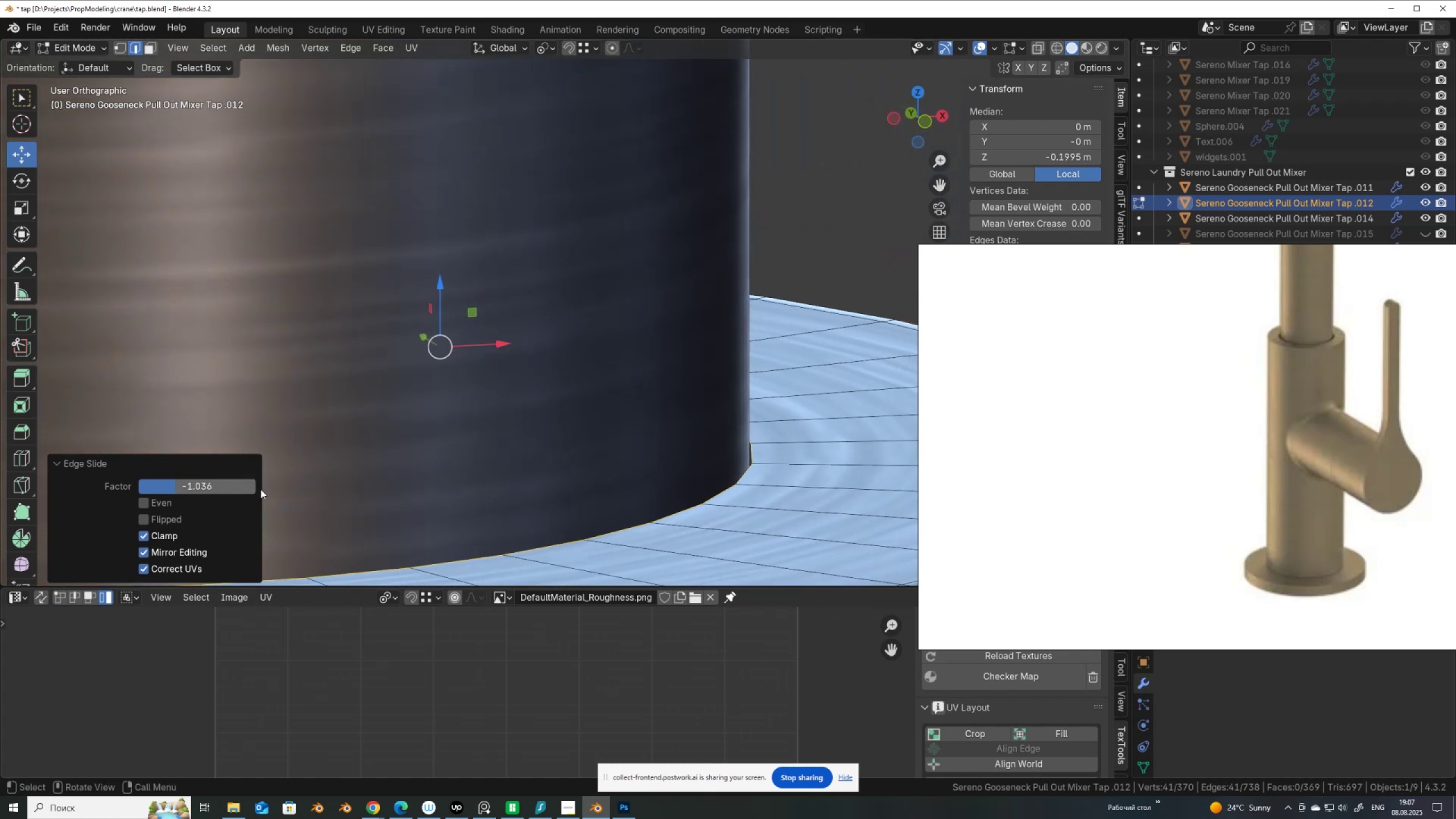 
type(gg)
 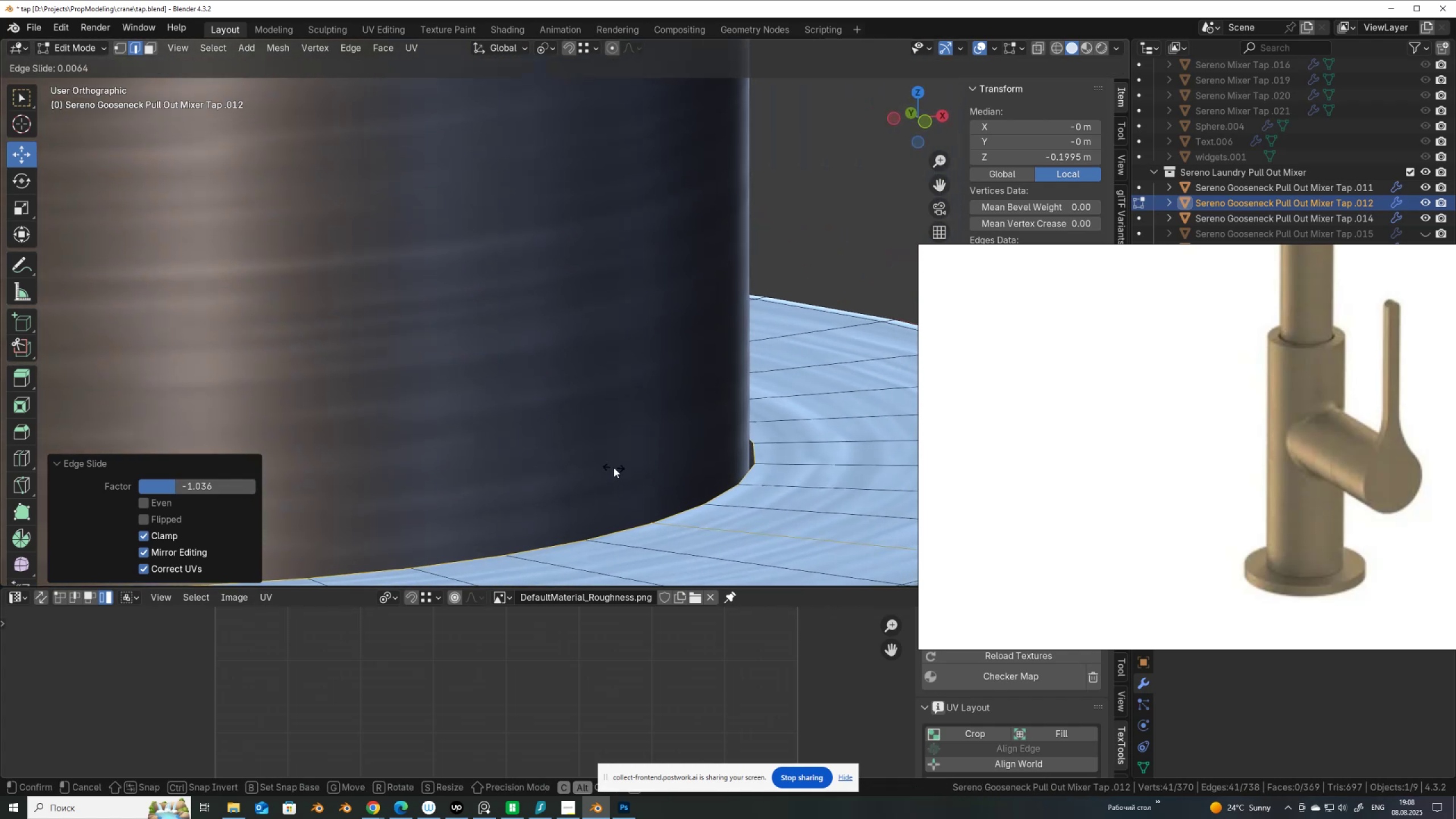 
hold_key(key=AltLeft, duration=1.5)
 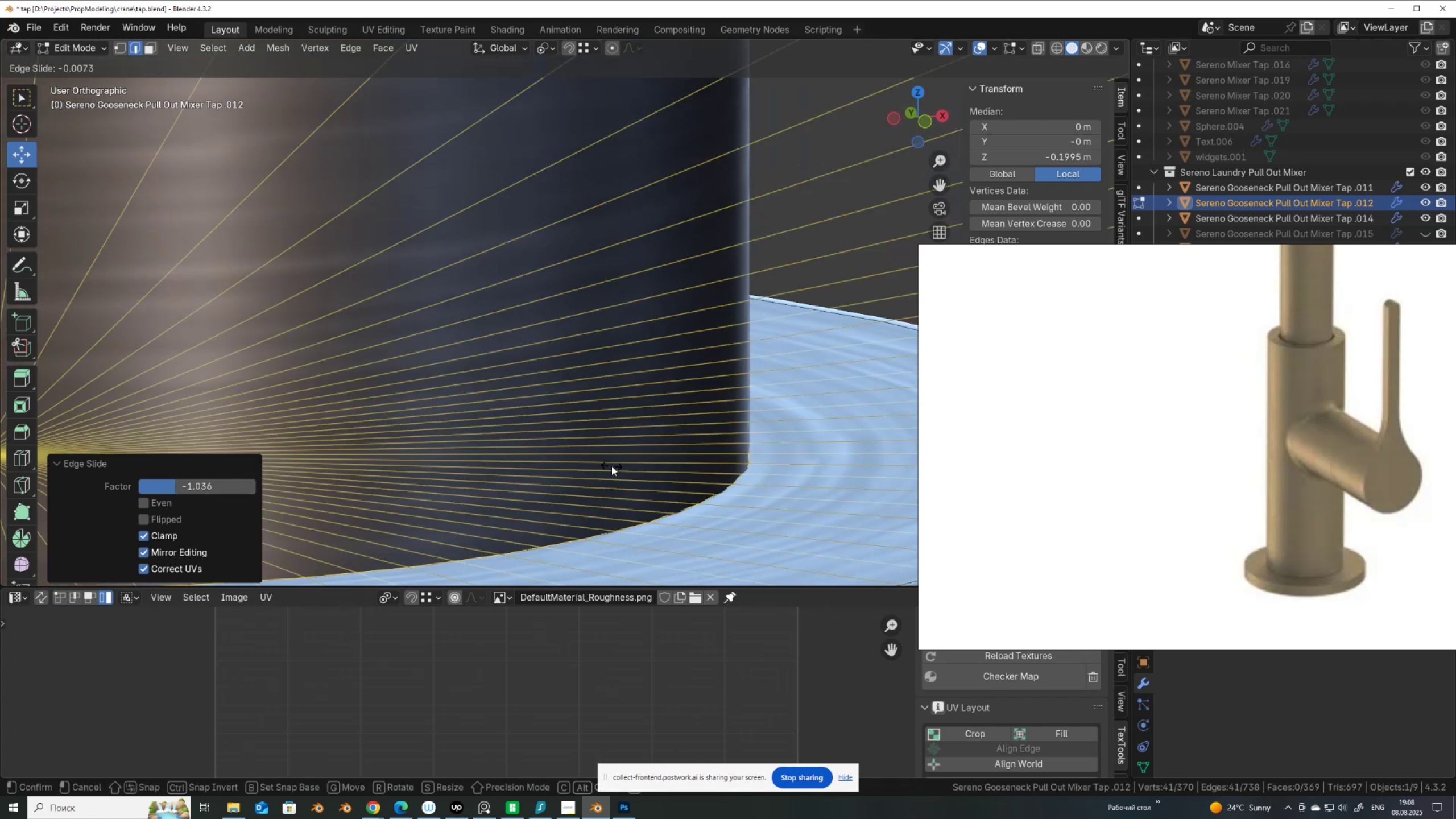 
hold_key(key=AltLeft, duration=1.42)
left_click([612, 466])
 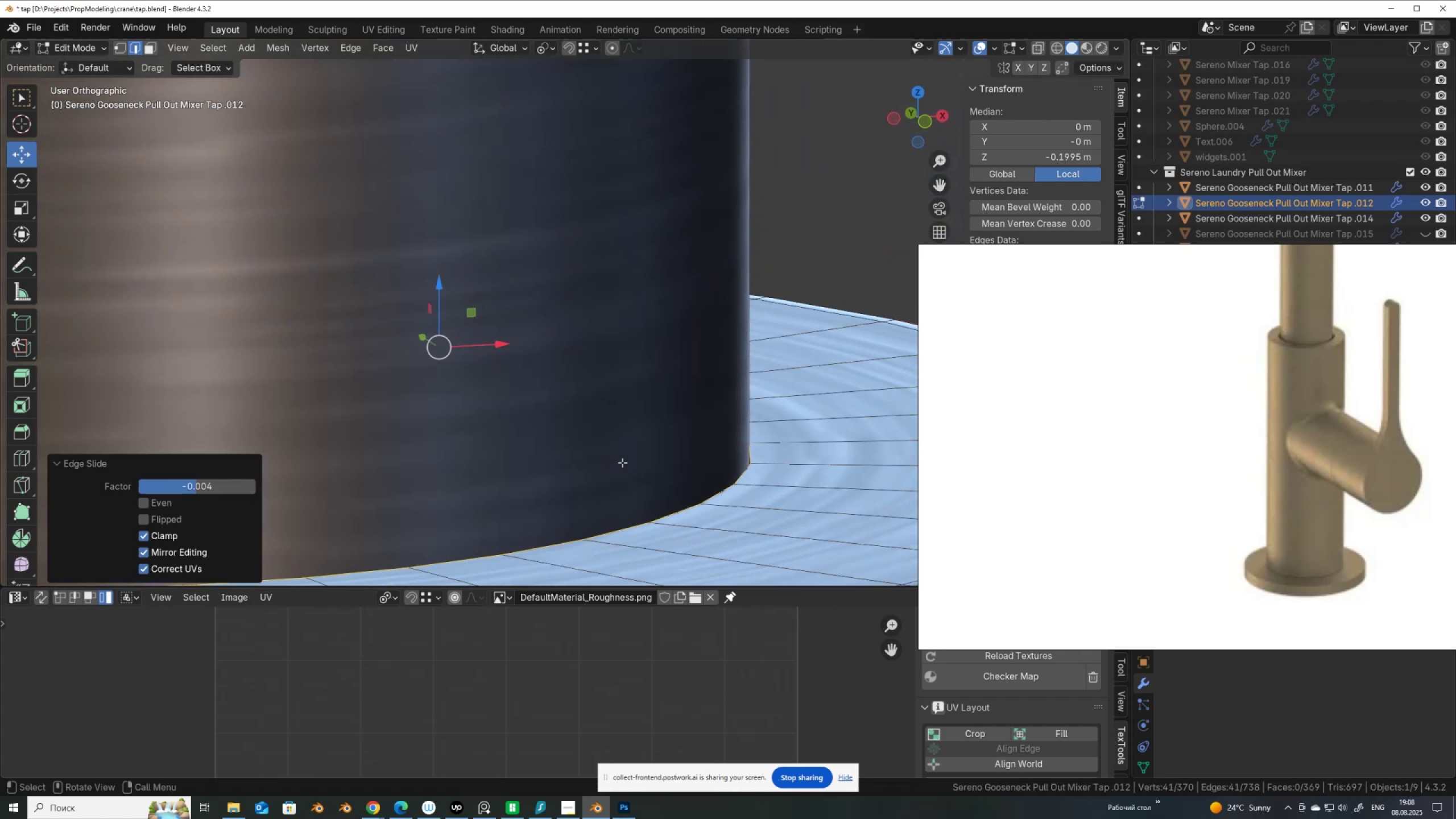 
scroll: coordinate [670, 448], scroll_direction: down, amount: 1.0
 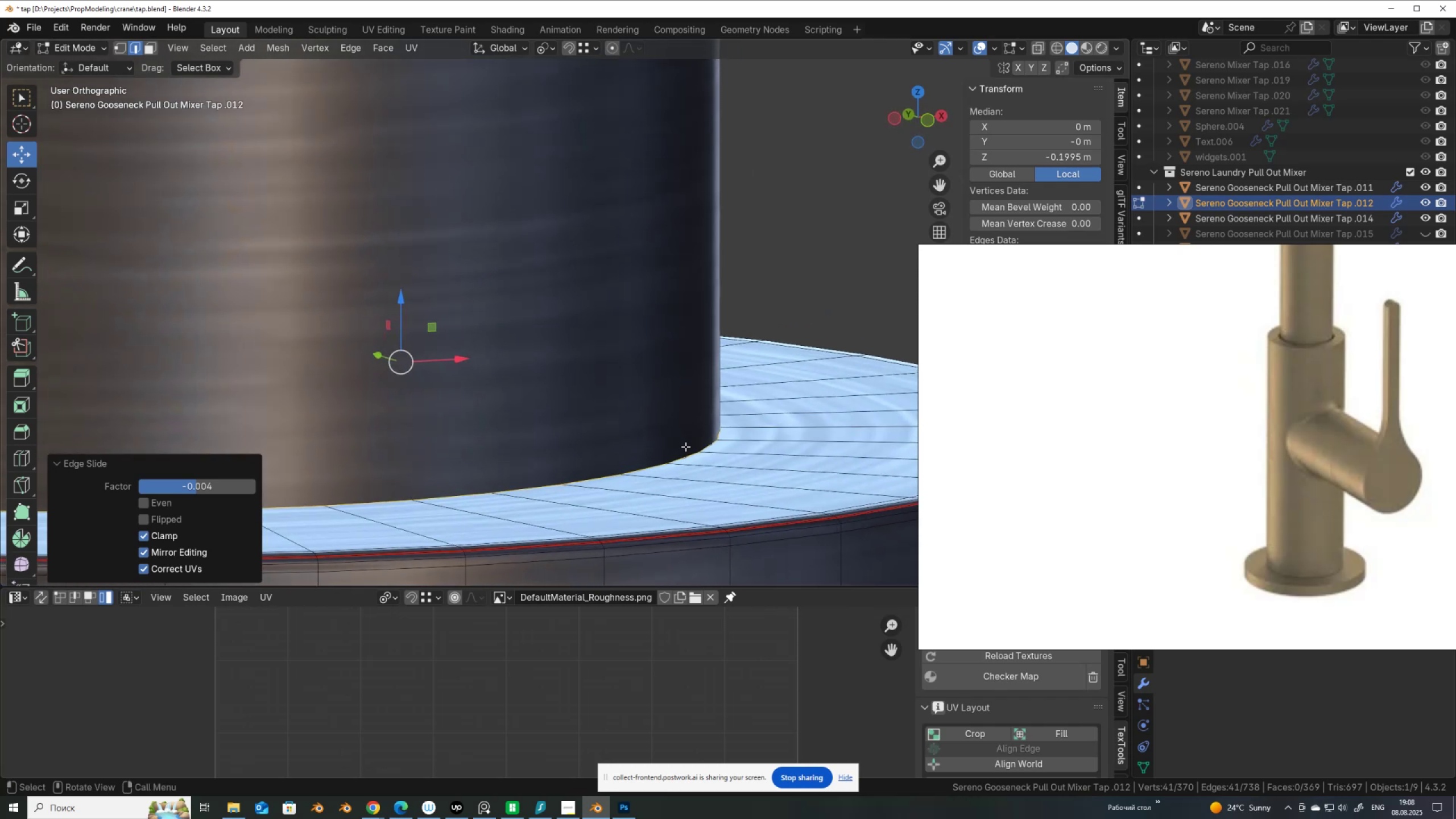 
key(E)
 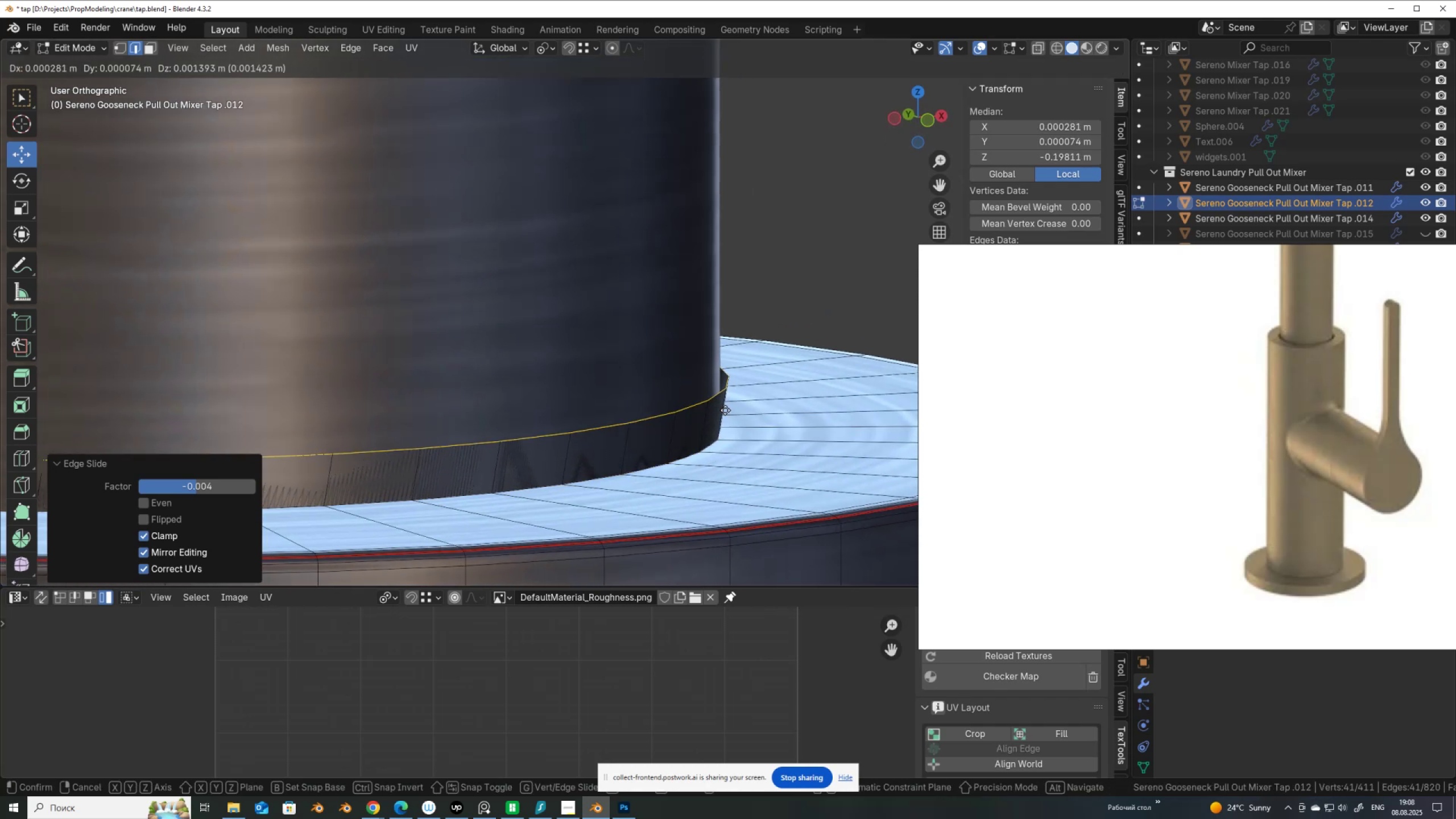 
right_click([725, 410])
 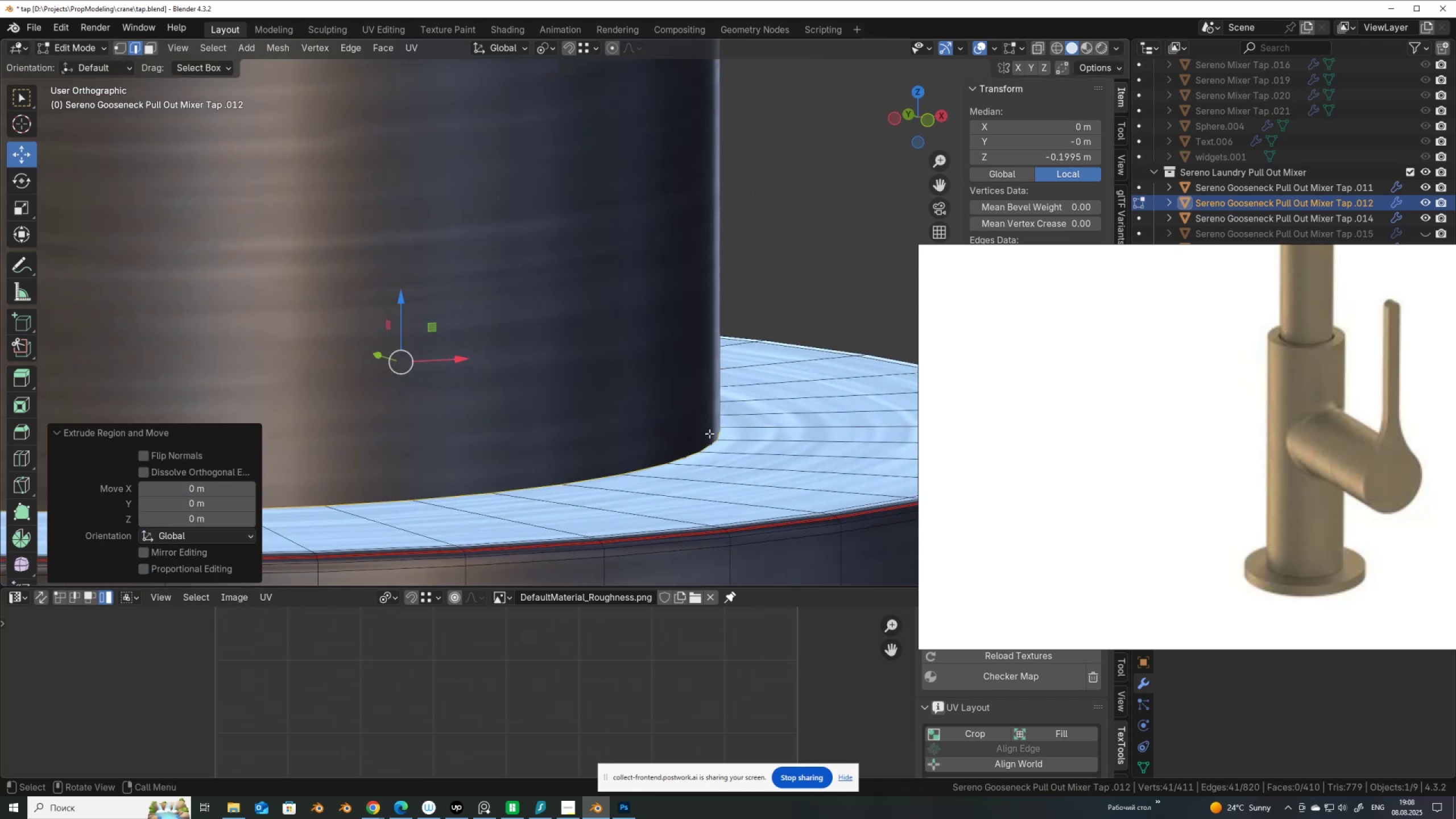 
scroll: coordinate [639, 446], scroll_direction: down, amount: 5.0
 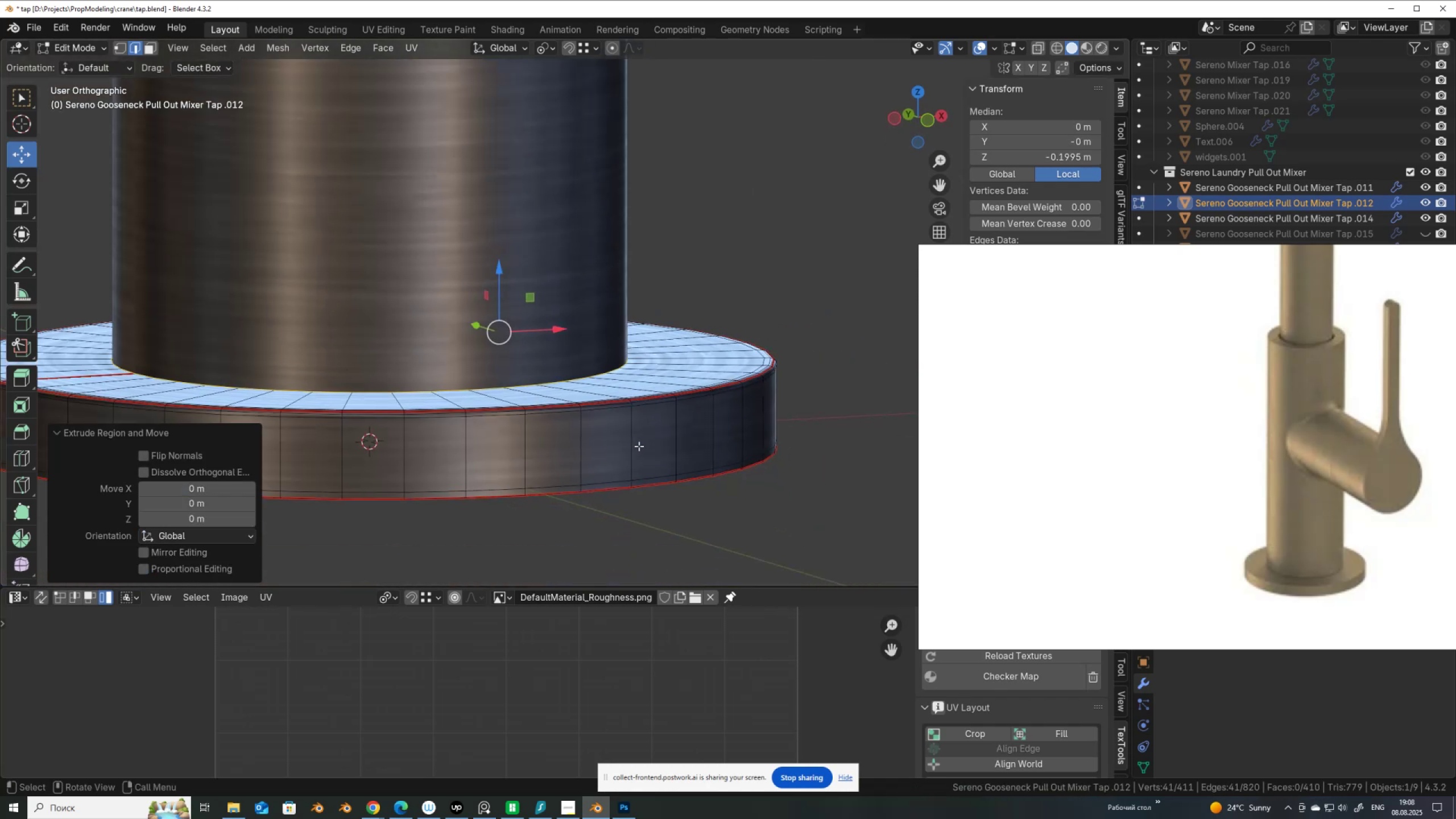 
key(Alt+AltLeft)
 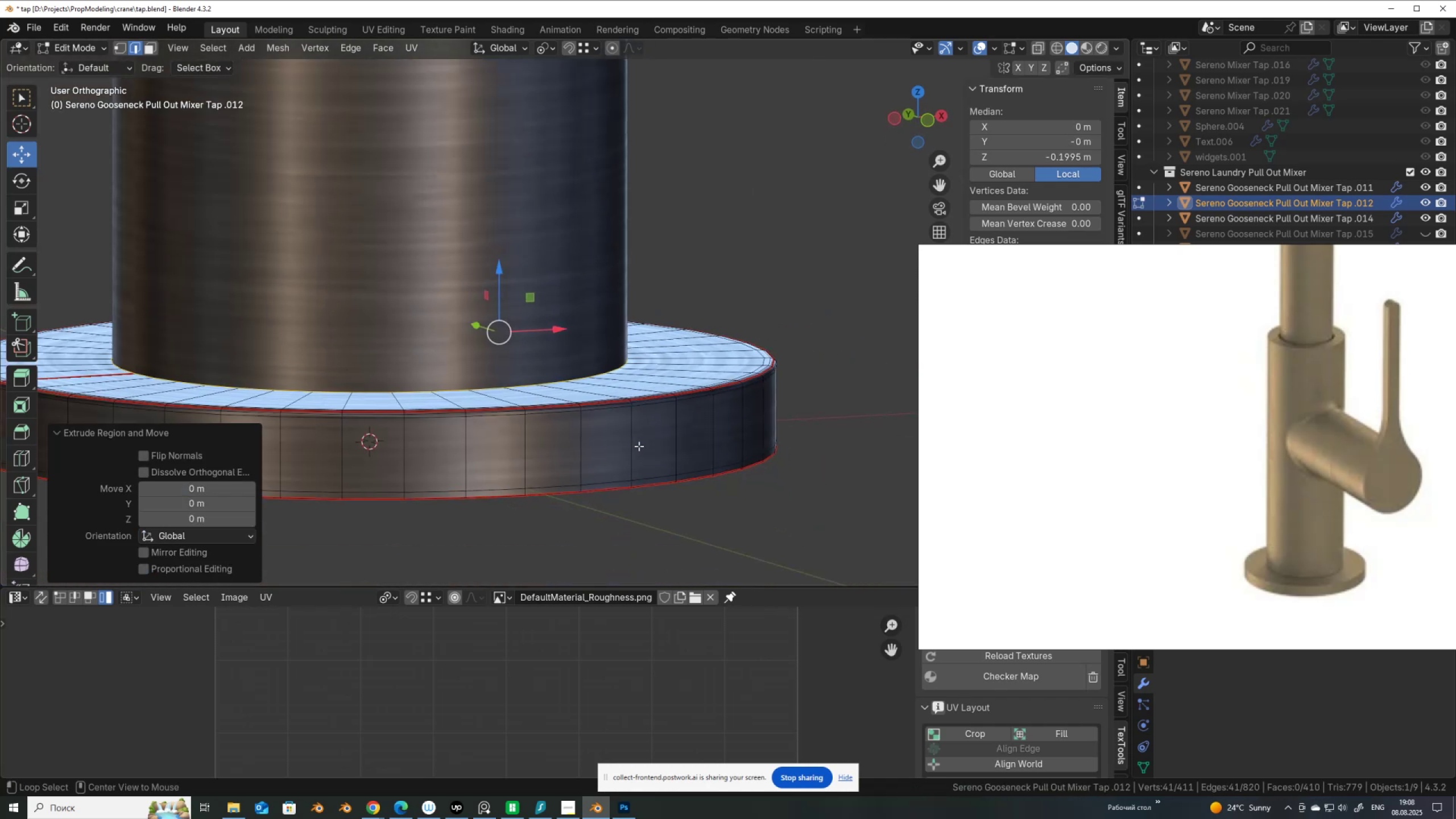 
key(Alt+Z)
 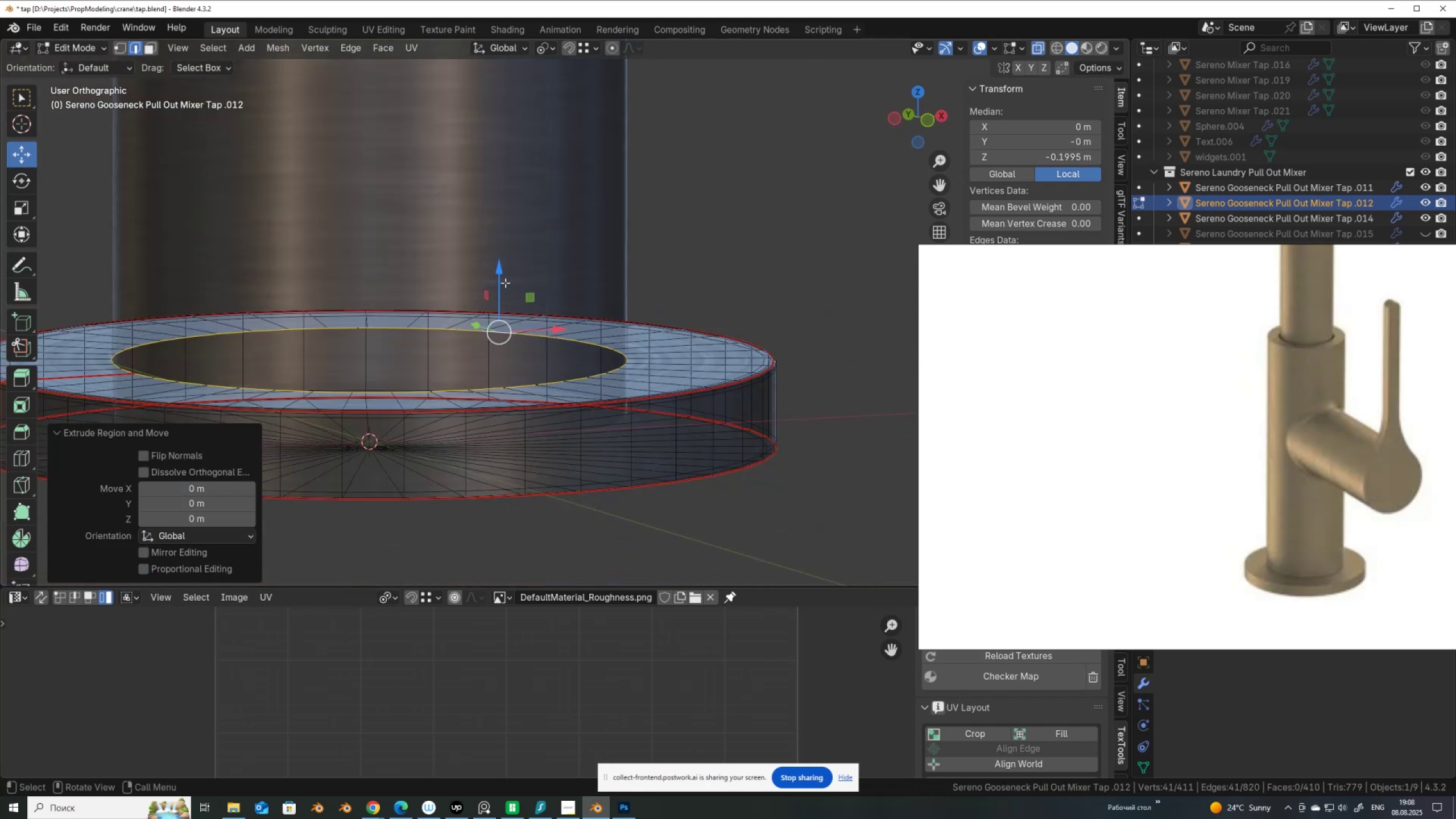 
left_click_drag(start_coordinate=[500, 290], to_coordinate=[501, 351])
 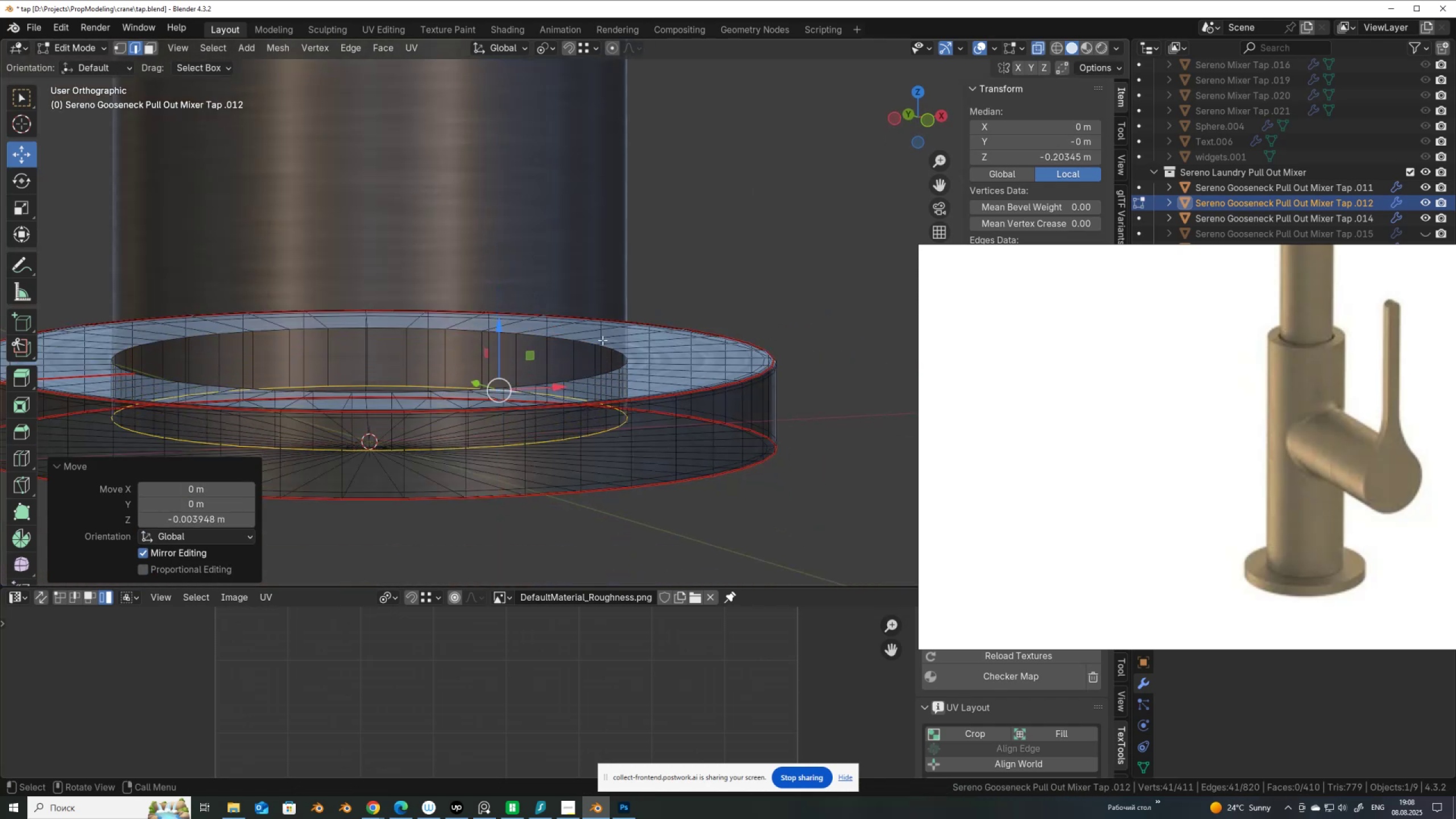 
scroll: coordinate [617, 340], scroll_direction: up, amount: 2.0
 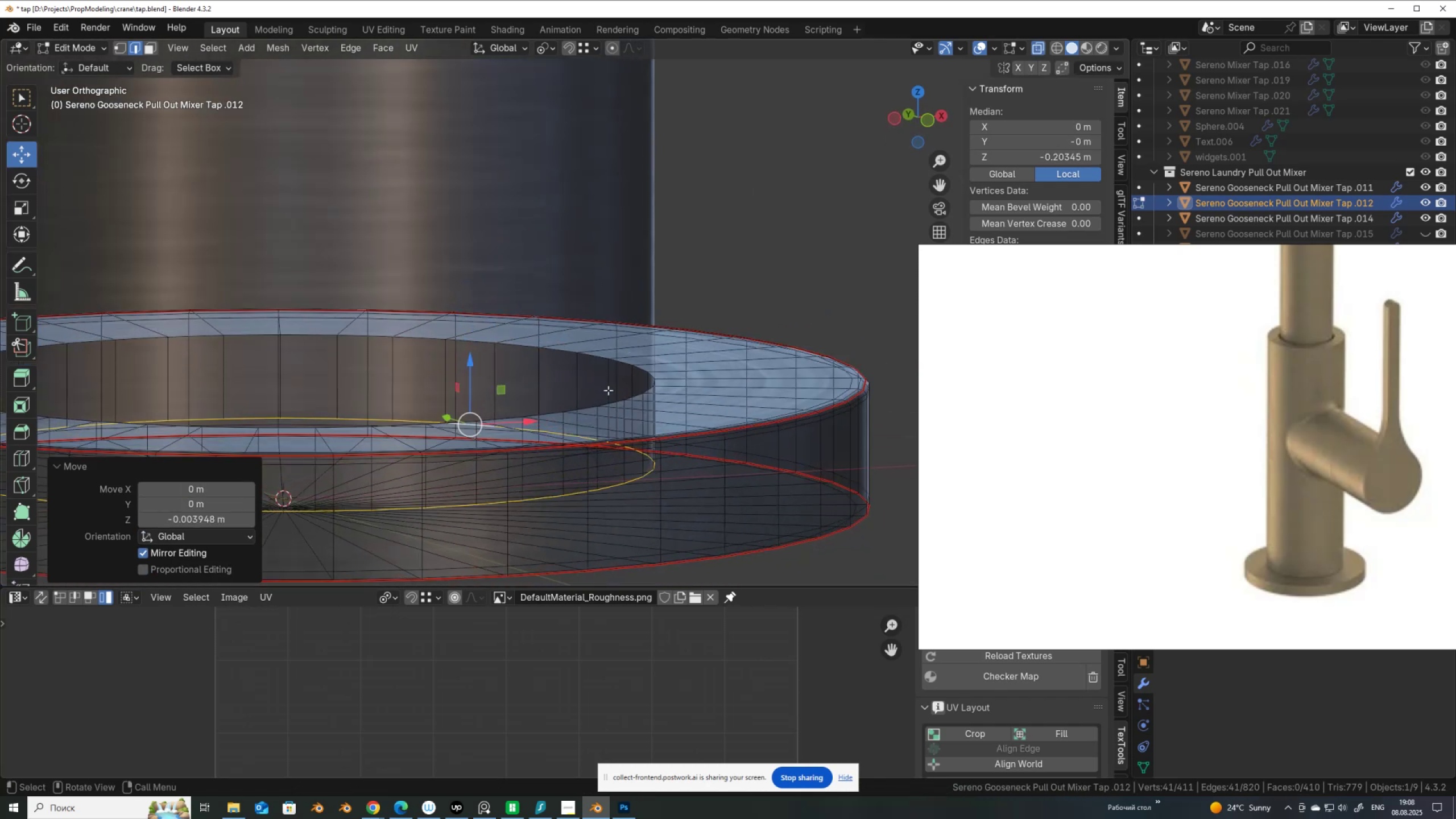 
key(Control+R)
 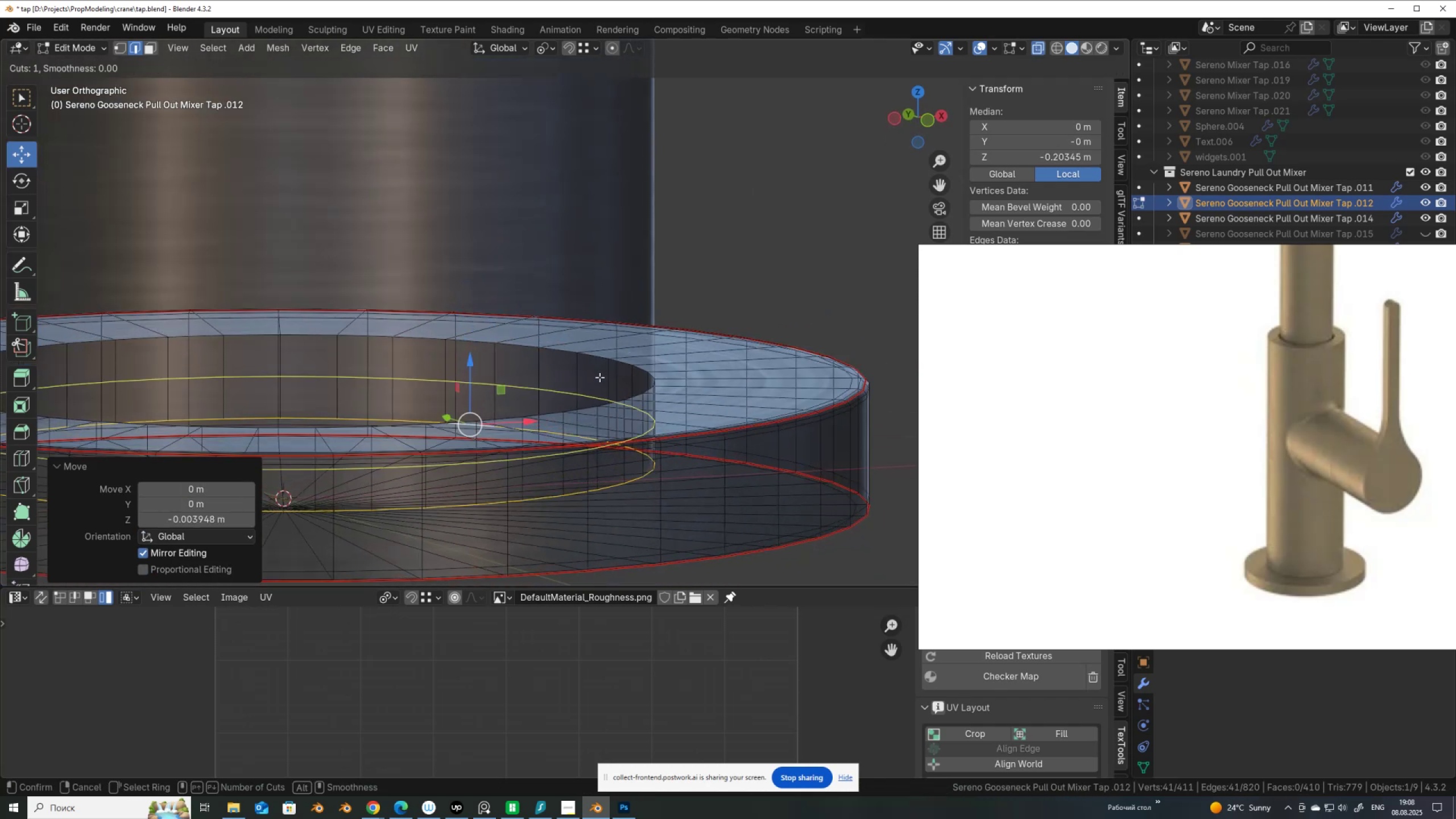 
left_click([599, 377])
 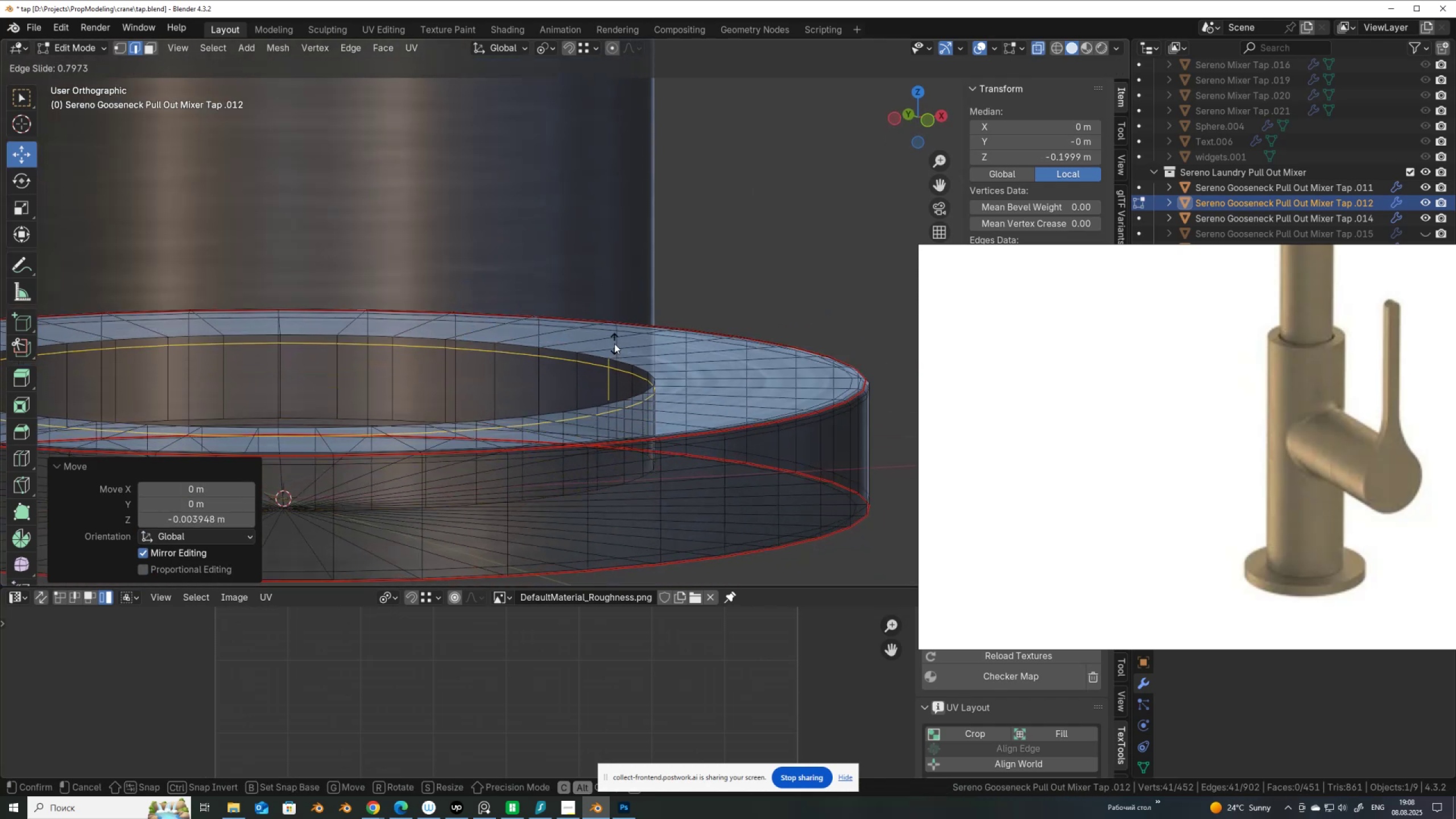 
left_click([614, 343])
 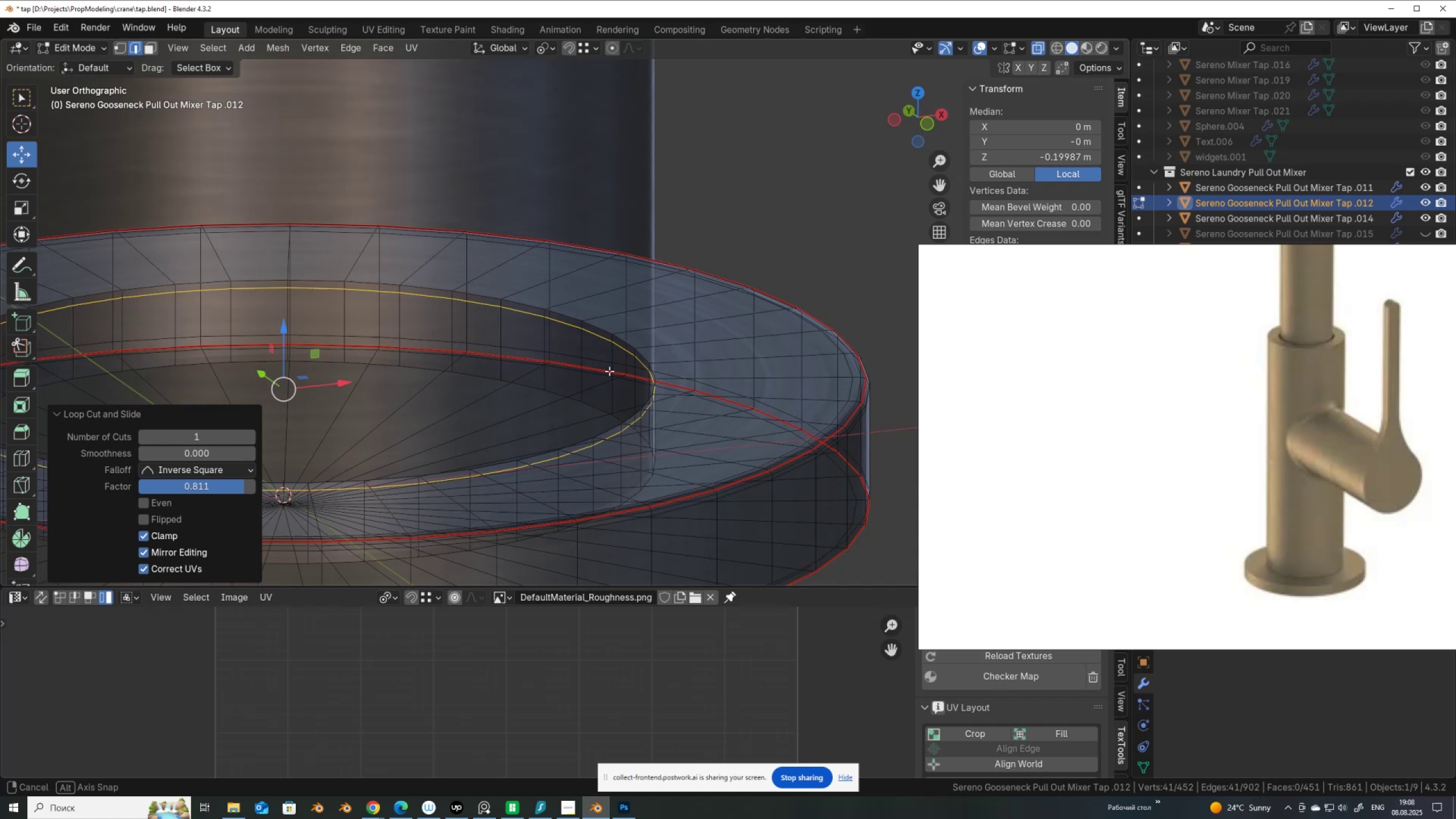 
key(Control+R)
 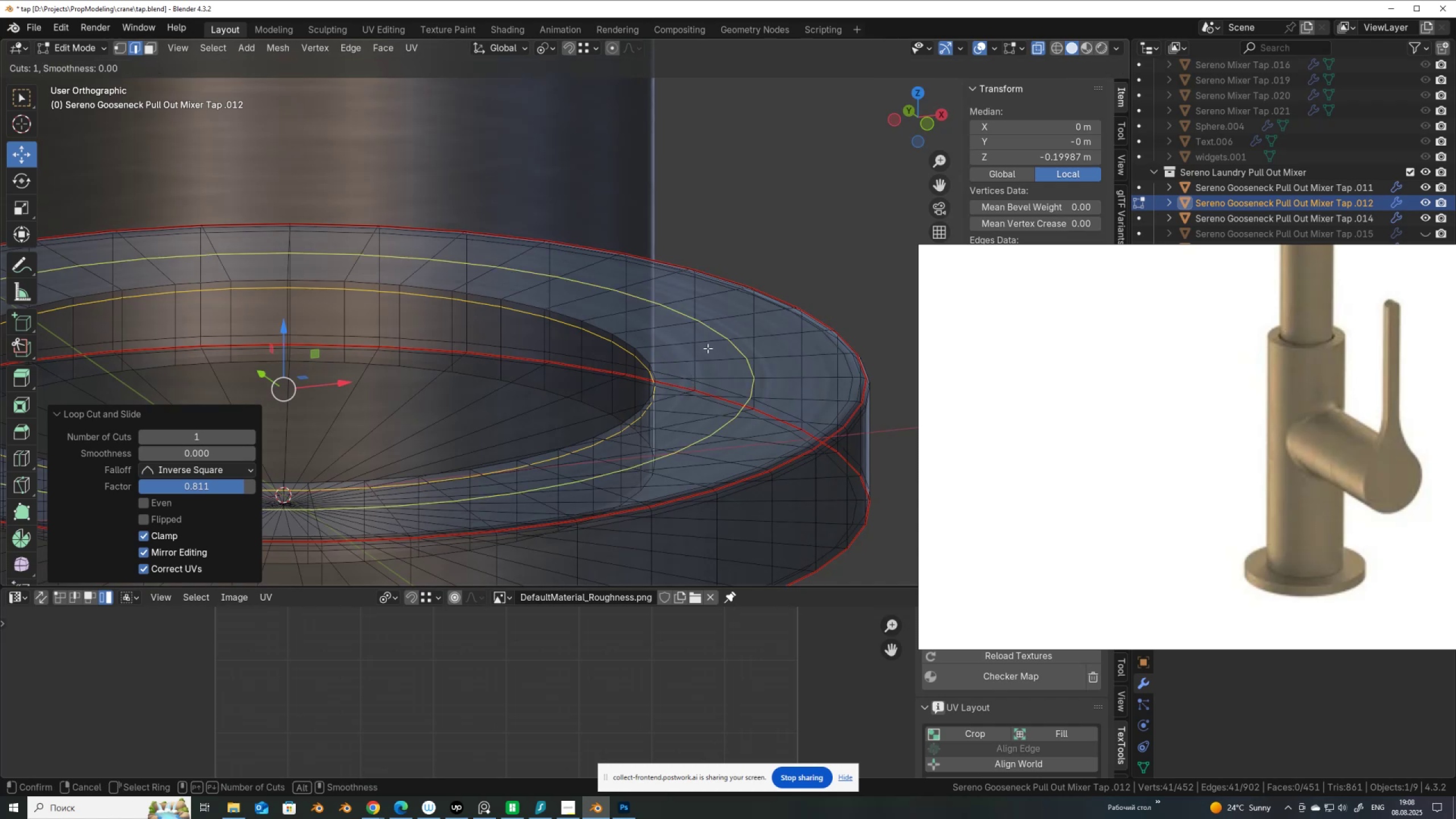 
left_click([708, 348])
 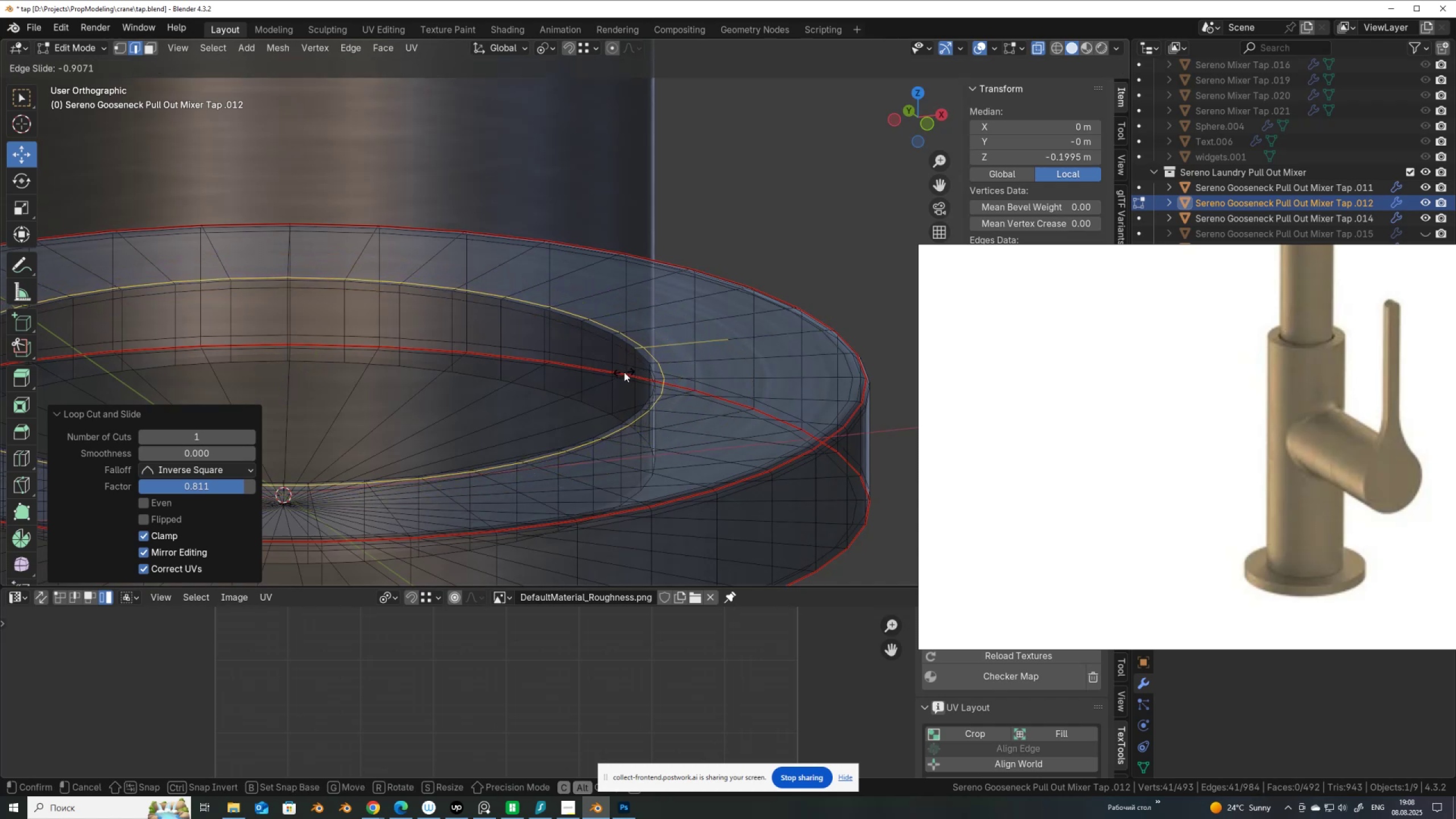 
left_click([624, 371])
 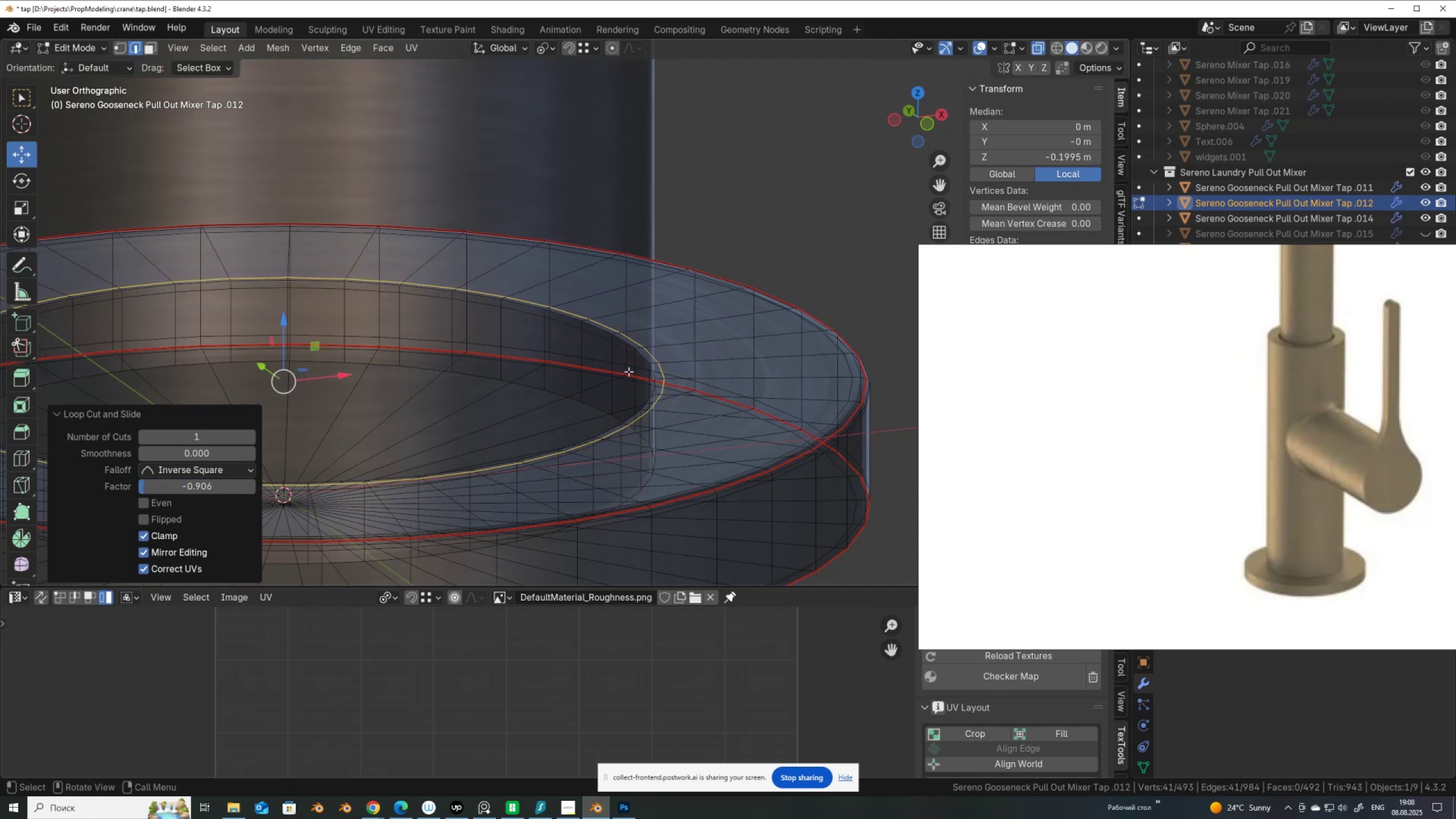 
scroll: coordinate [671, 351], scroll_direction: up, amount: 5.0
 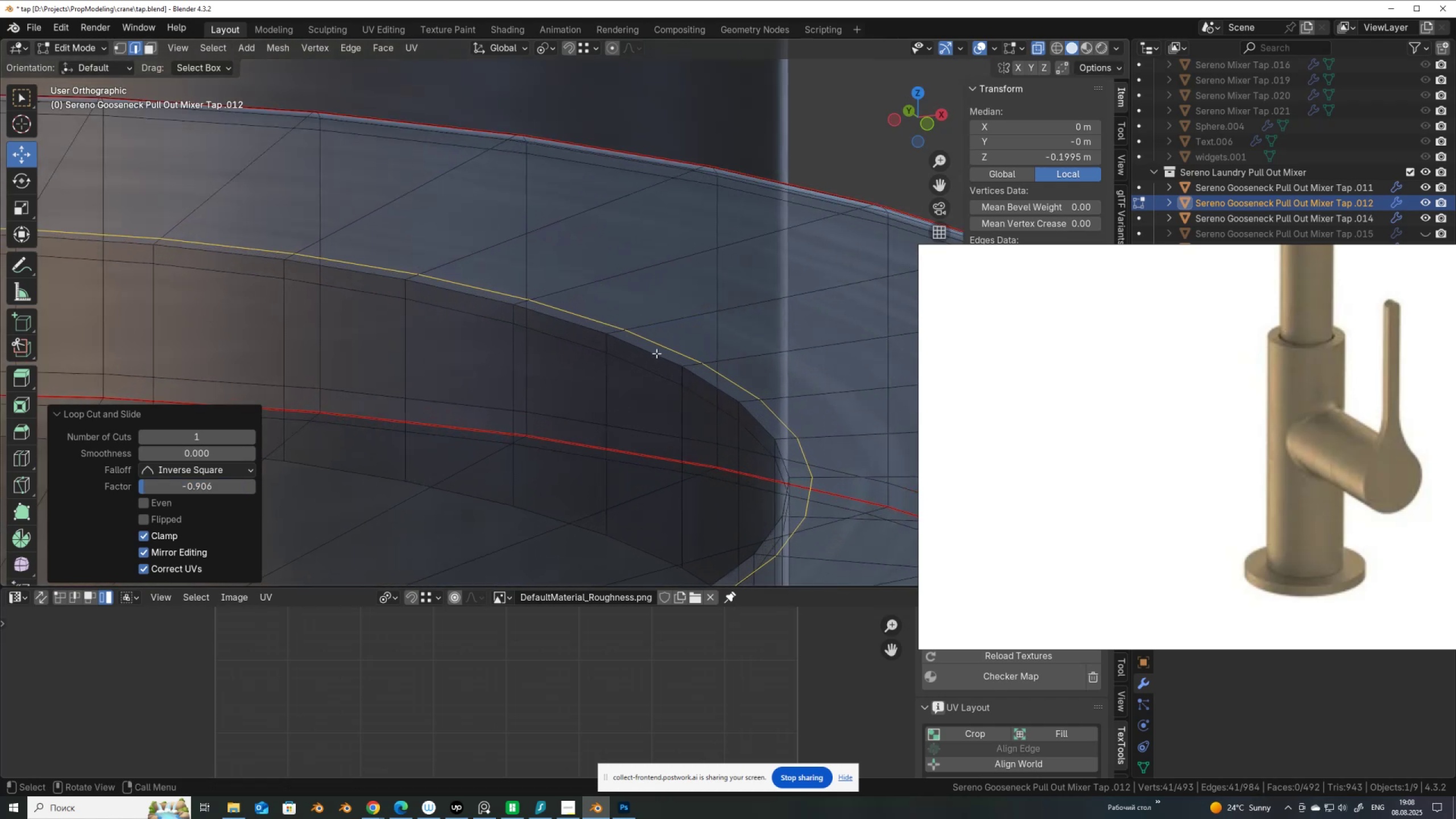 
key(Alt+AltLeft)
 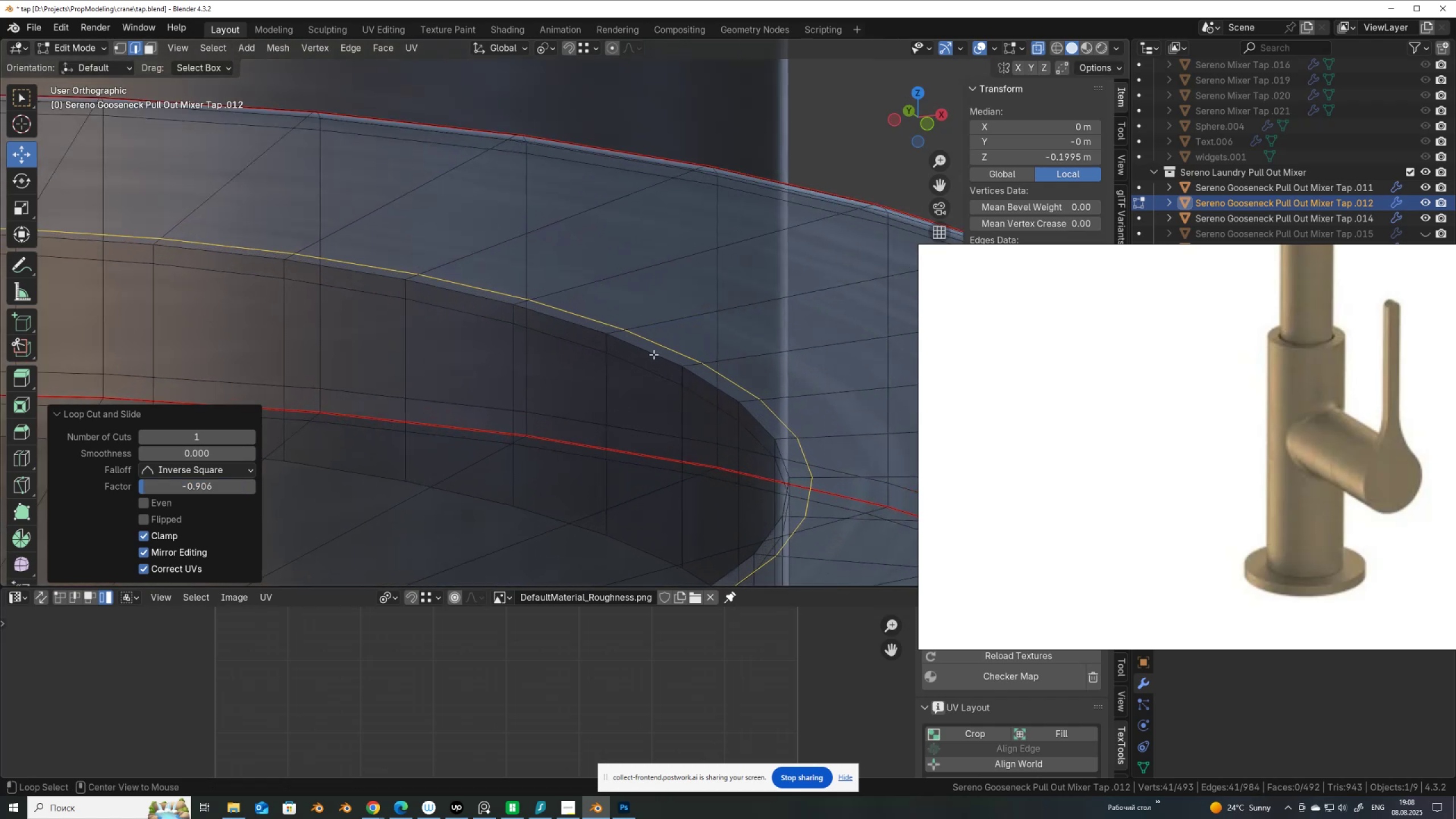 
left_click([653, 354])
 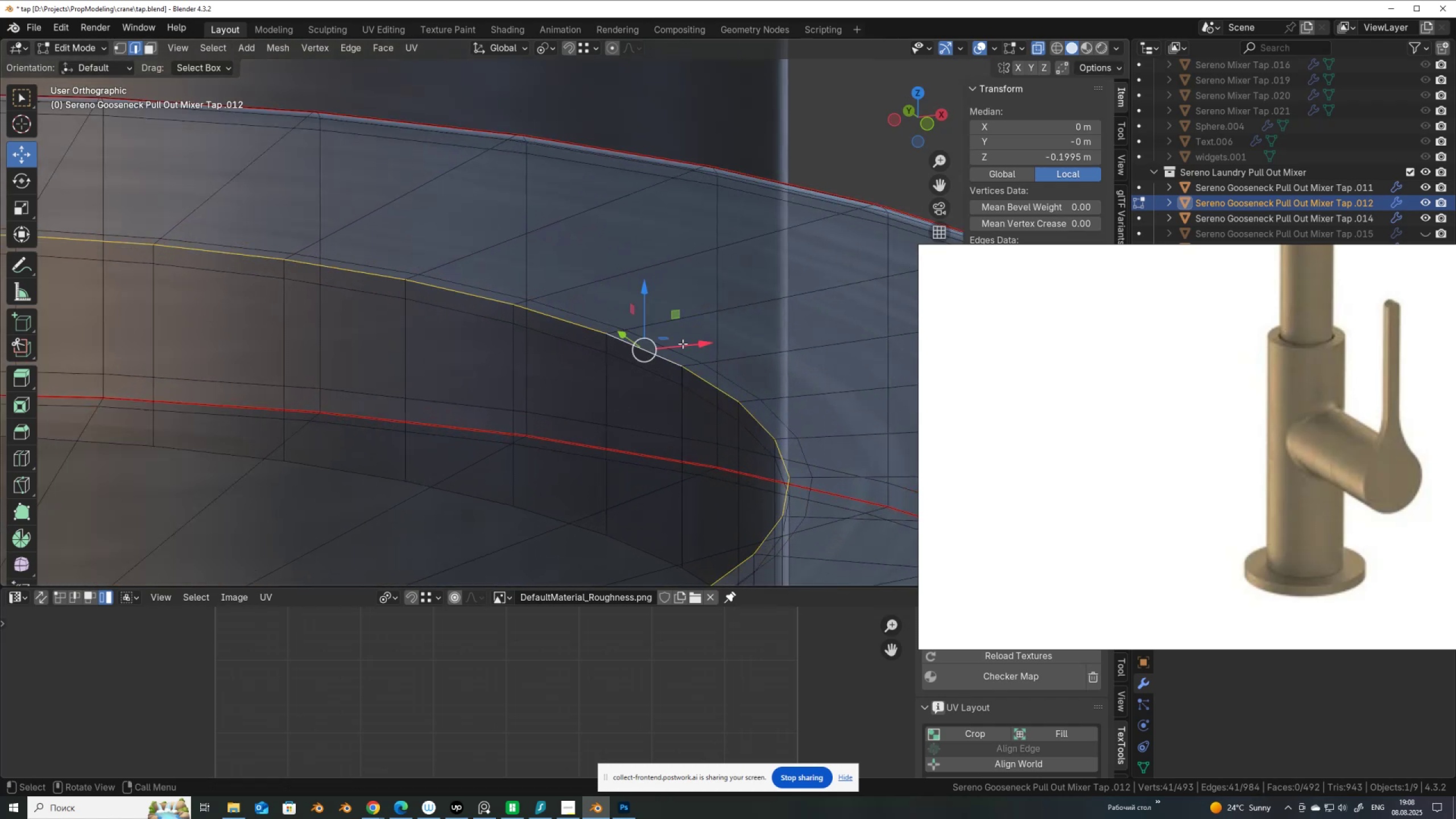 
key(Control+B)
 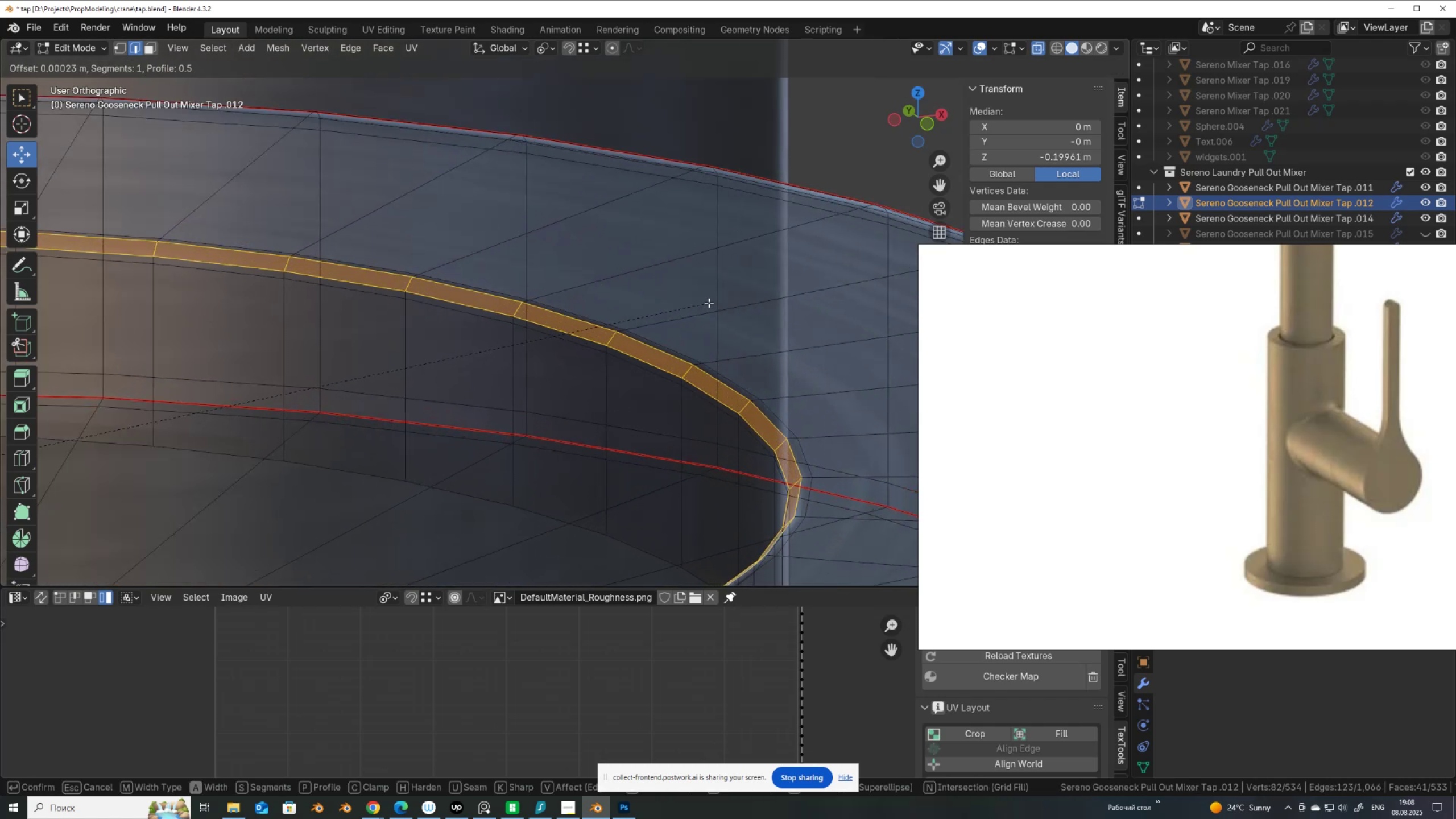 
scroll: coordinate [709, 303], scroll_direction: up, amount: 1.0
 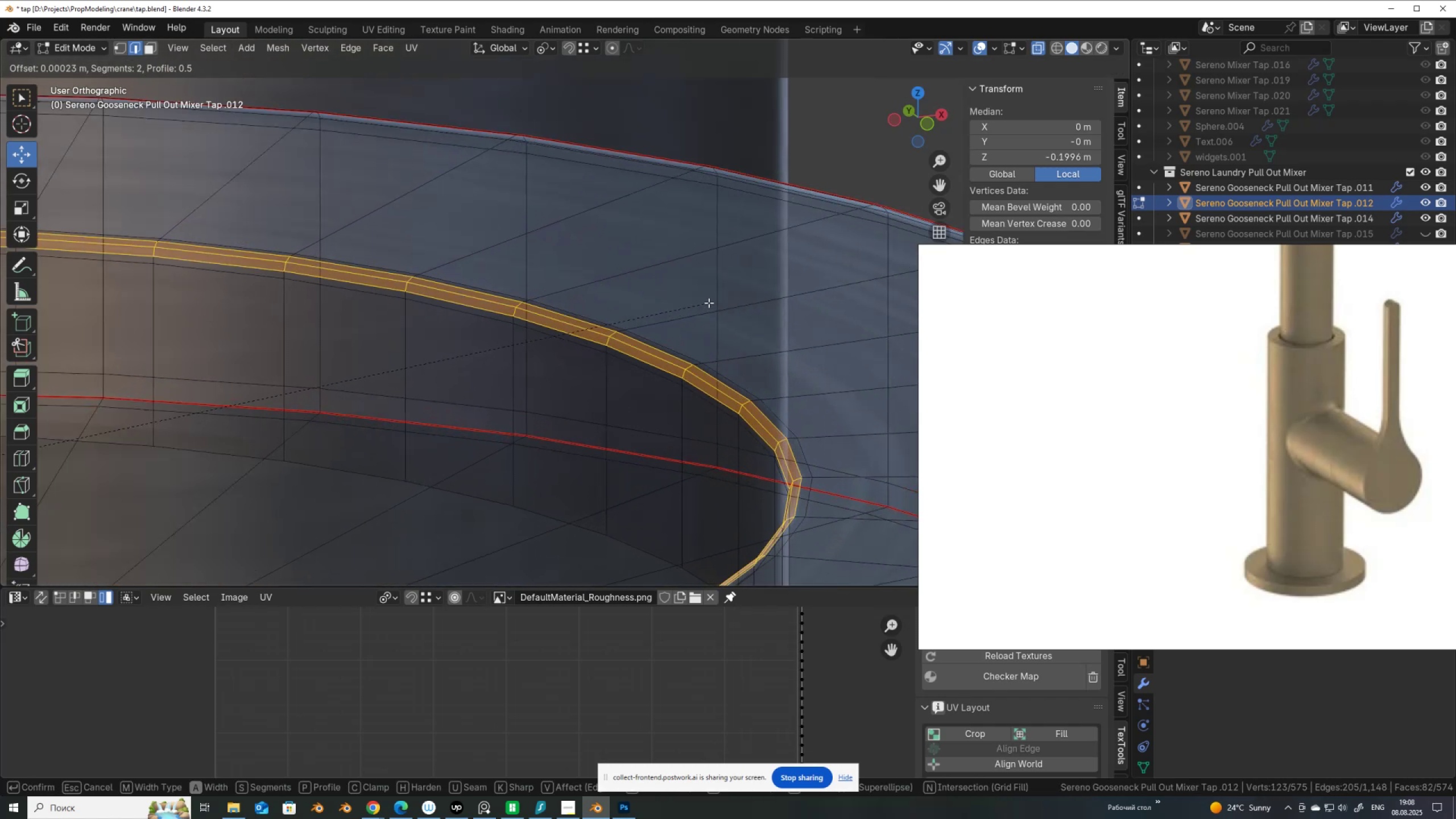 
left_click([709, 303])
 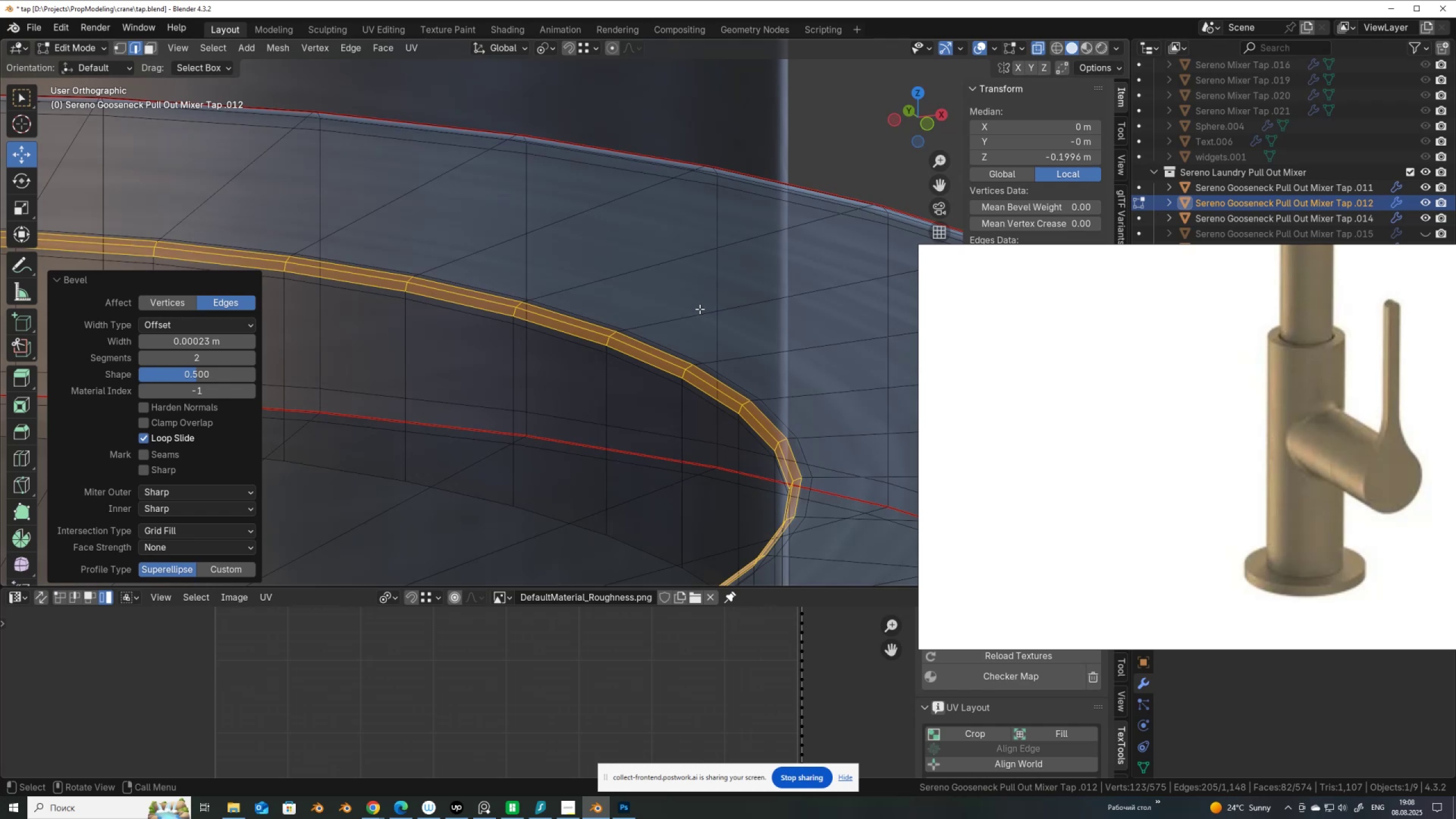 
scroll: coordinate [694, 311], scroll_direction: down, amount: 4.0
 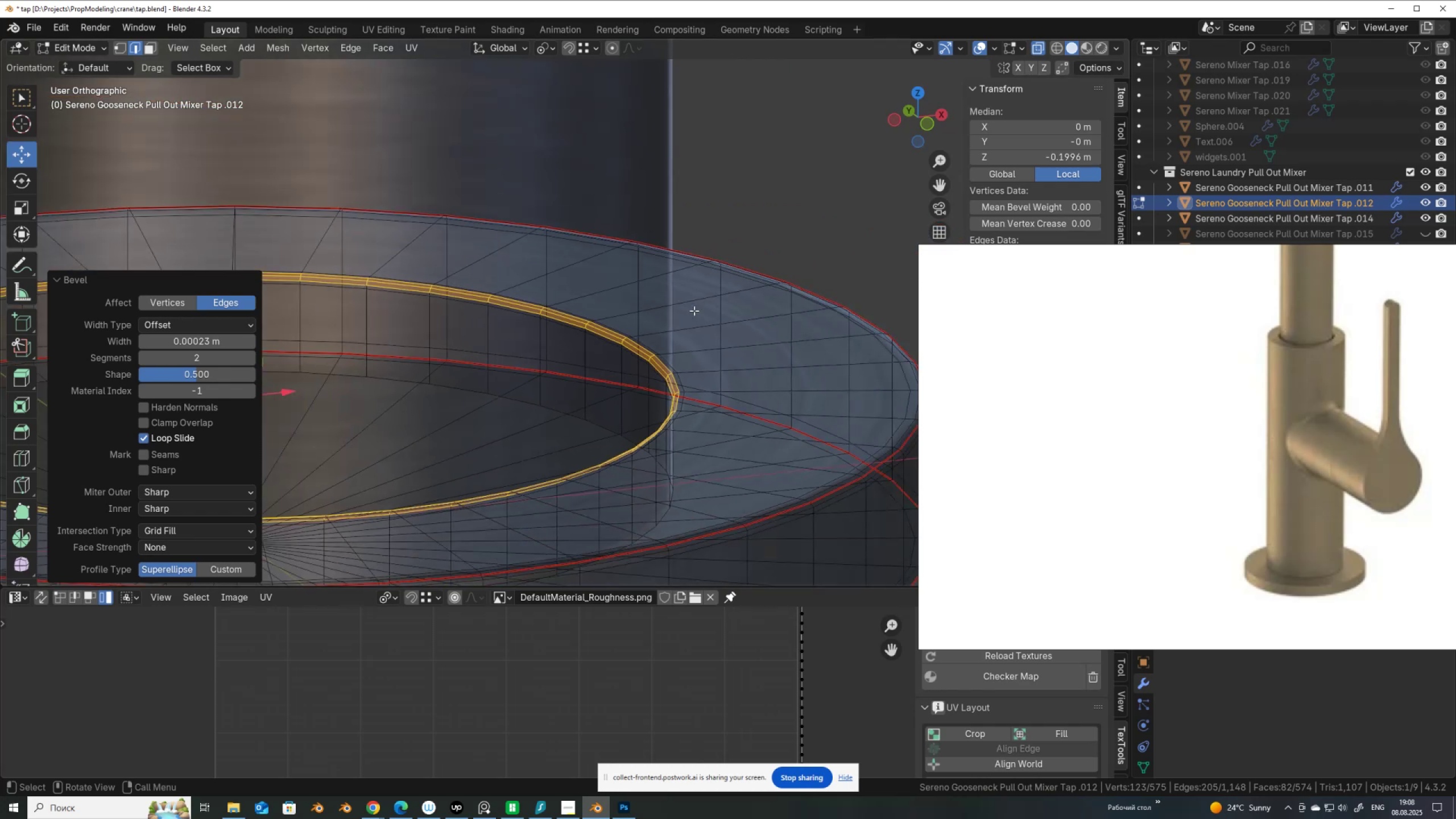 
key(Tab)
 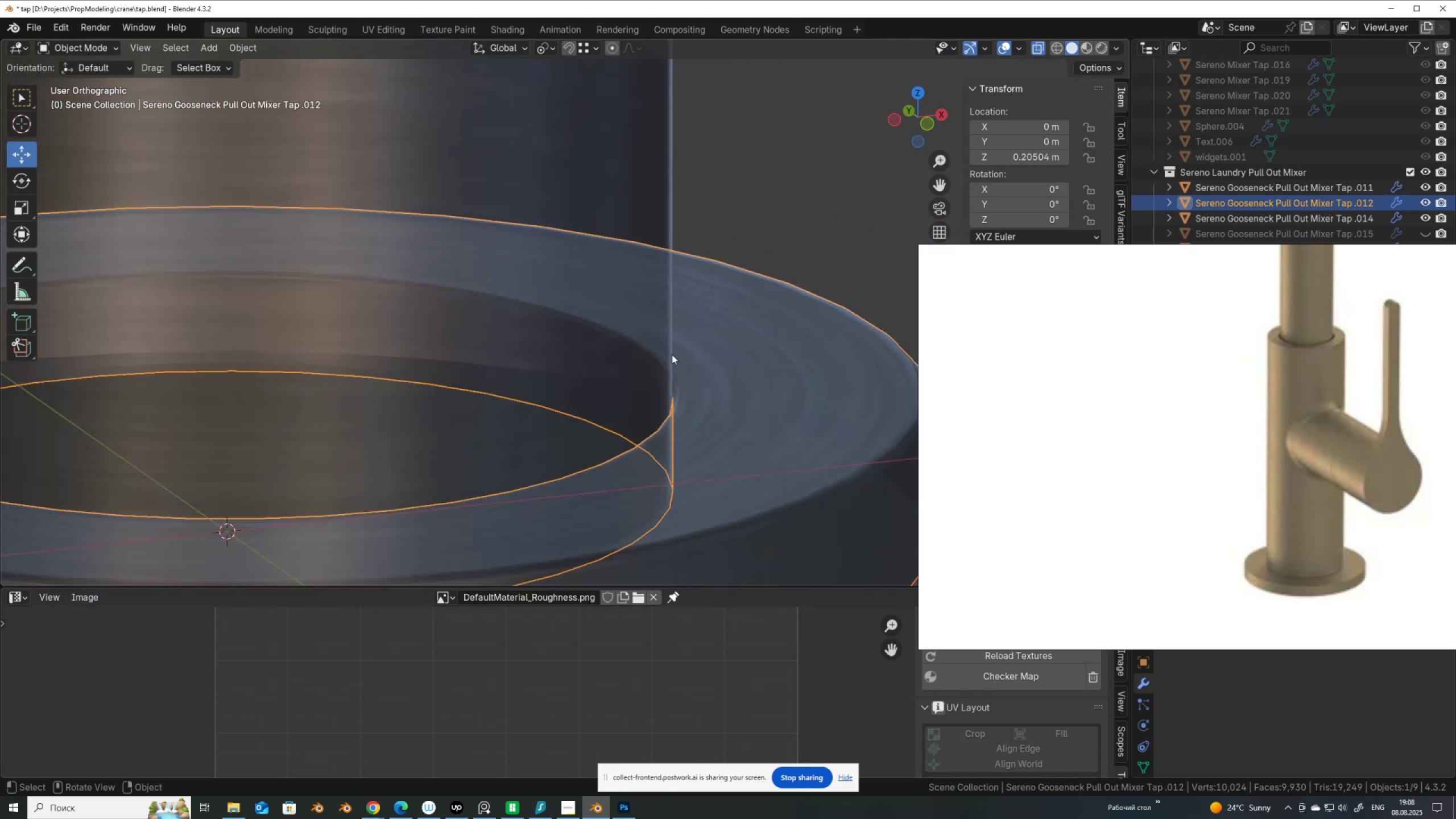 
scroll: coordinate [663, 378], scroll_direction: down, amount: 1.0
 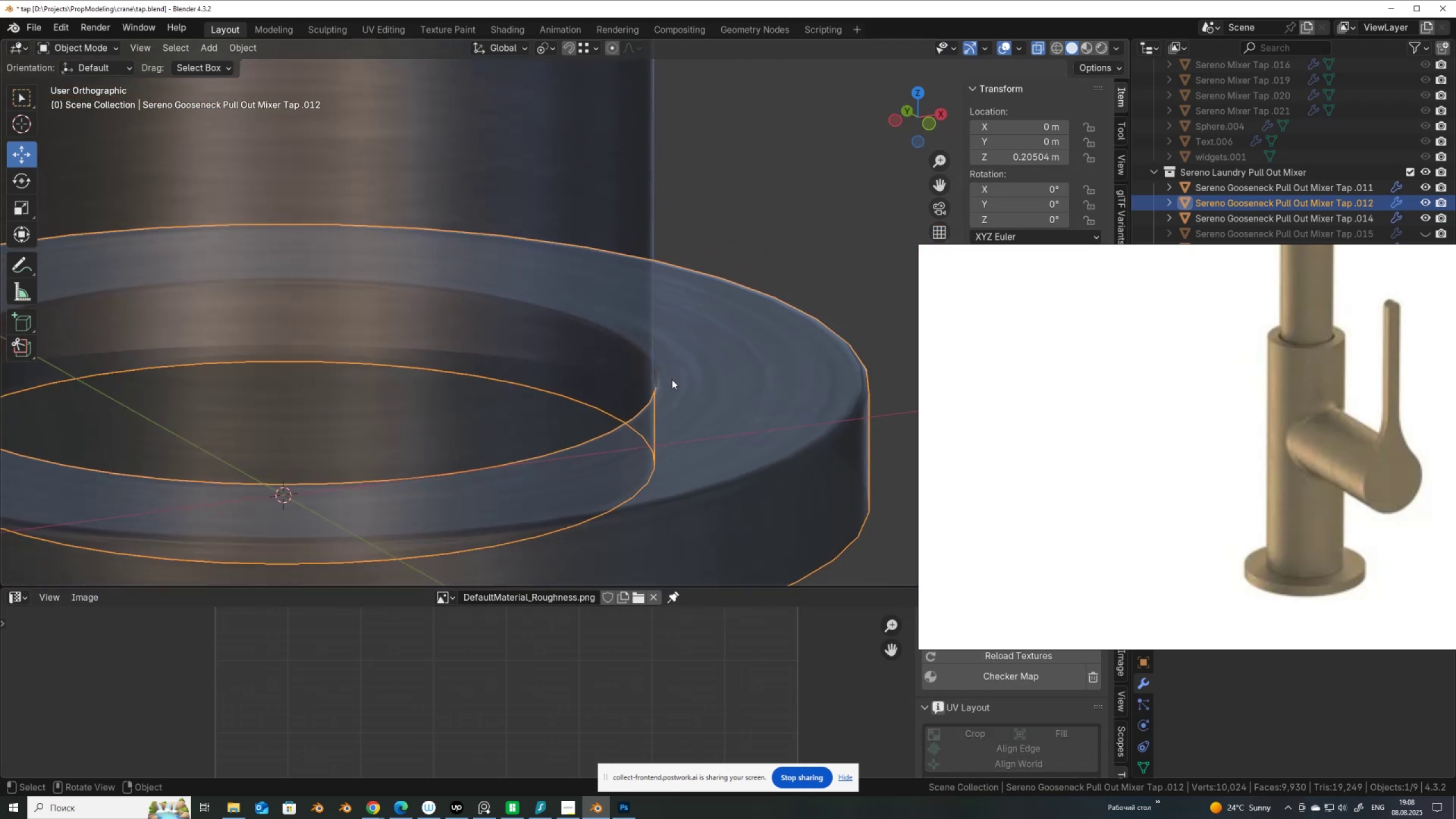 
key(Alt+AltLeft)
 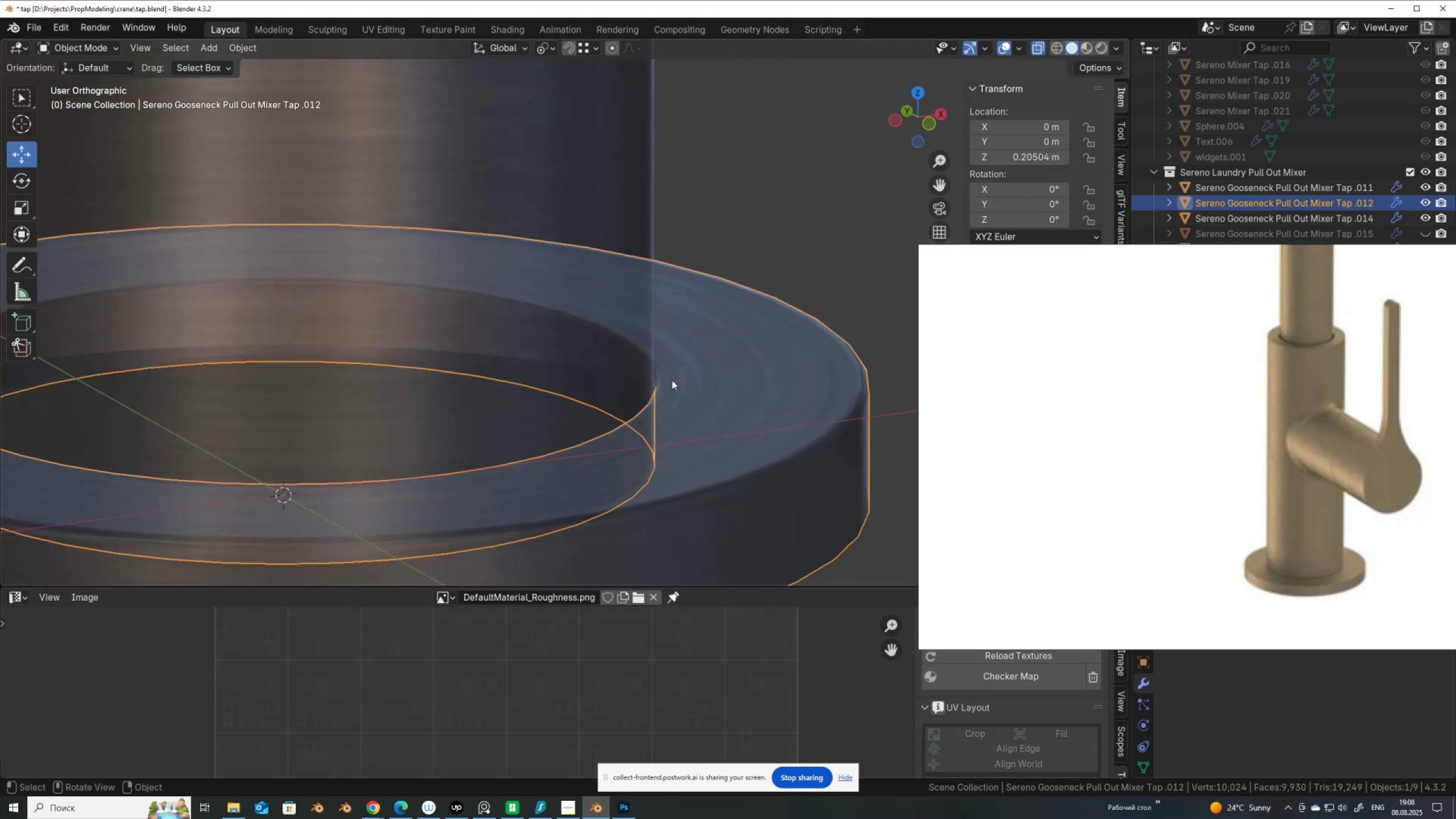 
key(Alt+Z)
 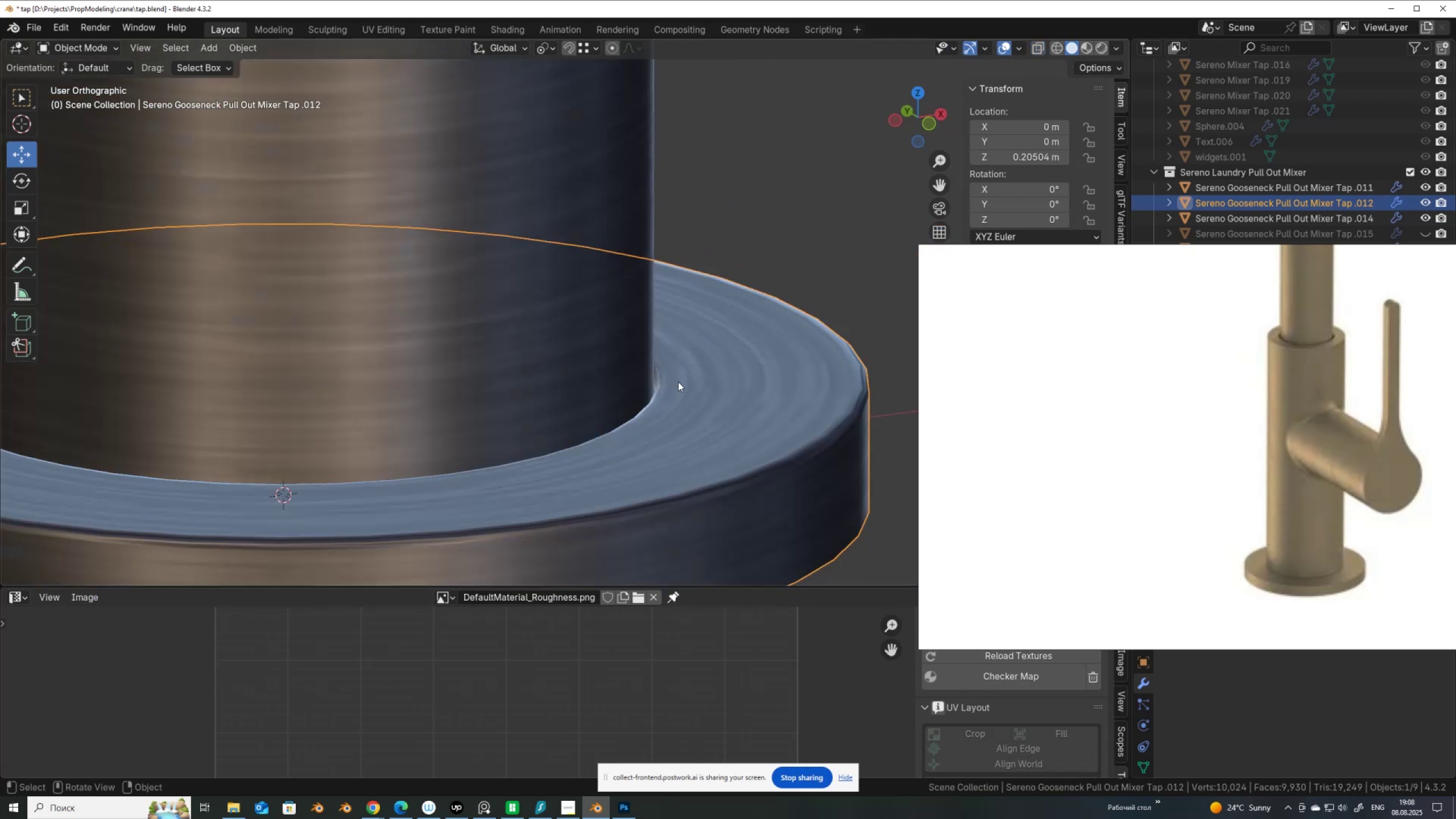 
scroll: coordinate [705, 379], scroll_direction: down, amount: 6.0
 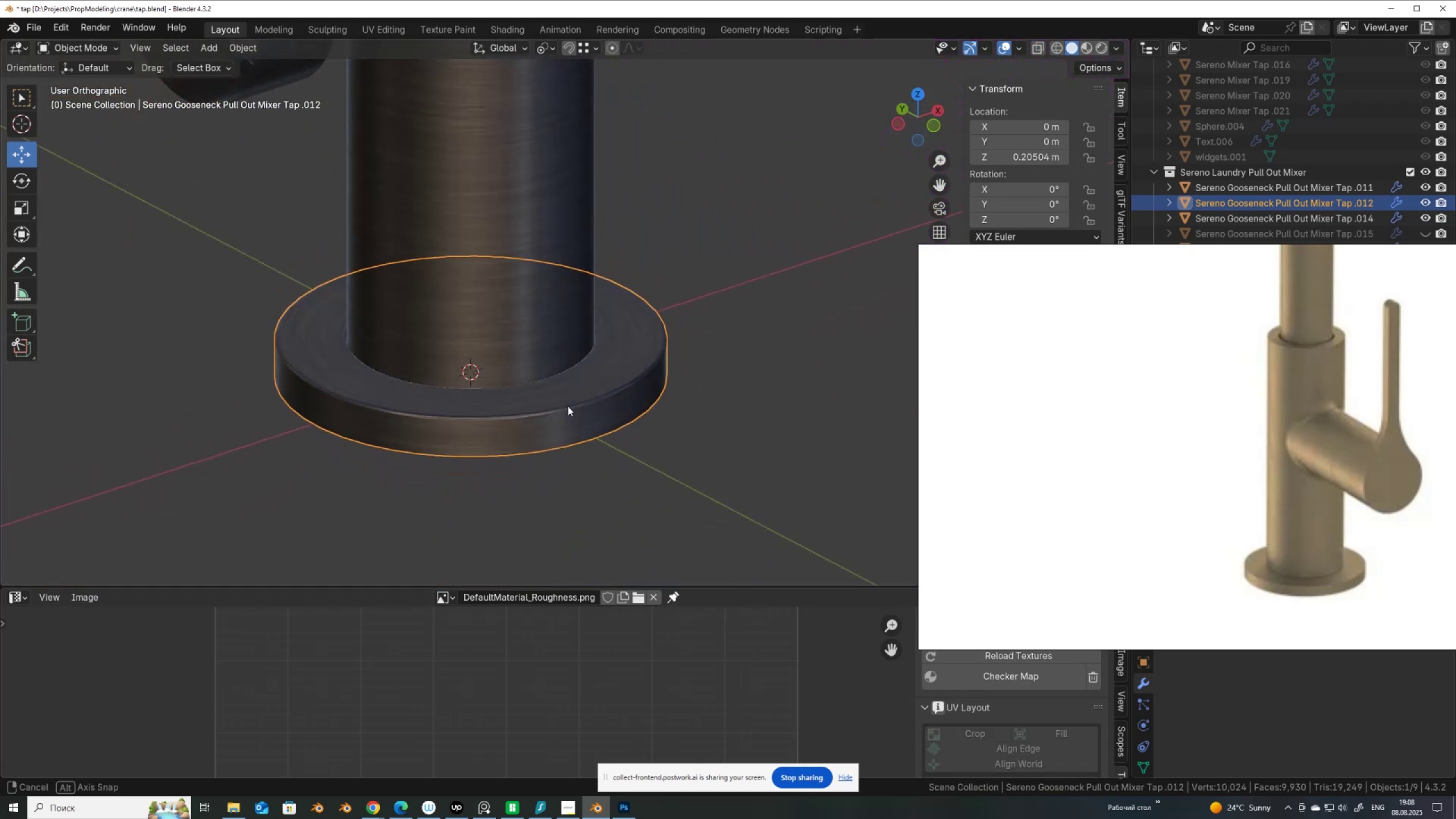 
scroll: coordinate [587, 360], scroll_direction: up, amount: 4.0
 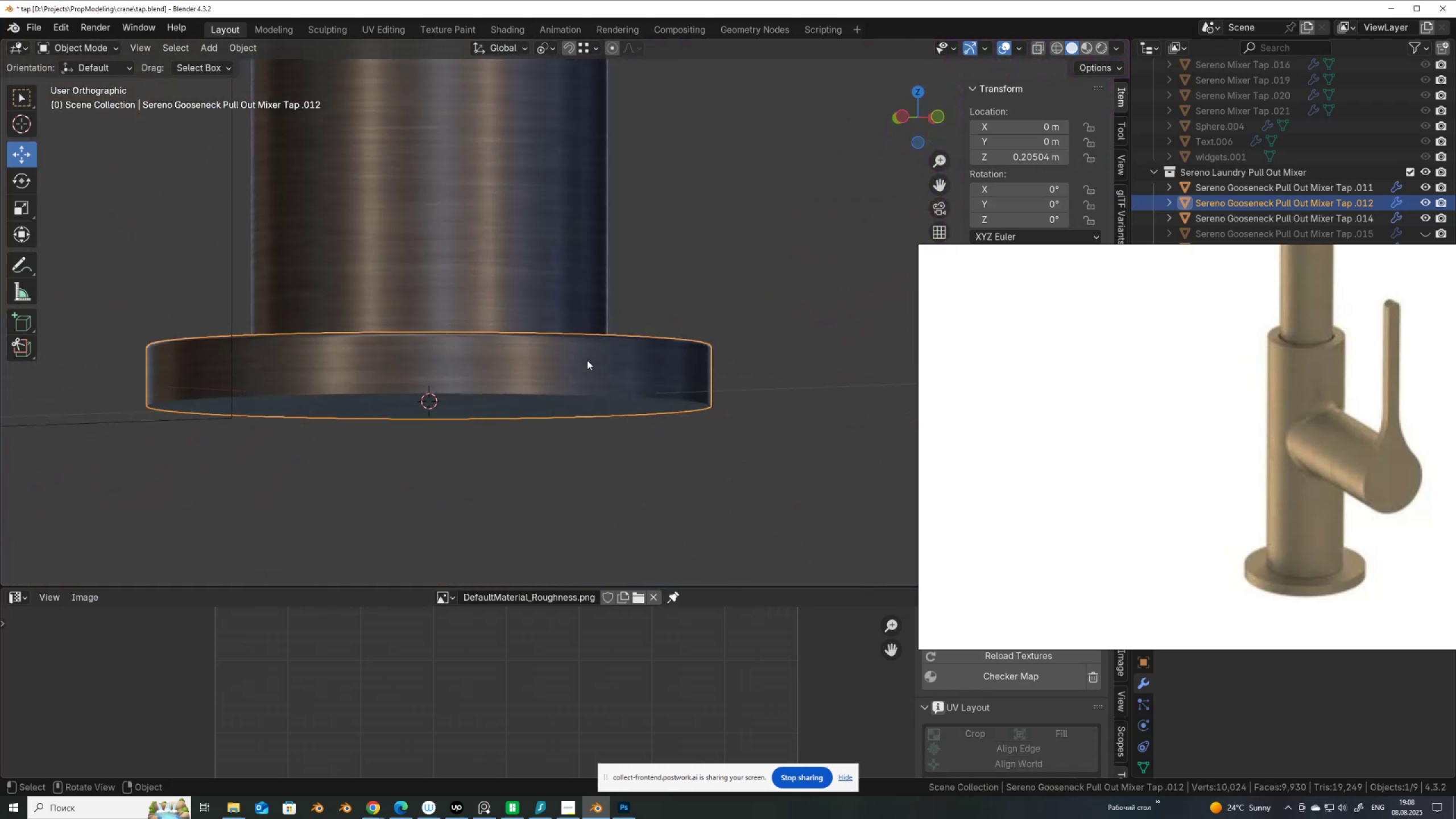 
key(Tab)
 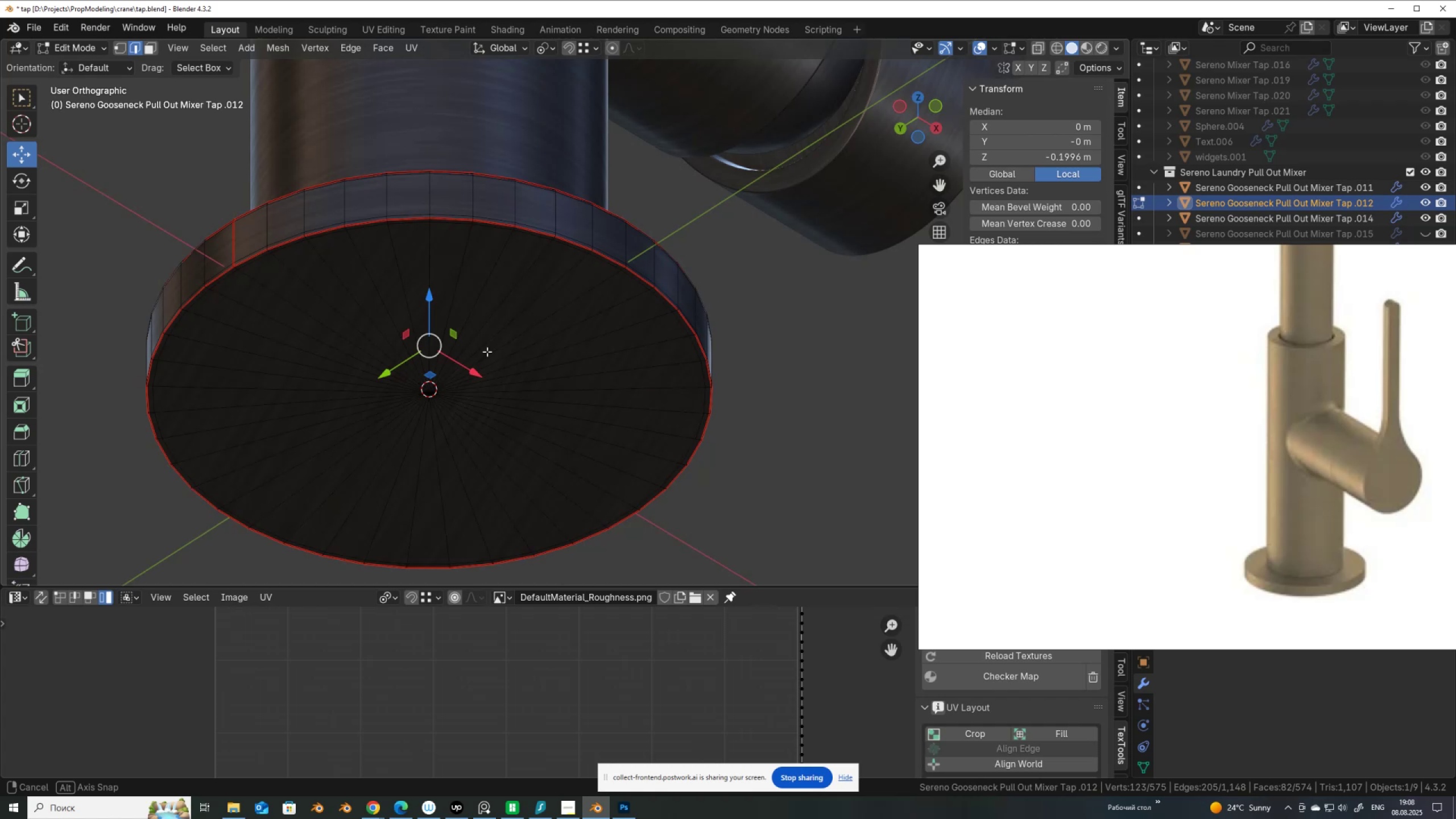 
wait(5.87)
 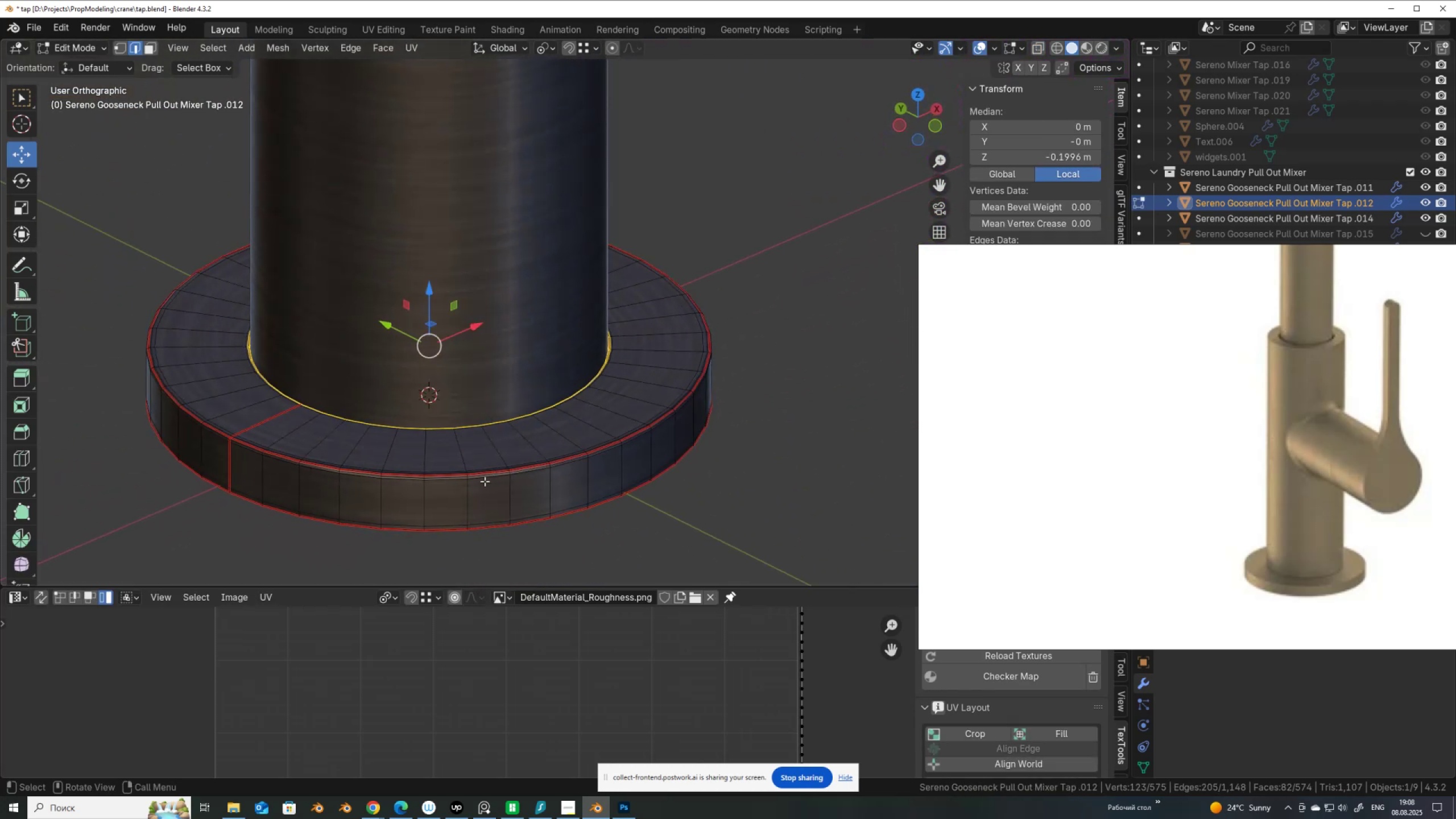 
scroll: coordinate [550, 431], scroll_direction: up, amount: 5.0
 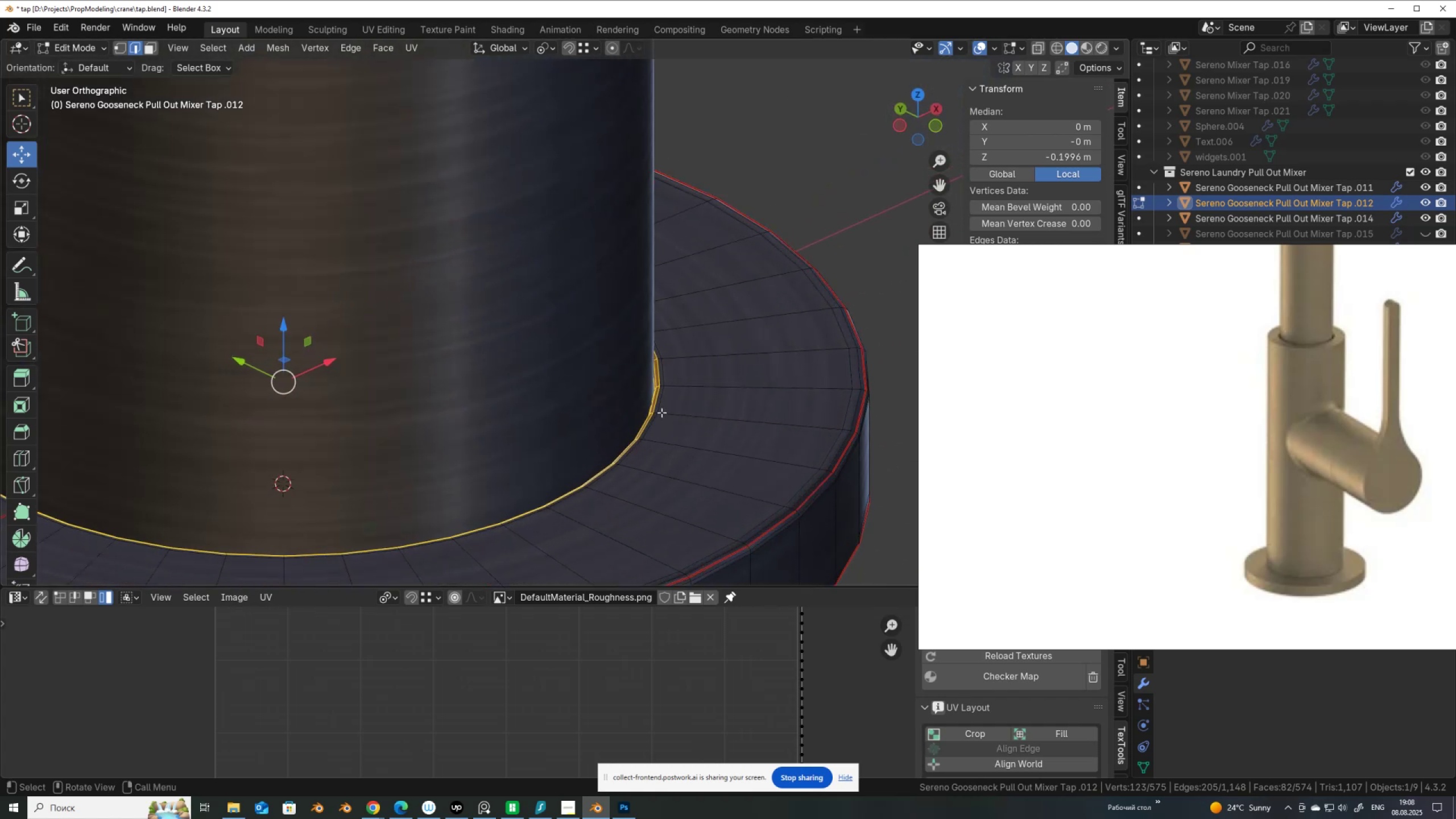 
hold_key(key=AltLeft, duration=0.69)
left_click([658, 396])
 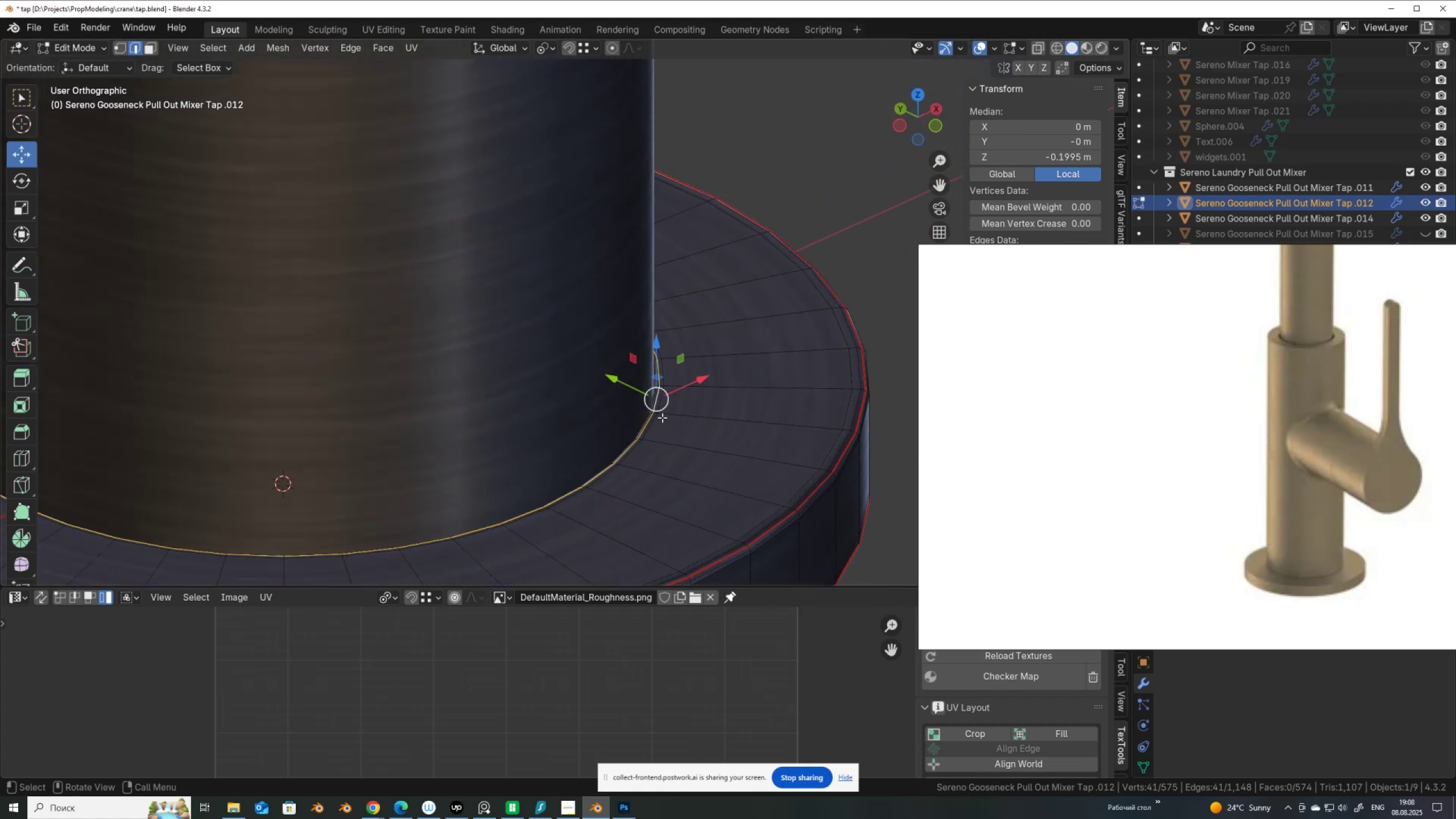 
key(Q)
 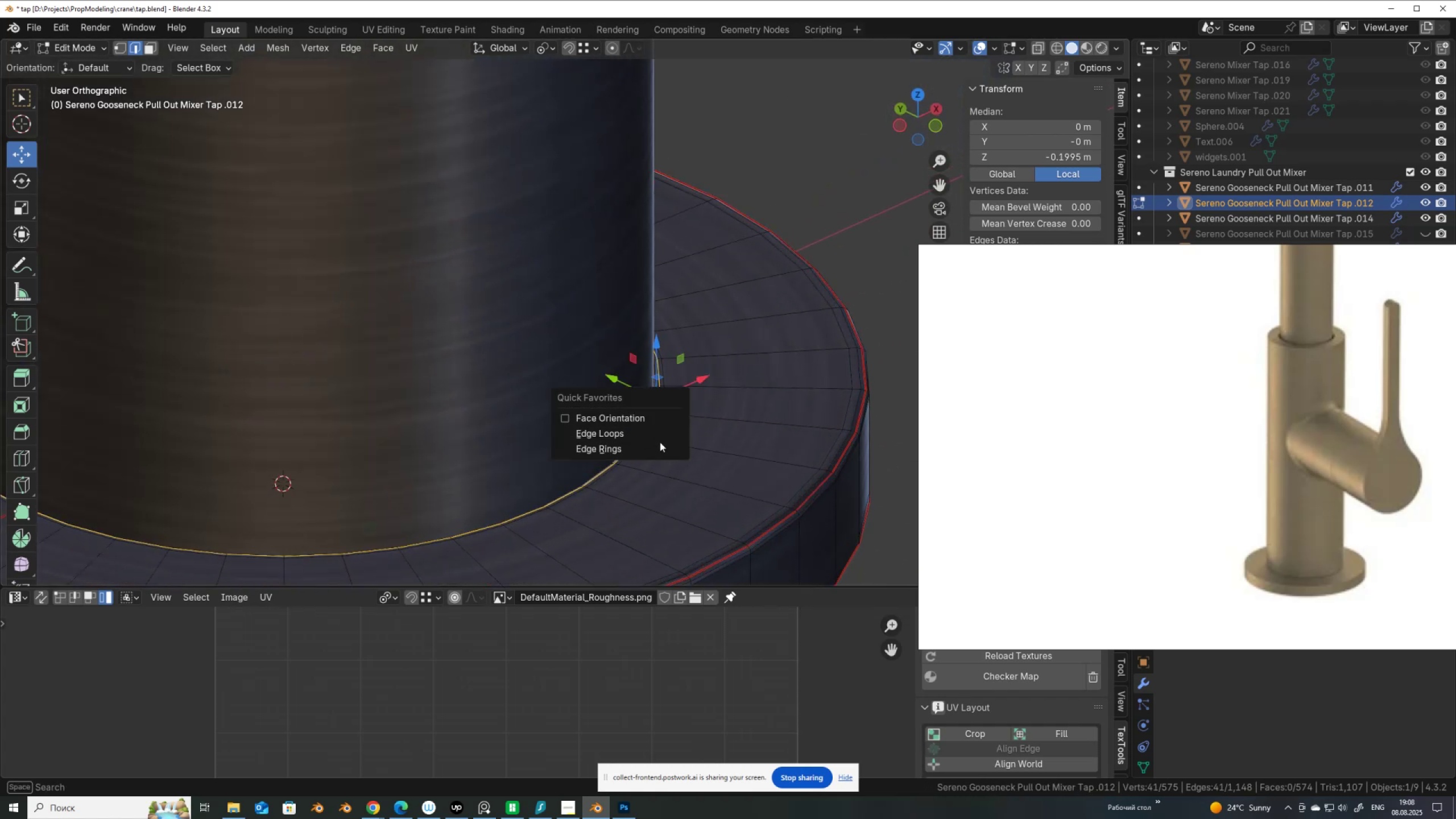 
left_click([659, 448])
 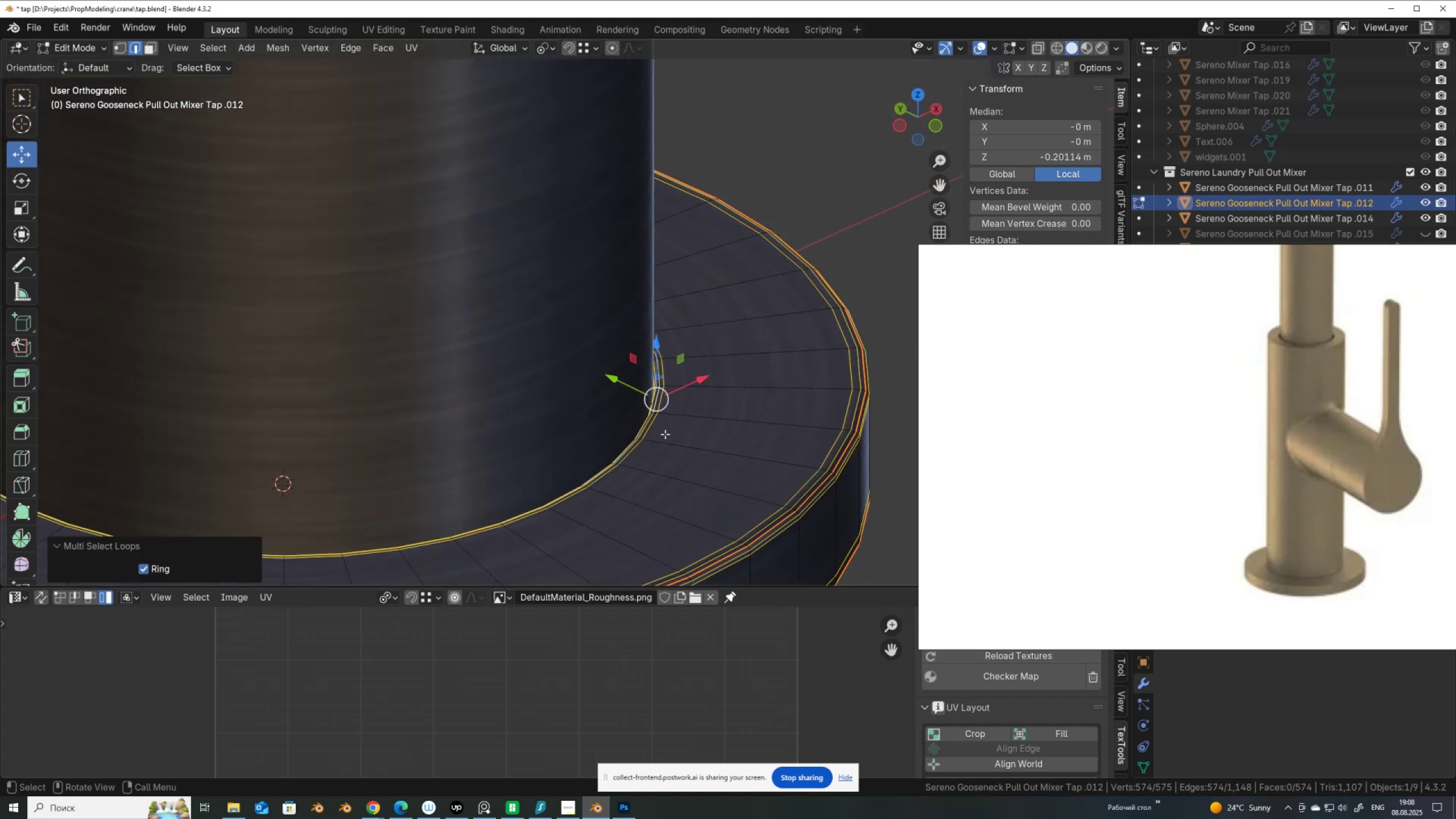 
key(Q)
 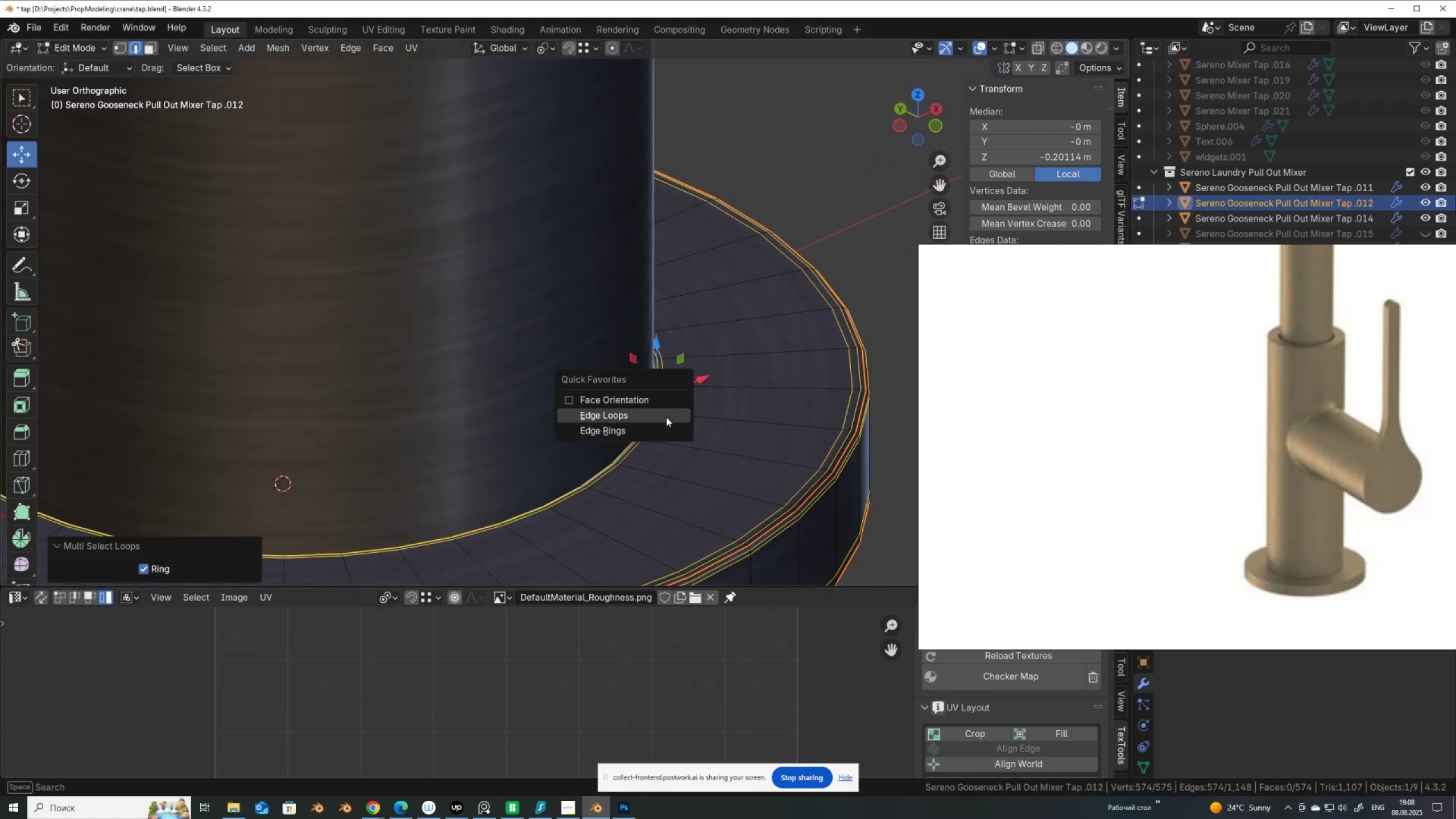 
left_click([666, 415])
 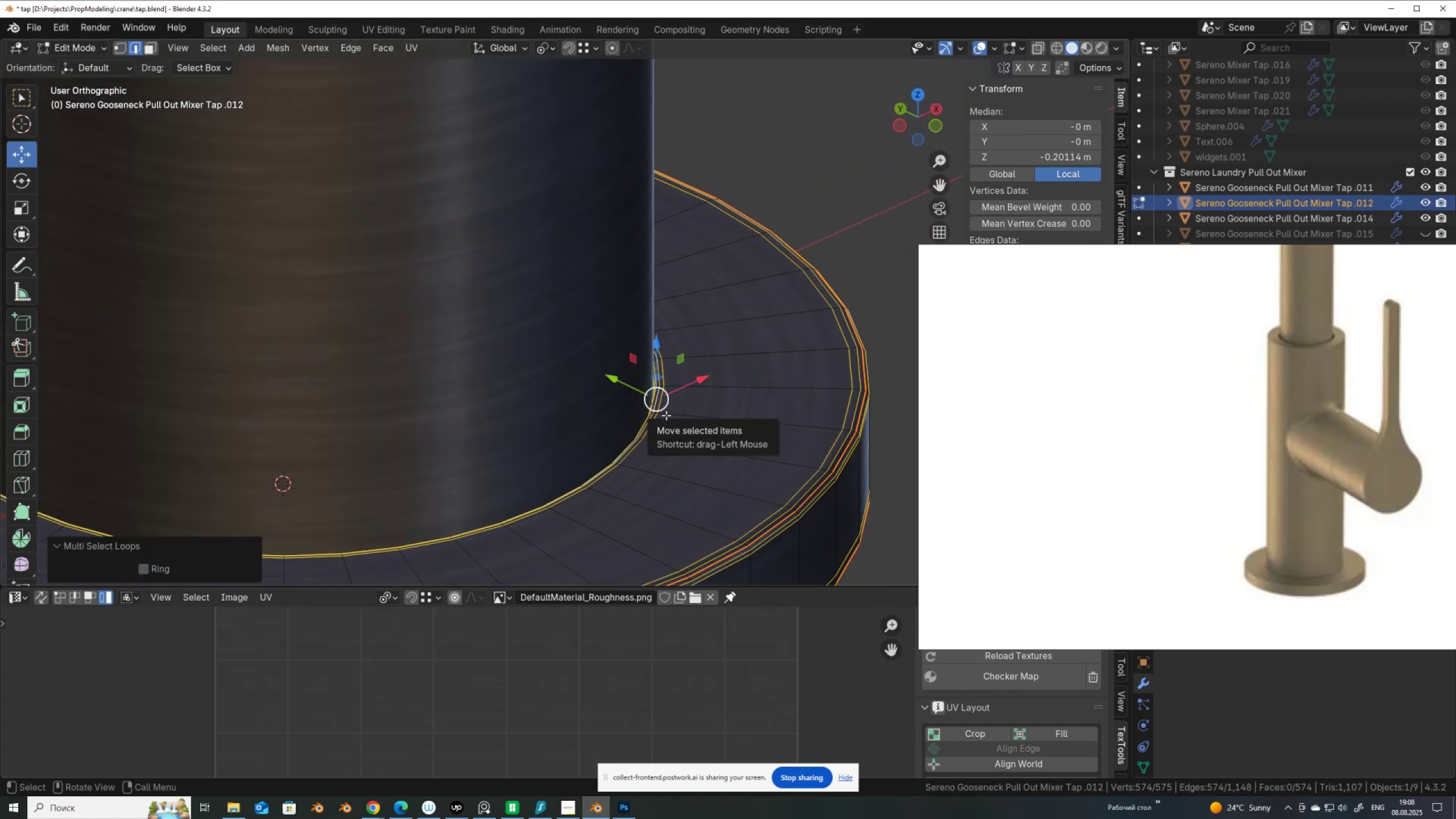 
right_click([698, 347])
 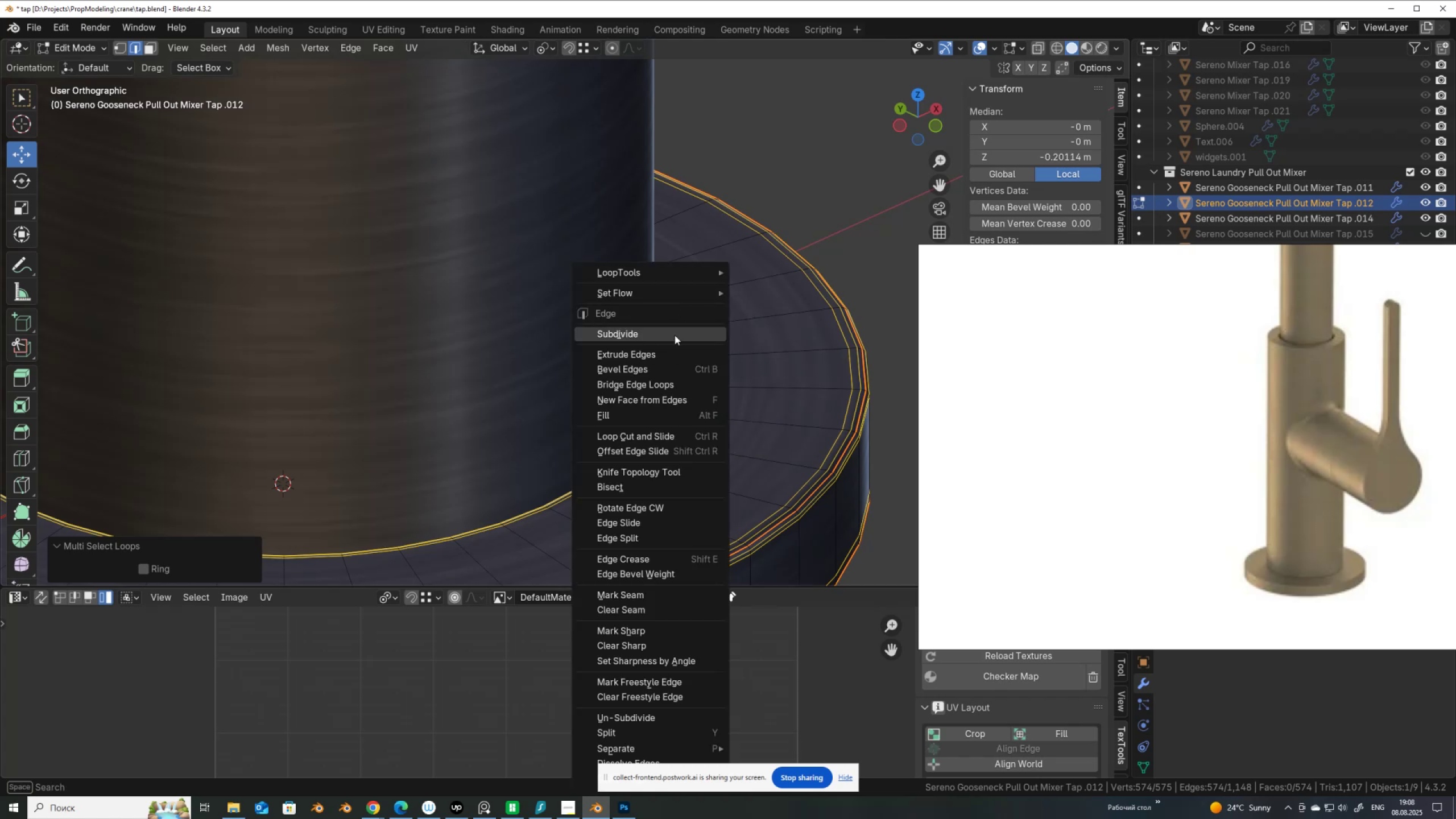 
left_click([674, 338])
 